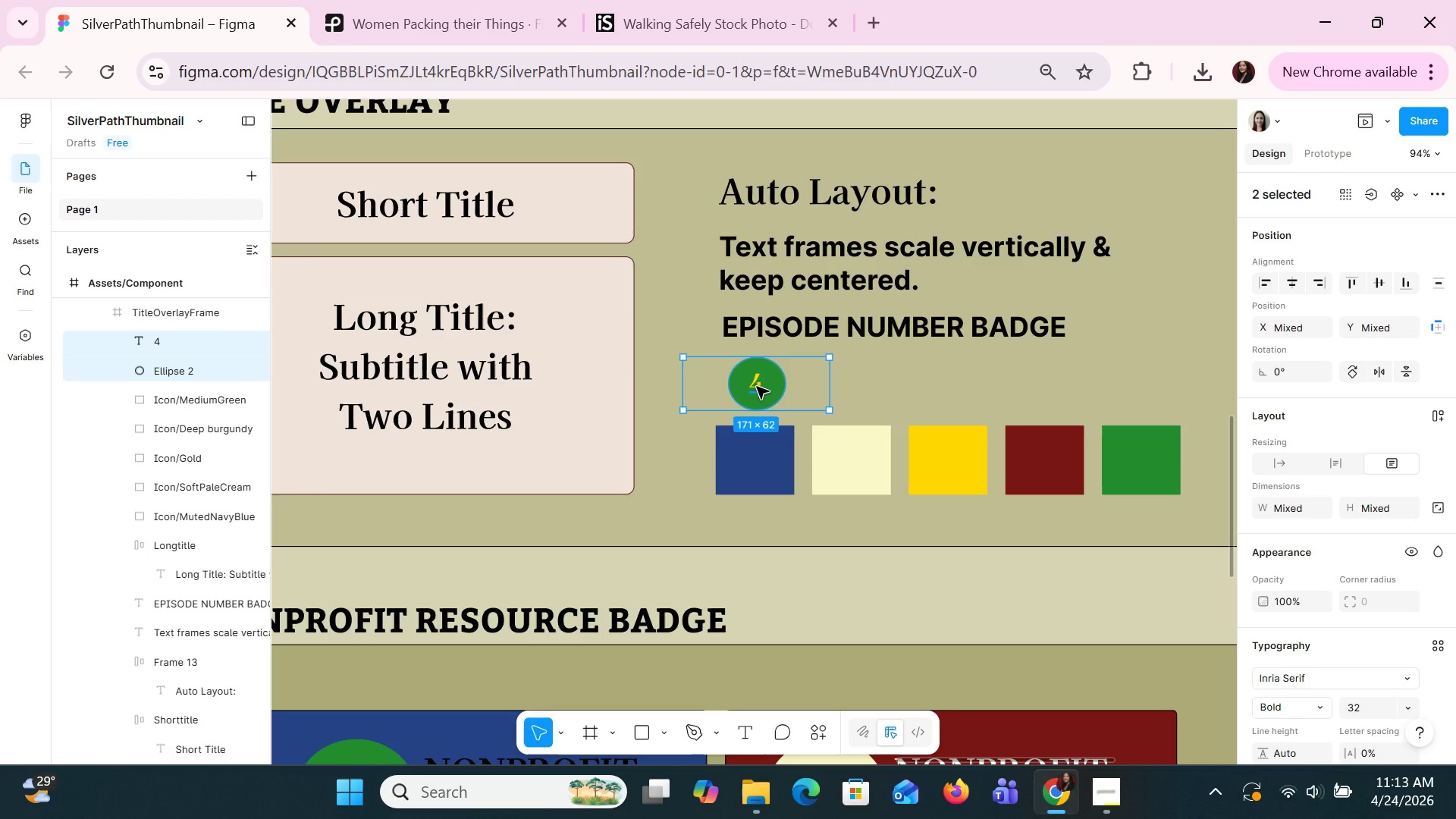 
key(Shift+ShiftLeft)
 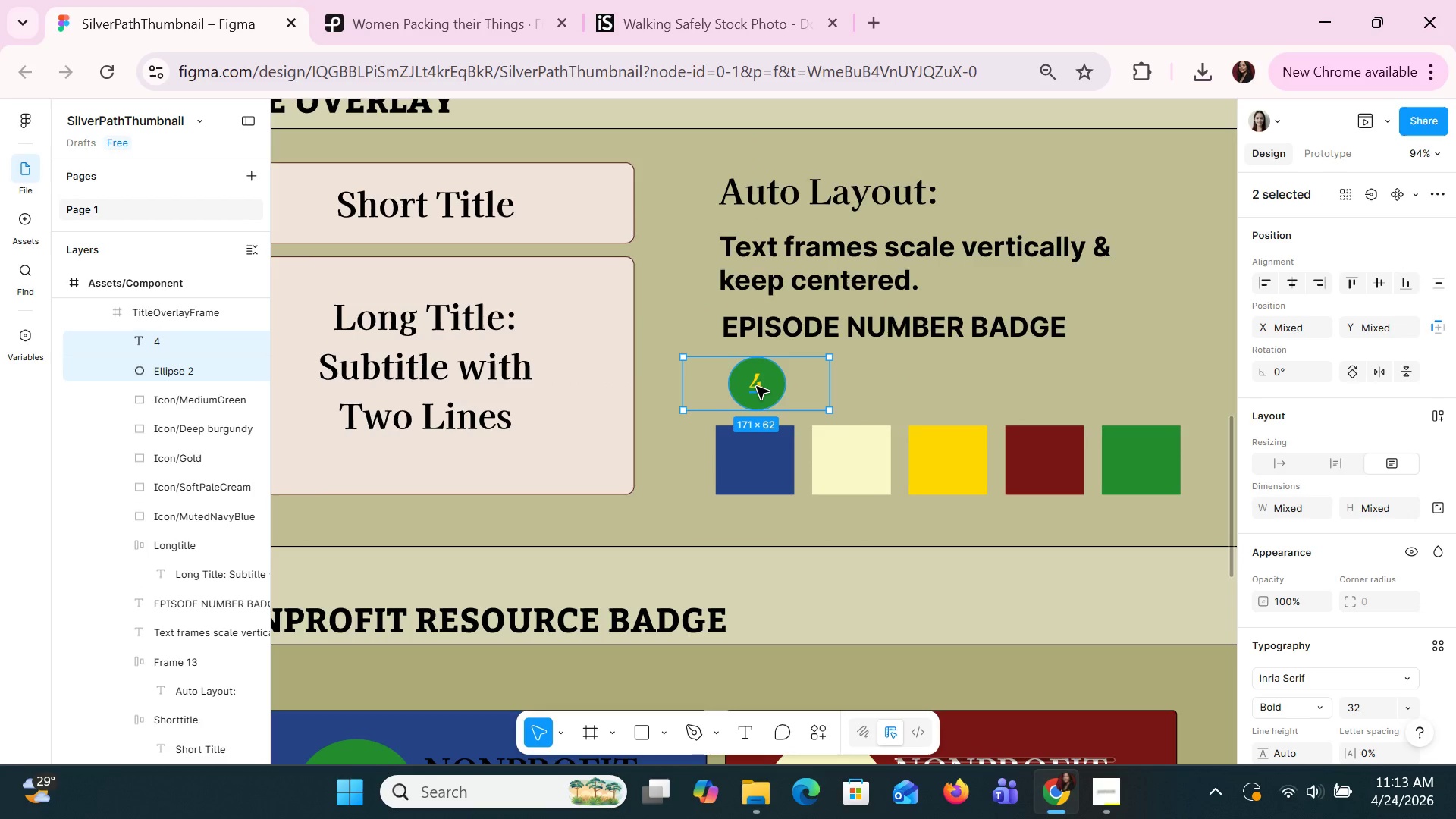 
key(Shift+ShiftLeft)
 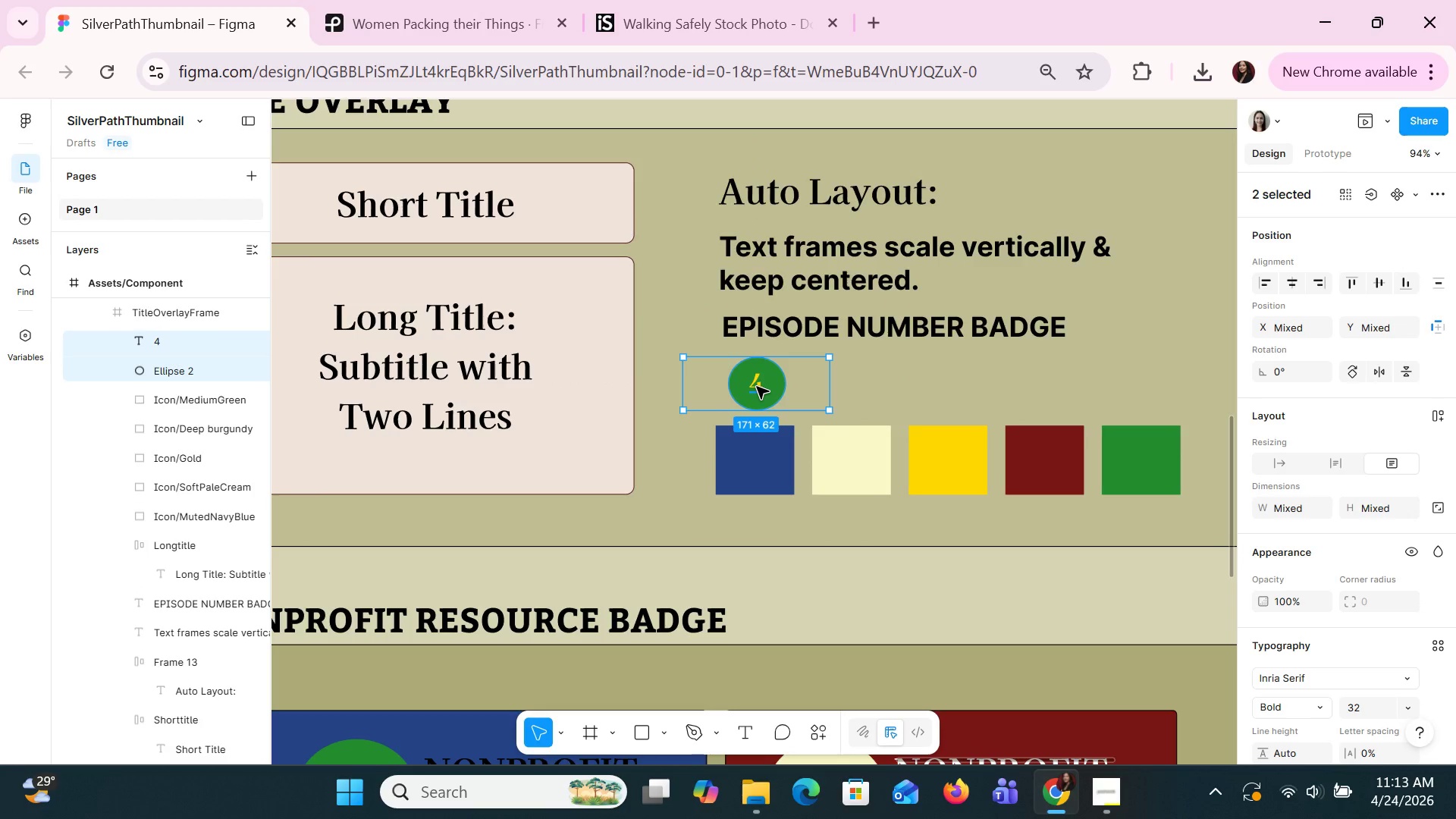 
key(Shift+ShiftLeft)
 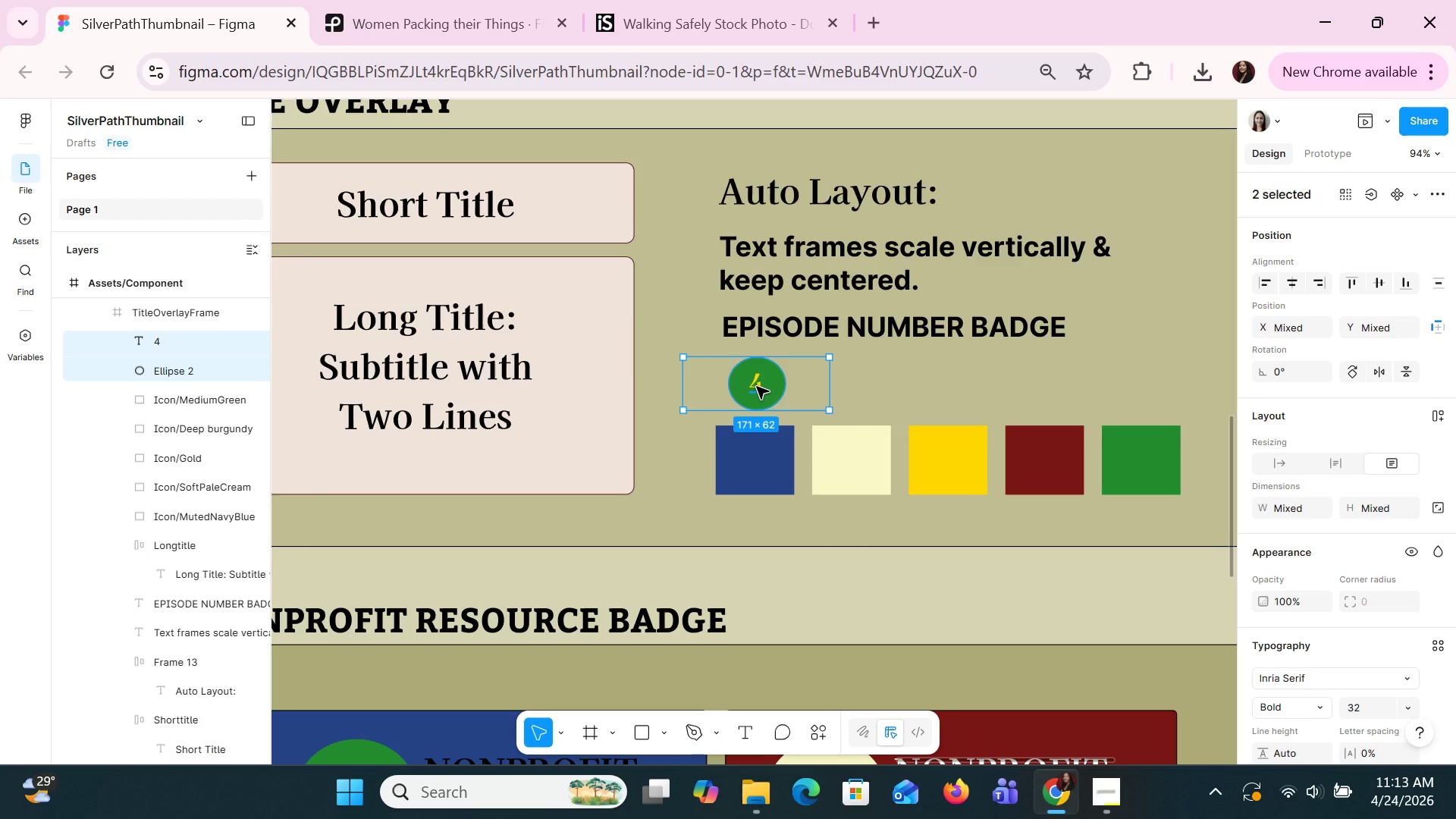 
key(Shift+ShiftLeft)
 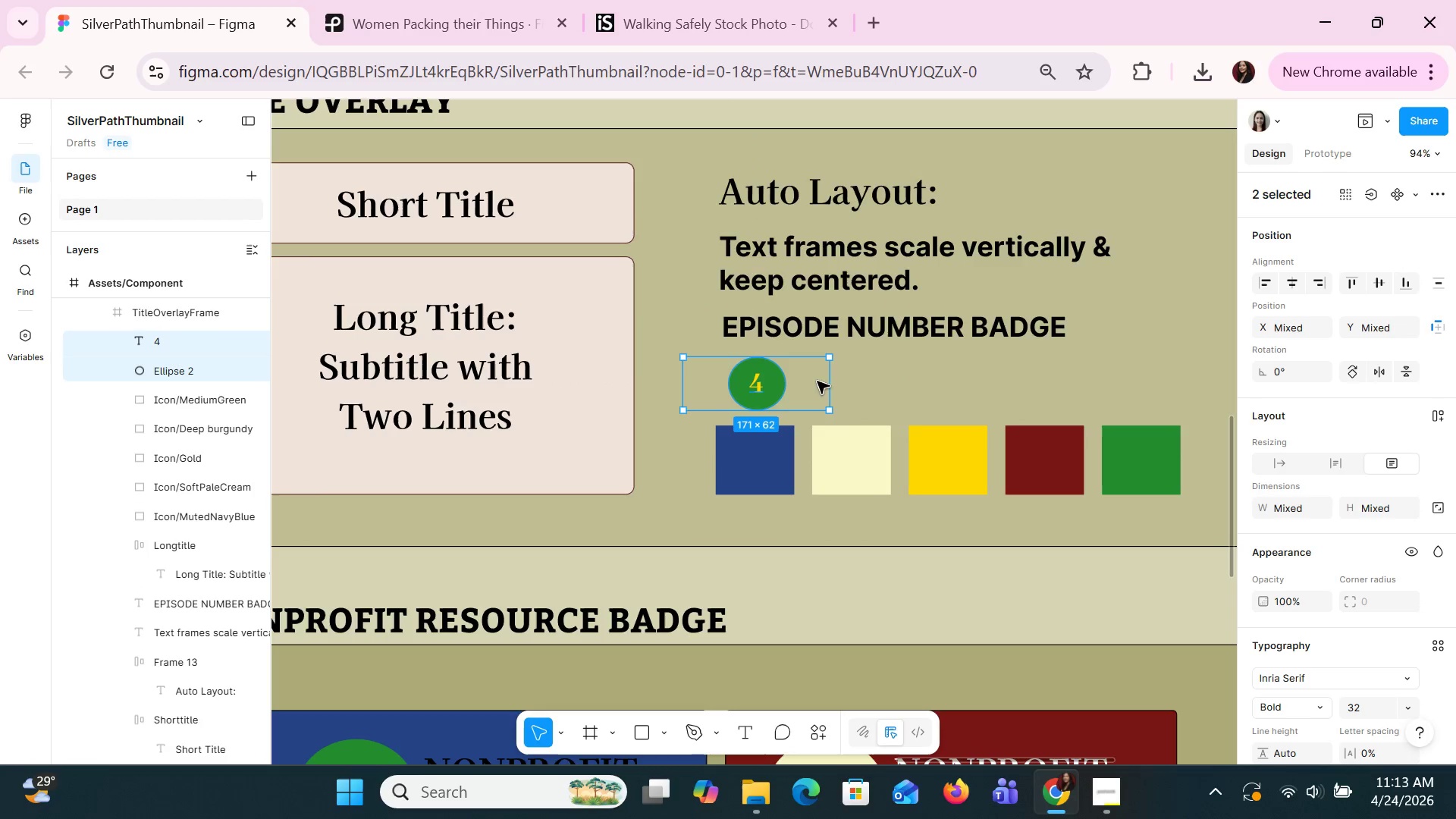 
left_click([891, 377])
 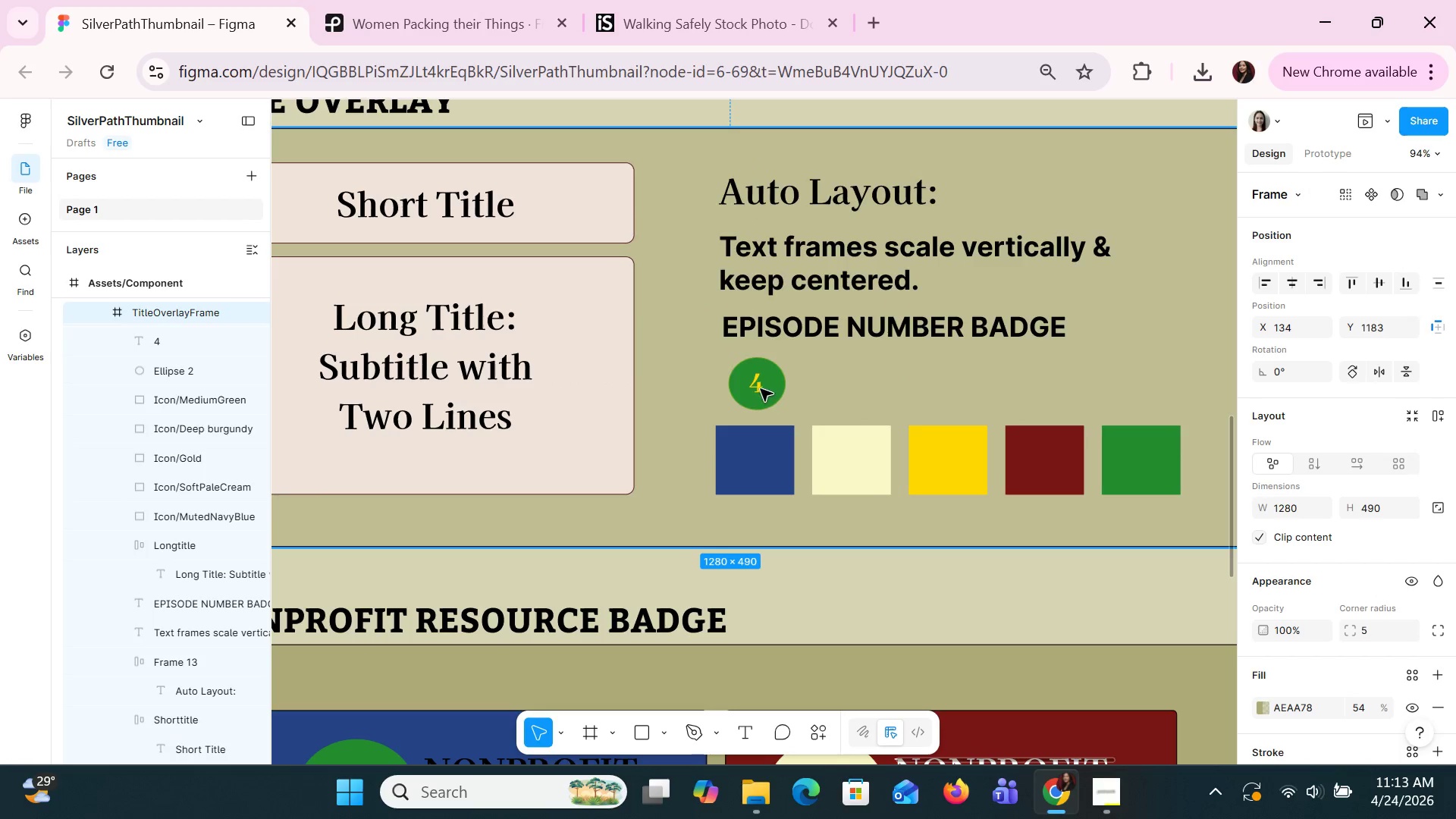 
double_click([758, 385])
 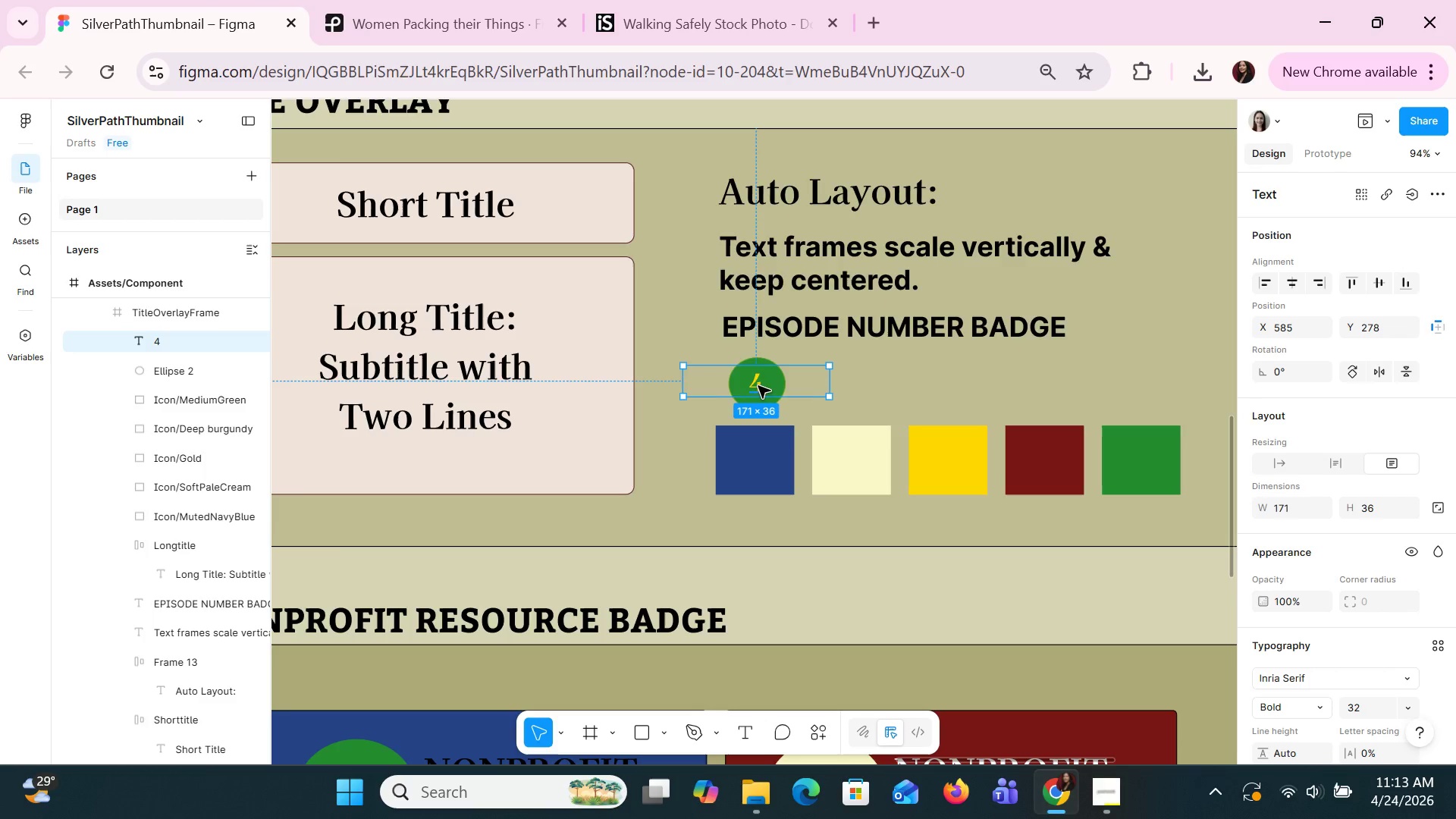 
left_click([926, 396])
 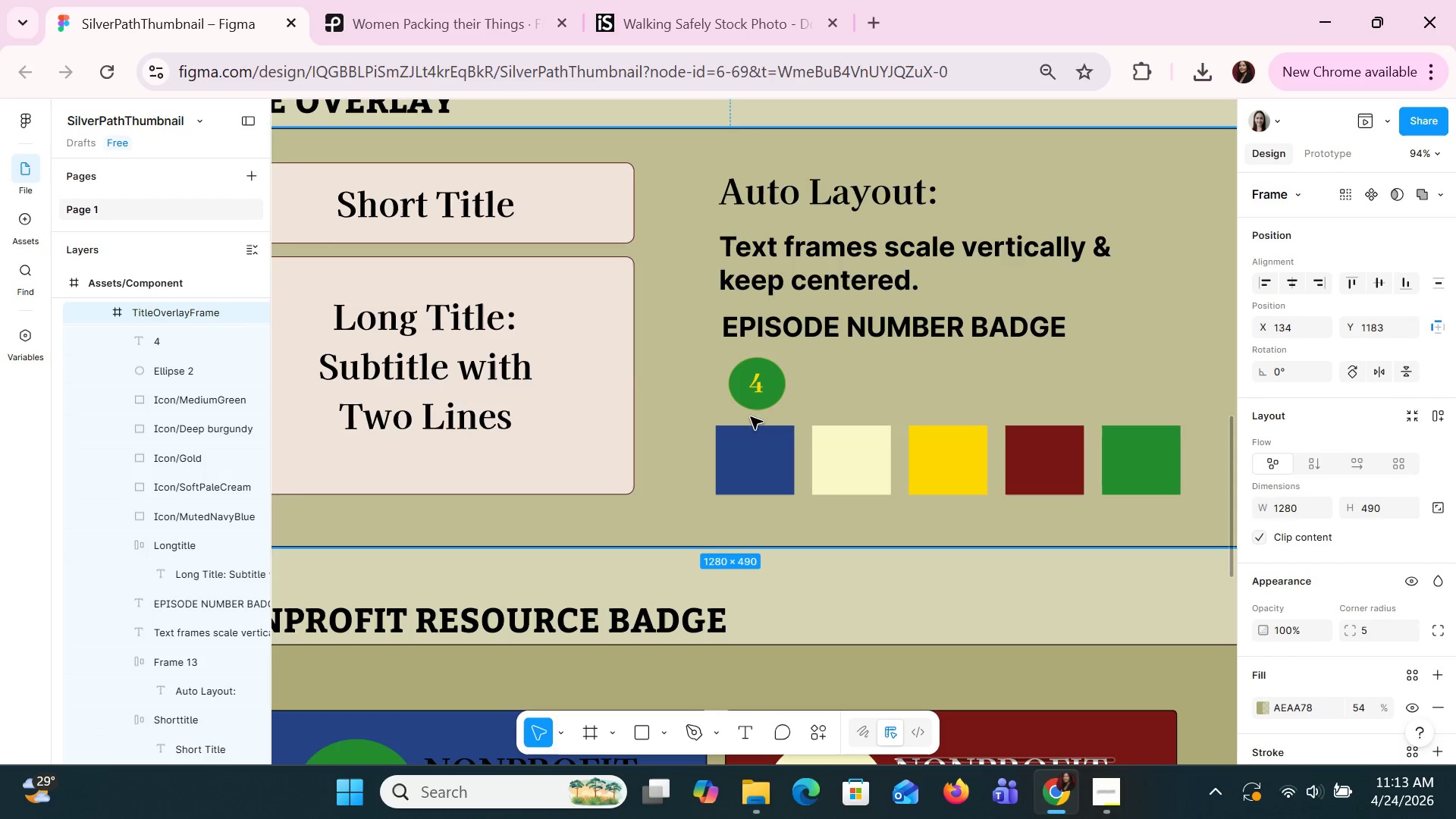 
left_click([748, 409])
 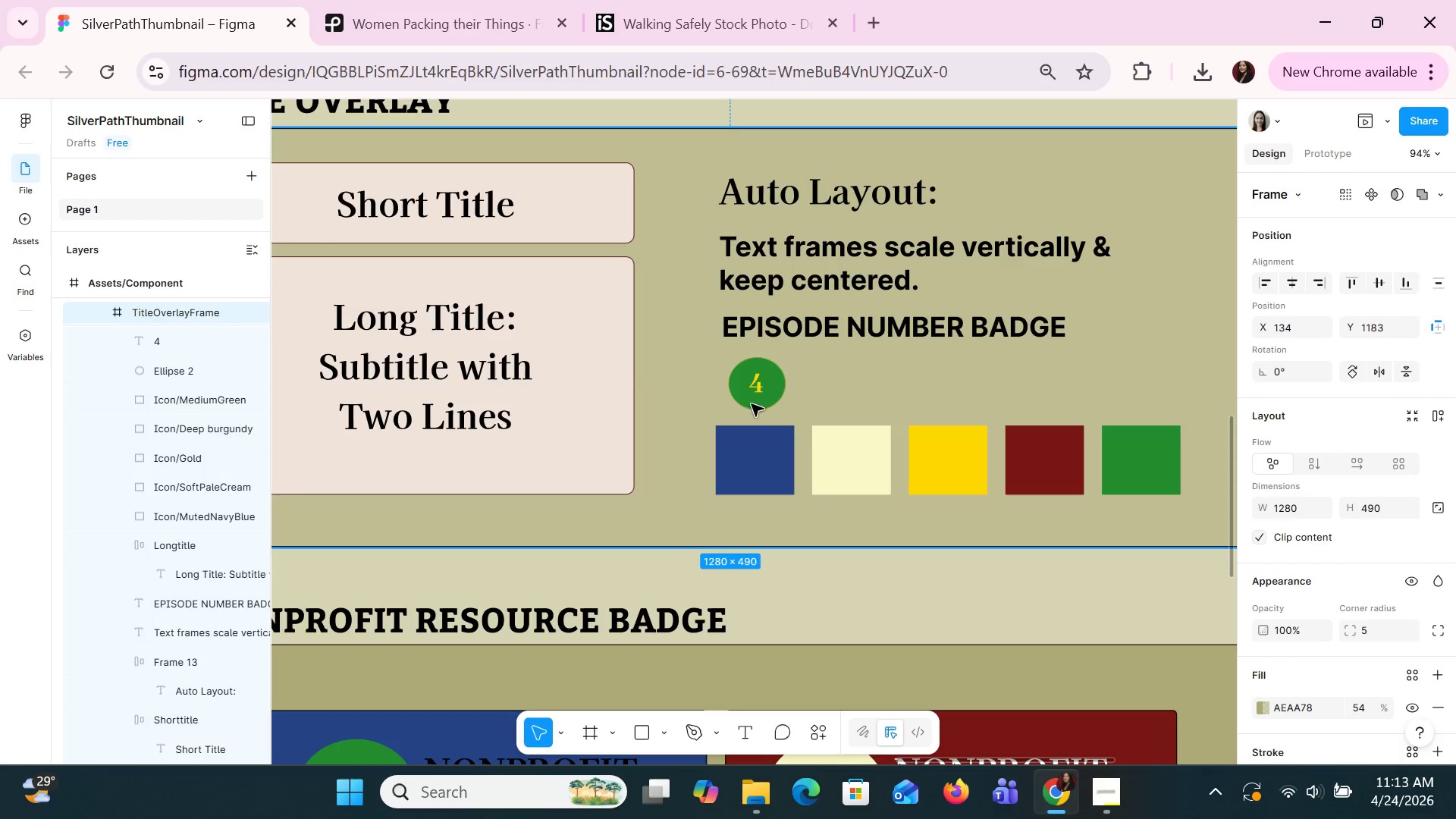 
double_click([751, 403])
 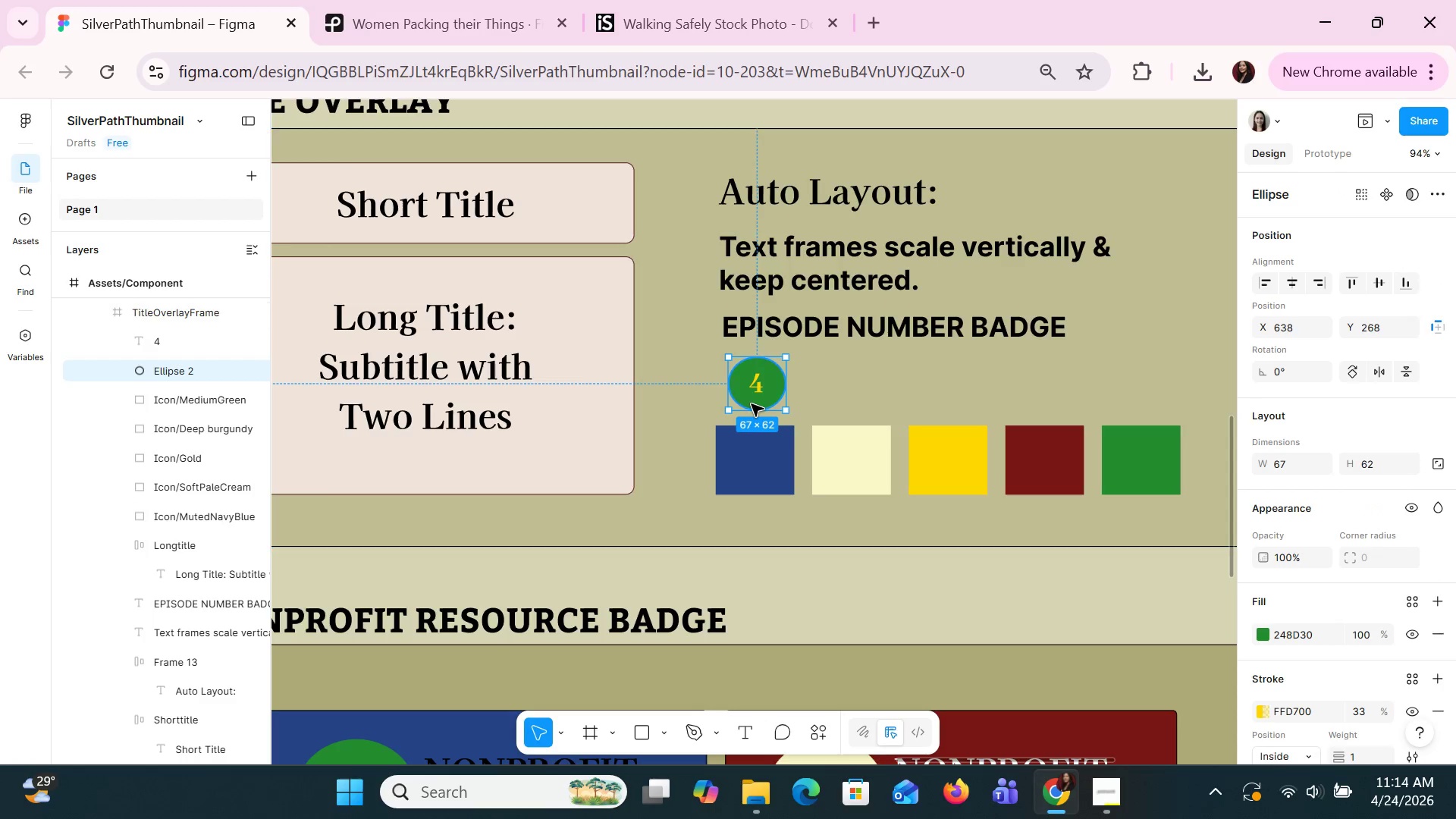 
hold_key(key=ShiftLeft, duration=1.45)
left_click([761, 388])
 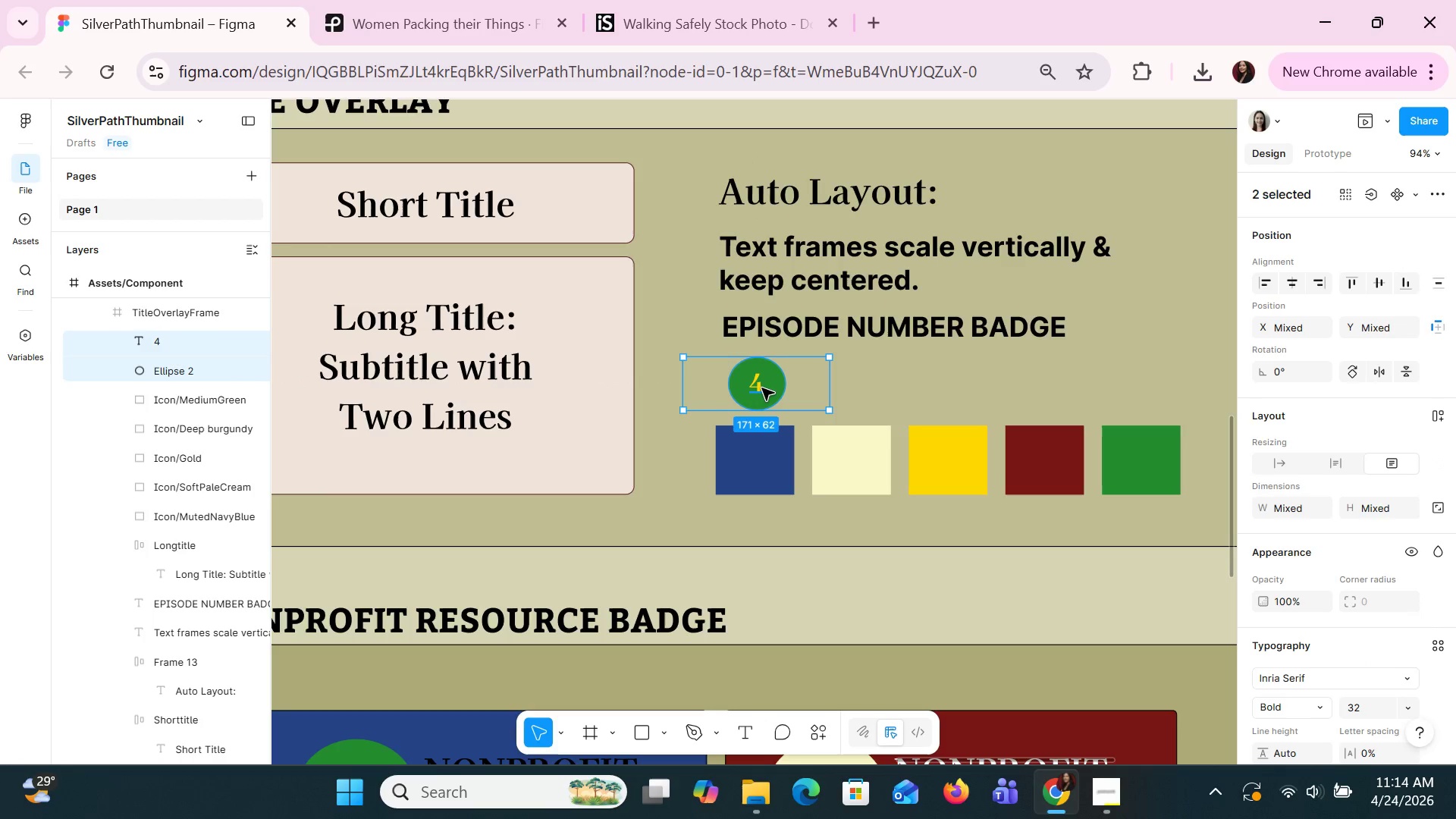 
hold_key(key=ShiftLeft, duration=10.84)
 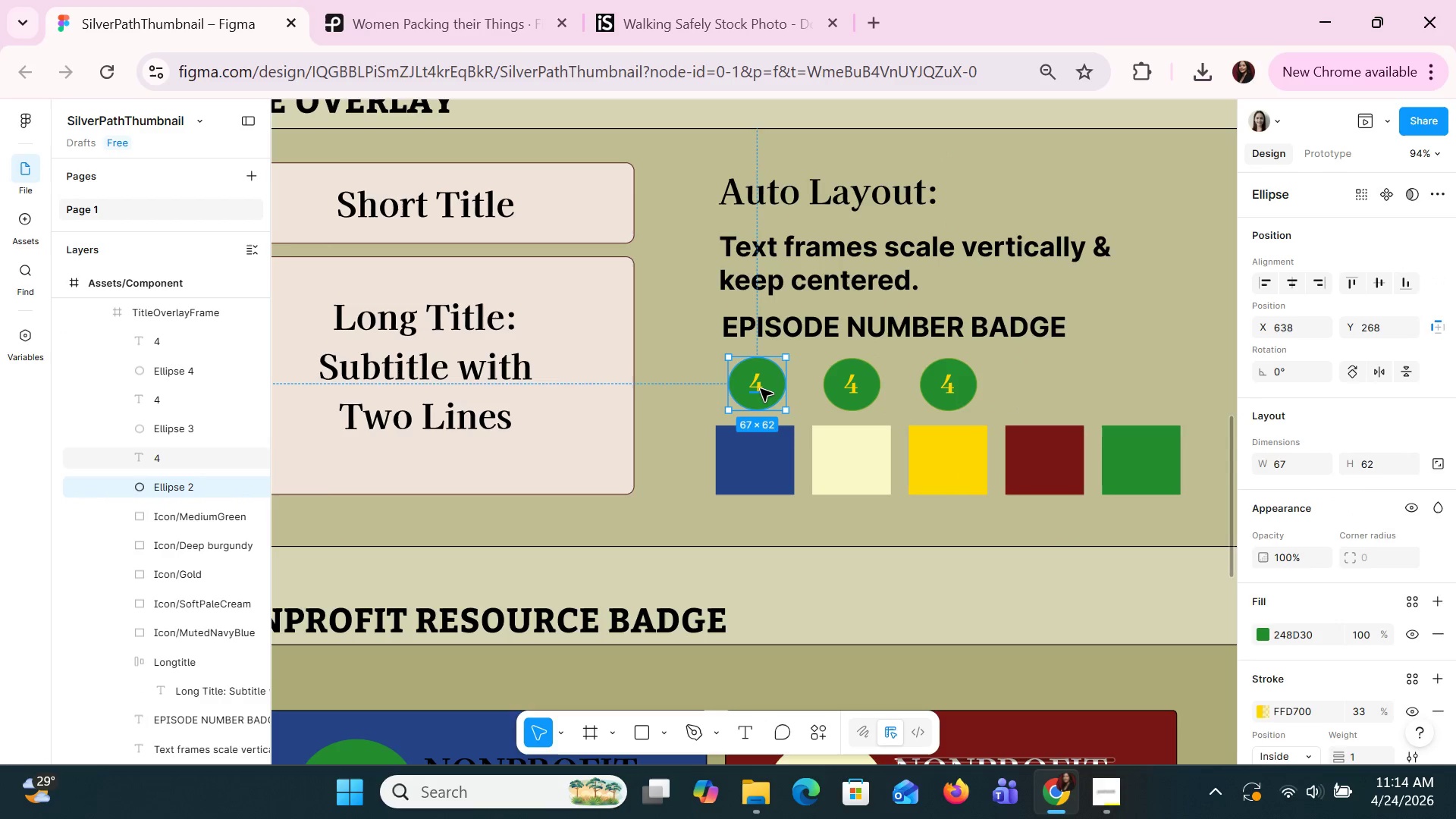 
key(Control+C)
 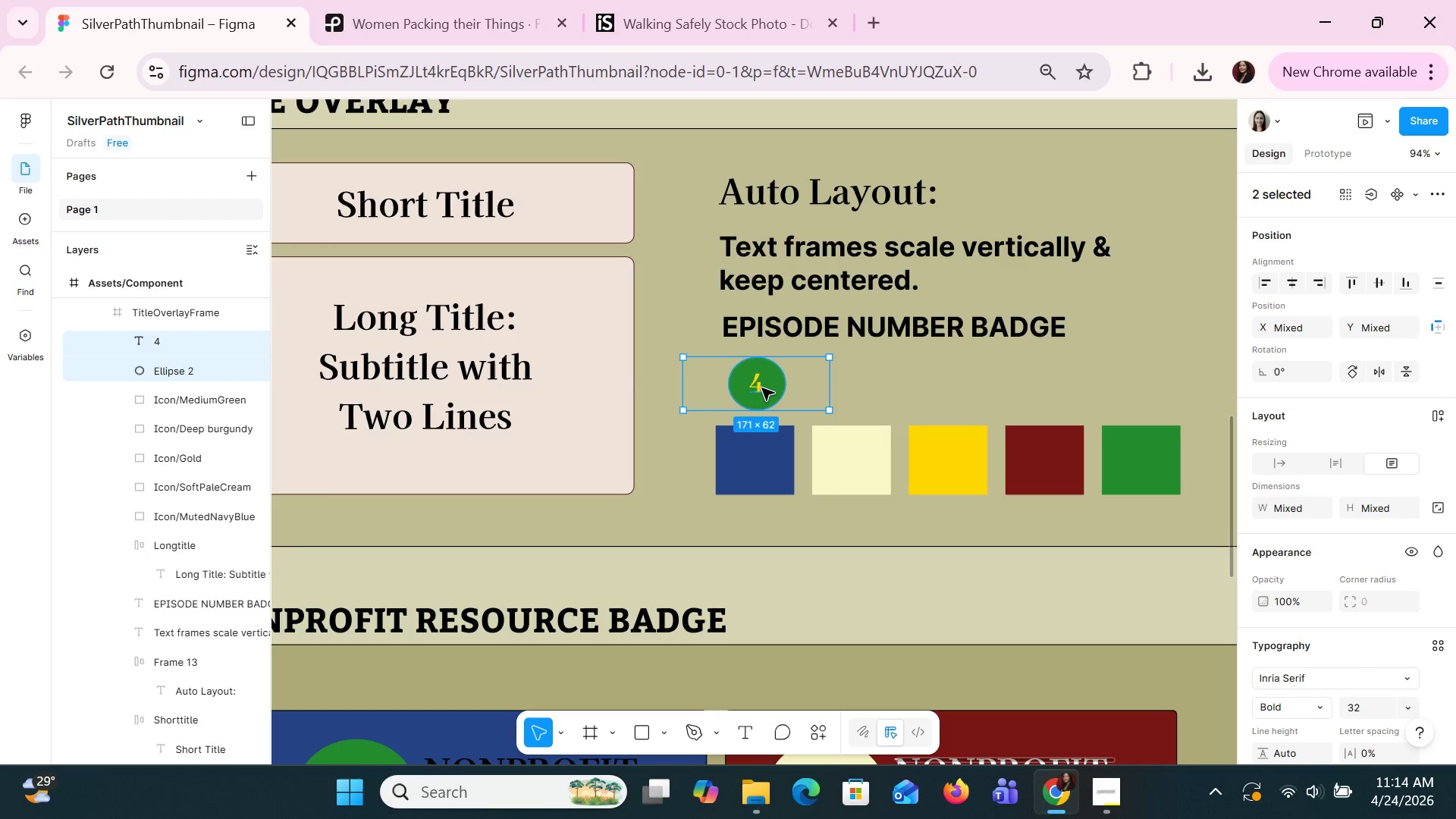 
key(Control+V)
 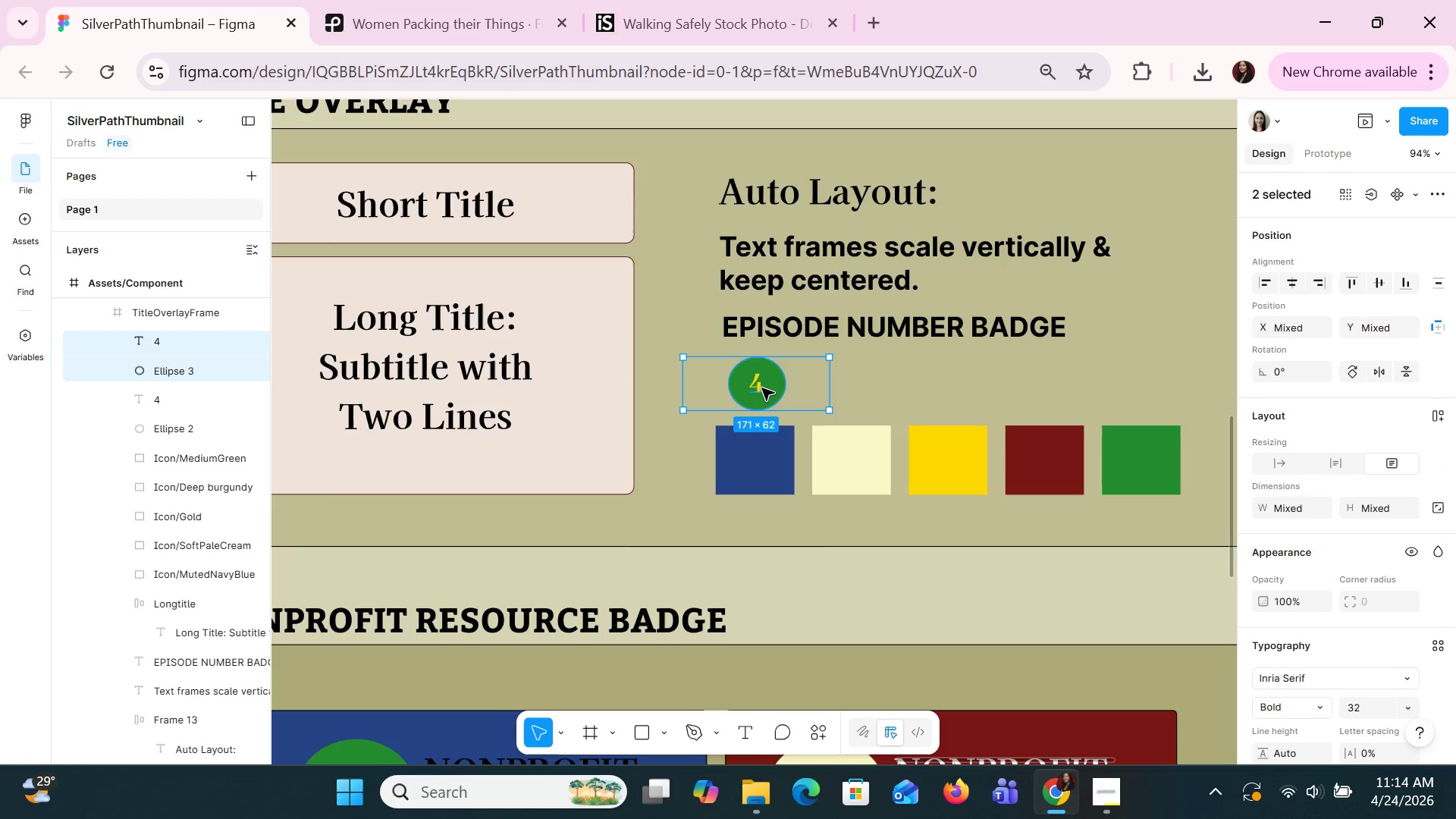 
left_click_drag(start_coordinate=[761, 388], to_coordinate=[854, 388])
 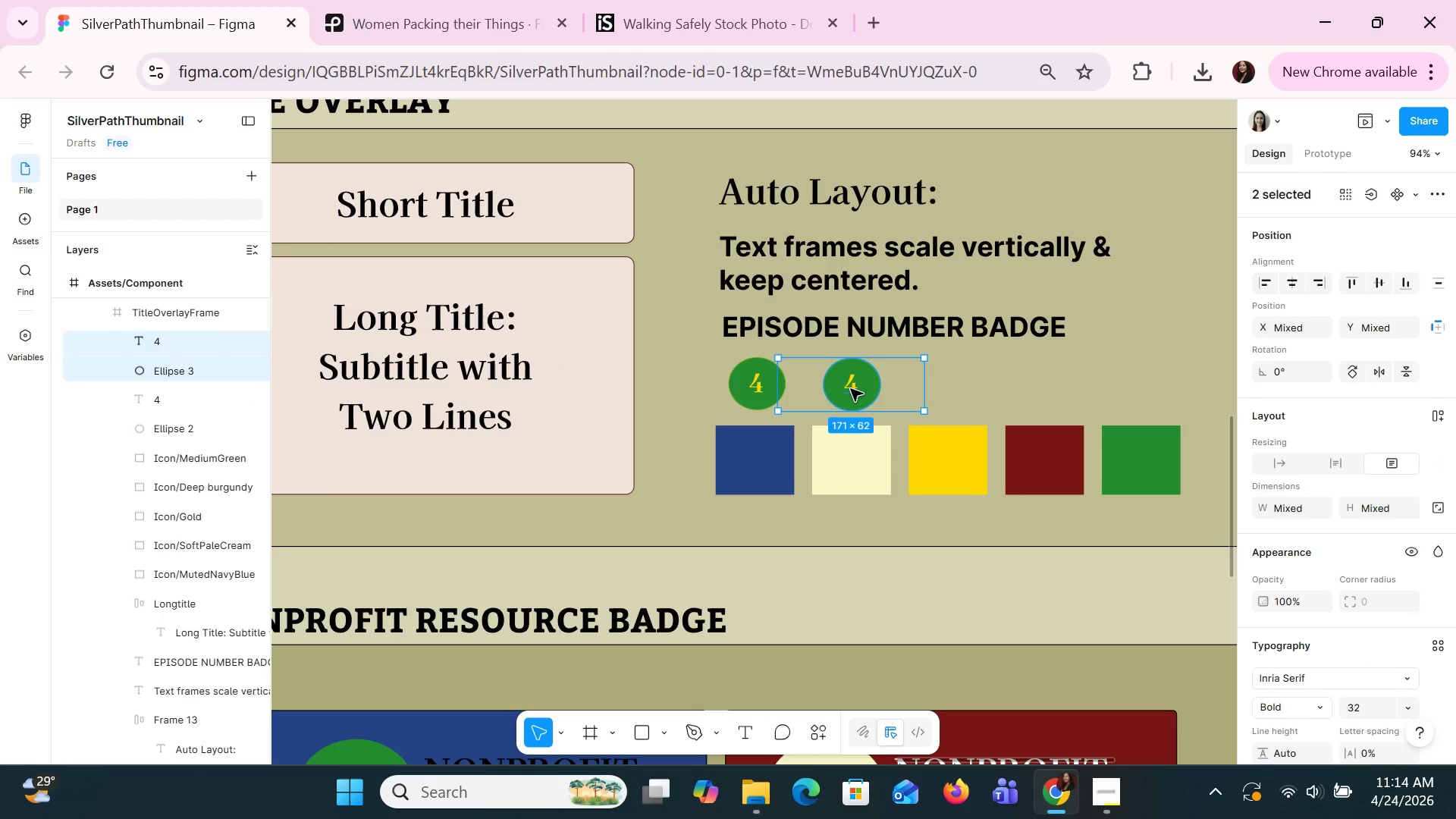 
key(Control+C)
 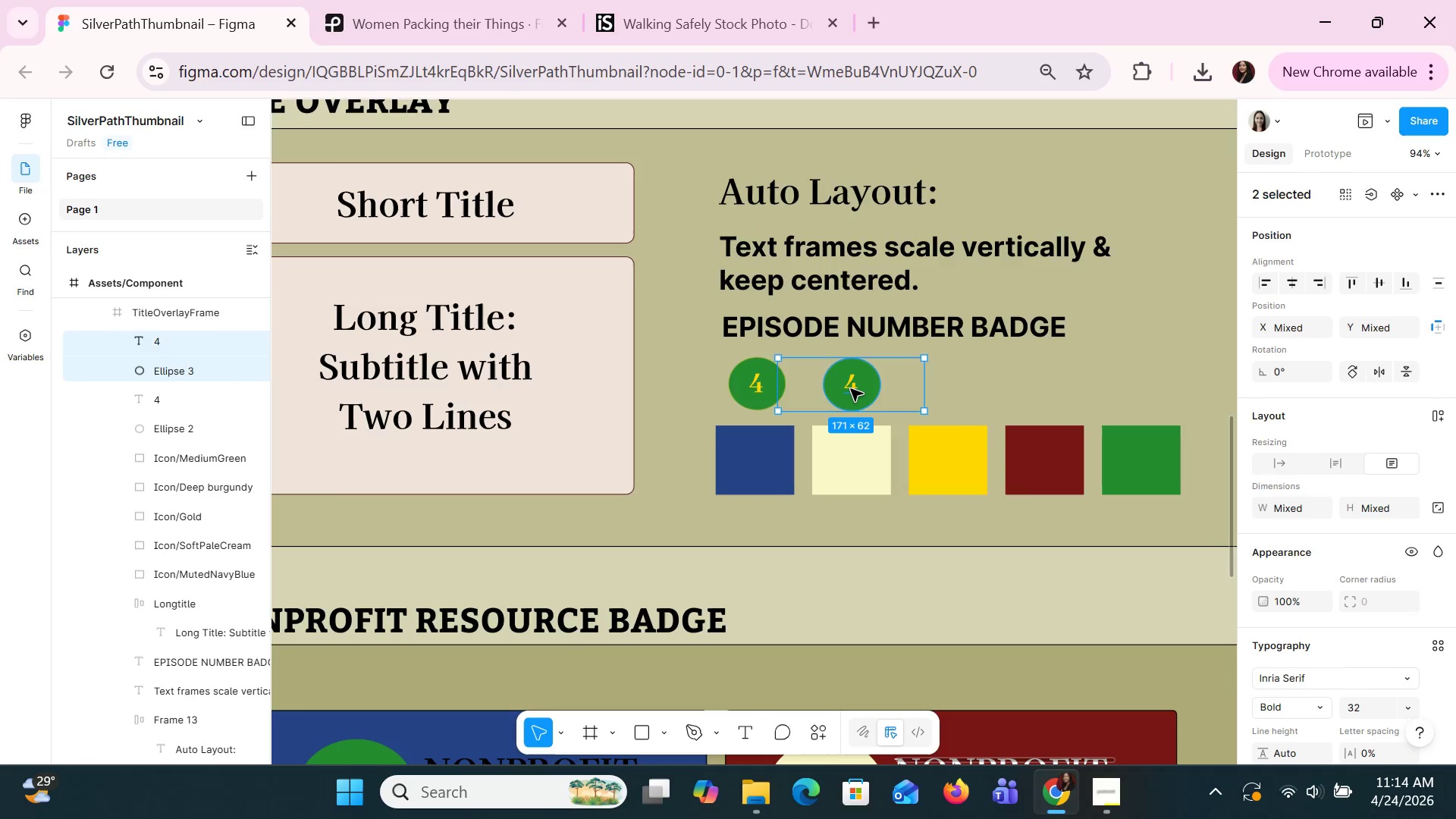 
key(Control+V)
 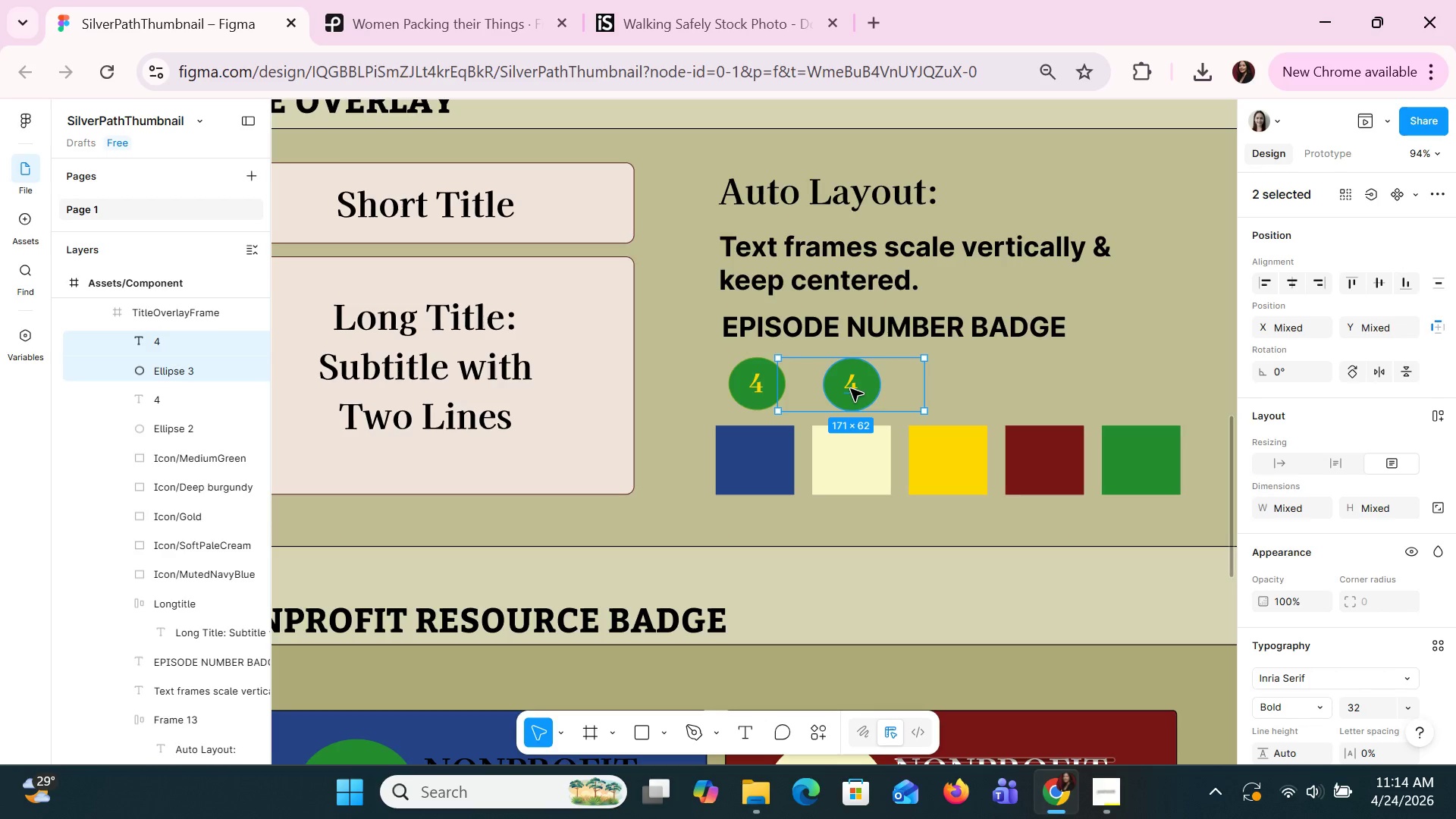 
left_click_drag(start_coordinate=[850, 388], to_coordinate=[948, 391])
 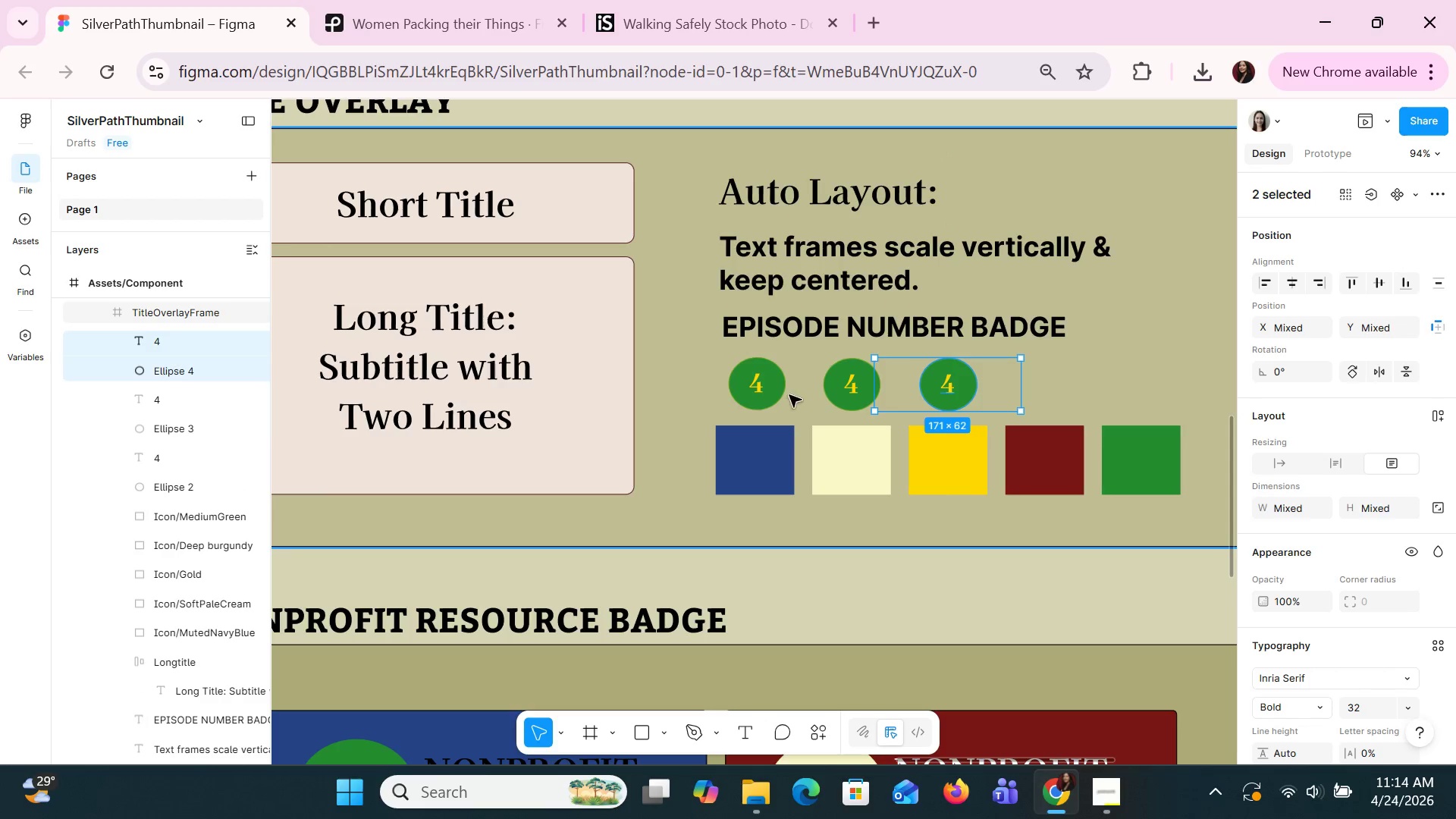 
left_click([779, 393])
 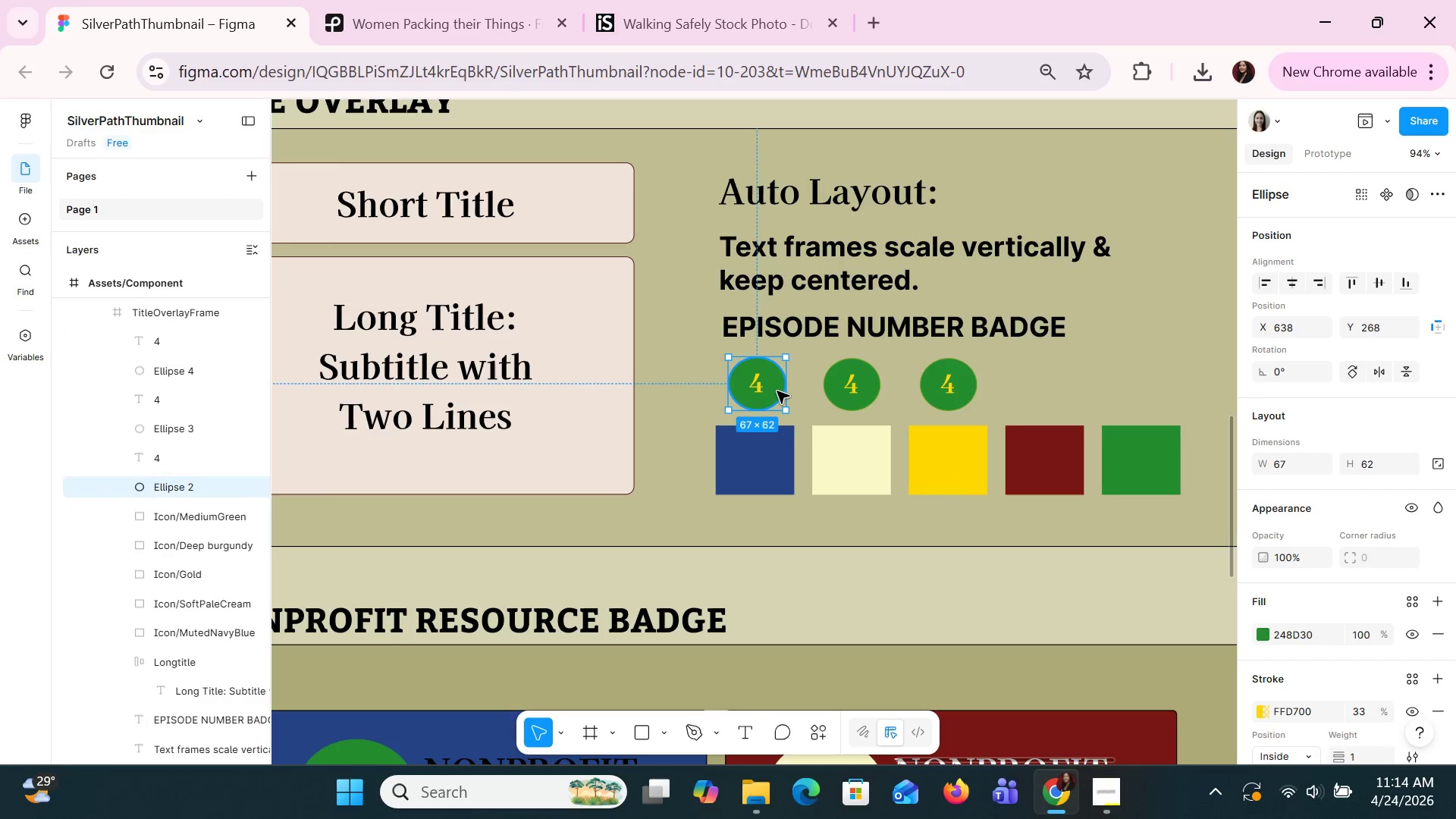 
hold_key(key=ShiftLeft, duration=0.73)
left_click([760, 388])
 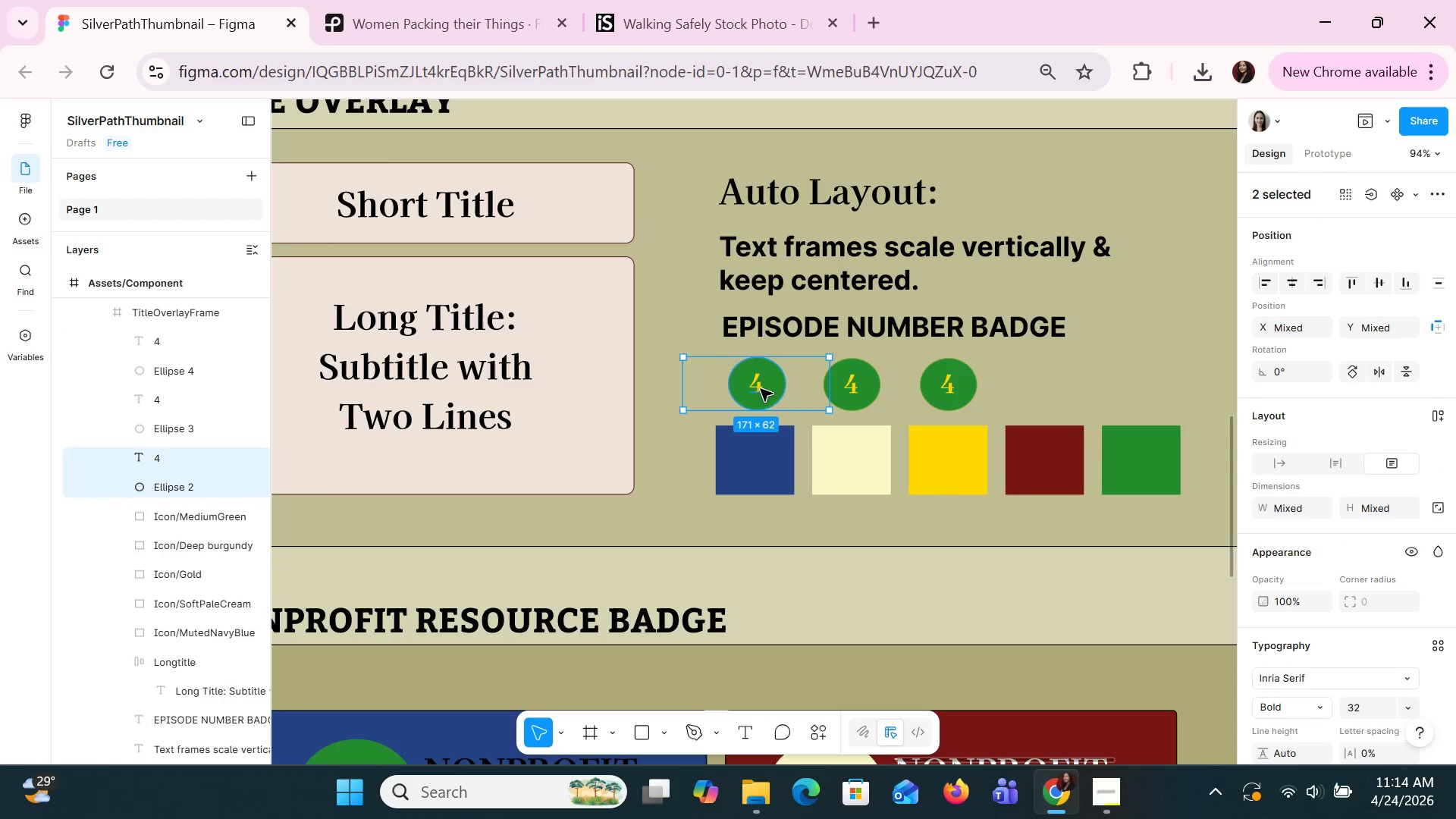 
left_click_drag(start_coordinate=[761, 387], to_coordinate=[755, 387])
 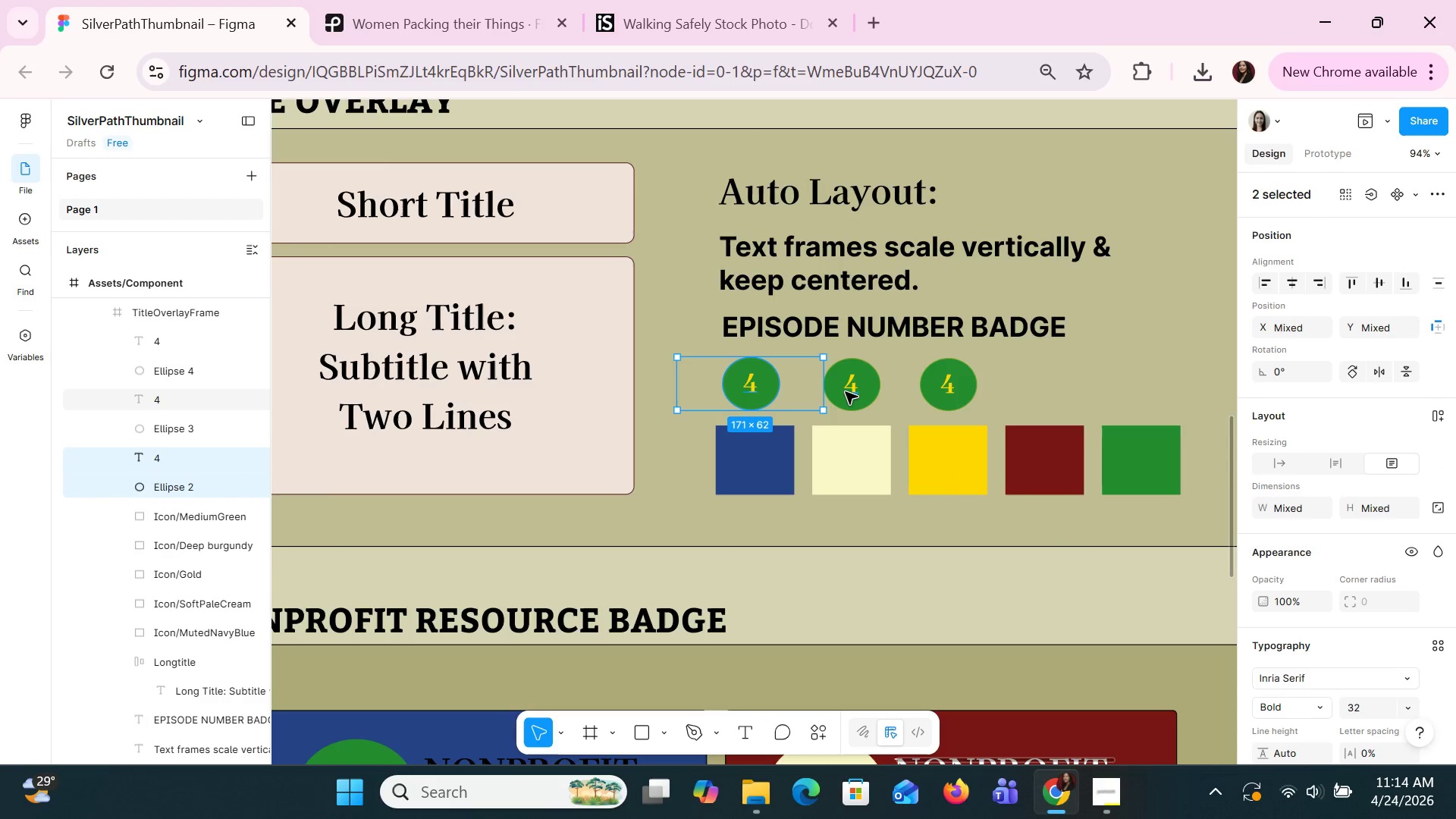 
left_click([845, 391])
 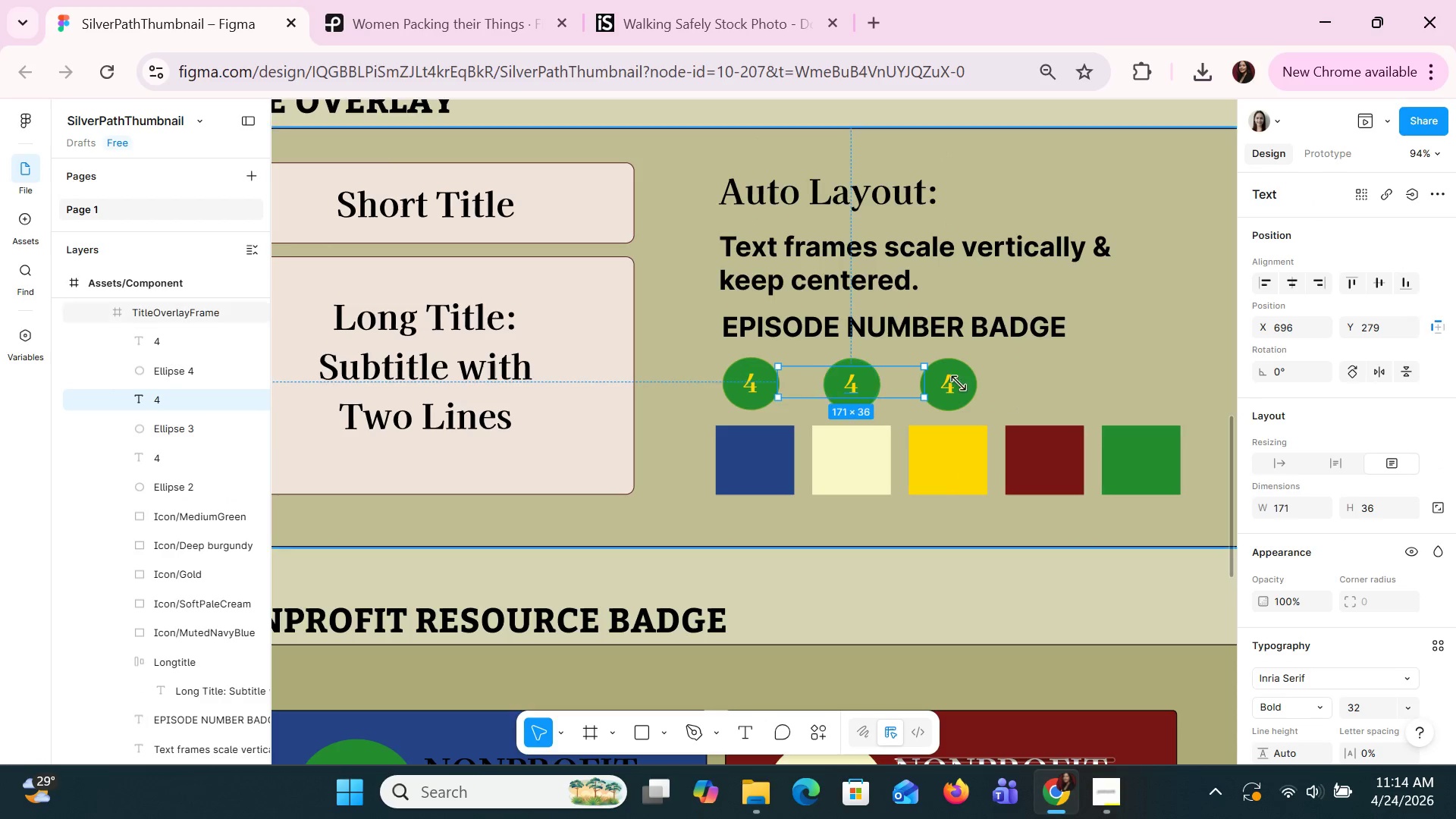 
left_click([1037, 342])
 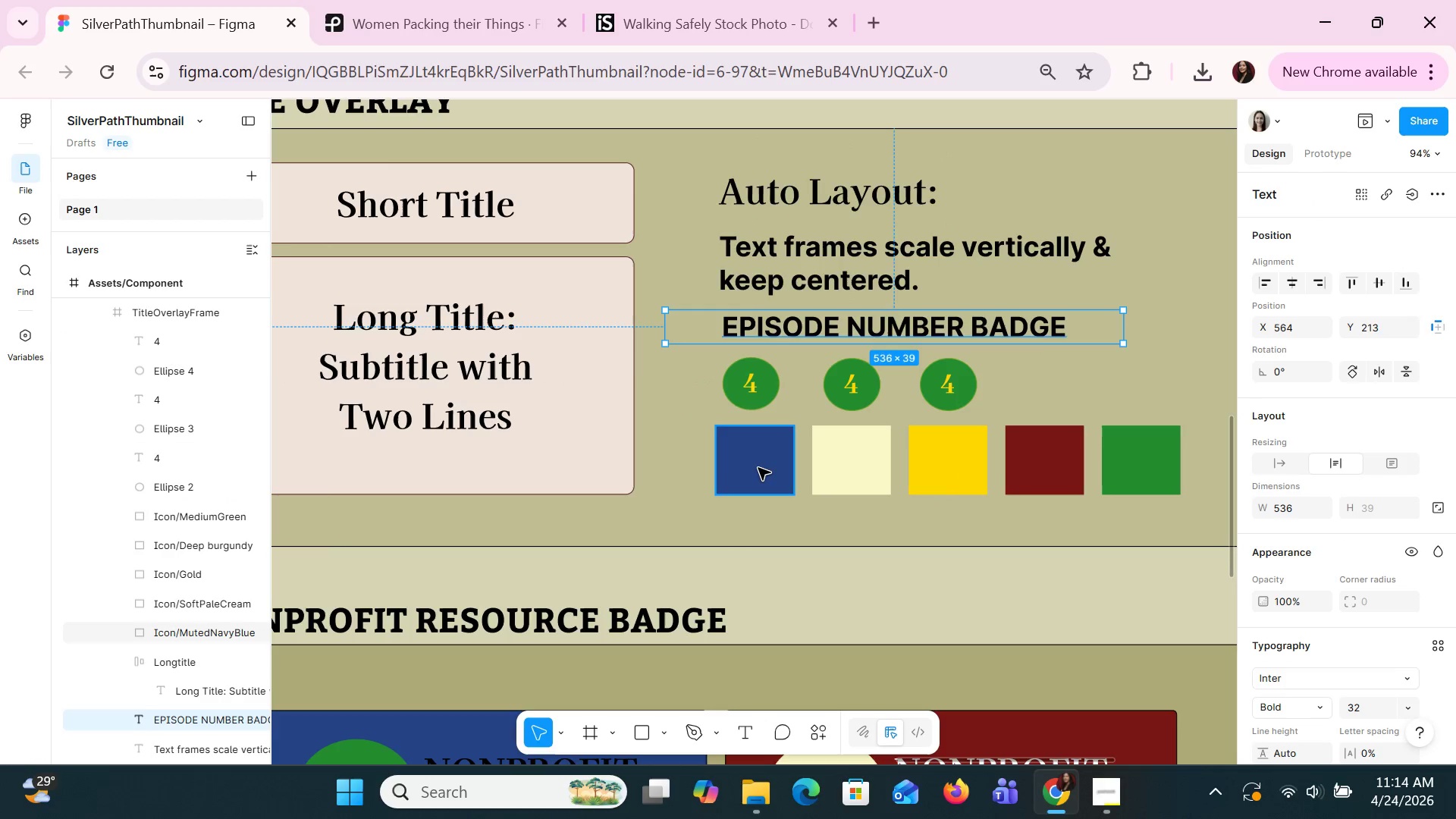 
left_click([758, 467])
 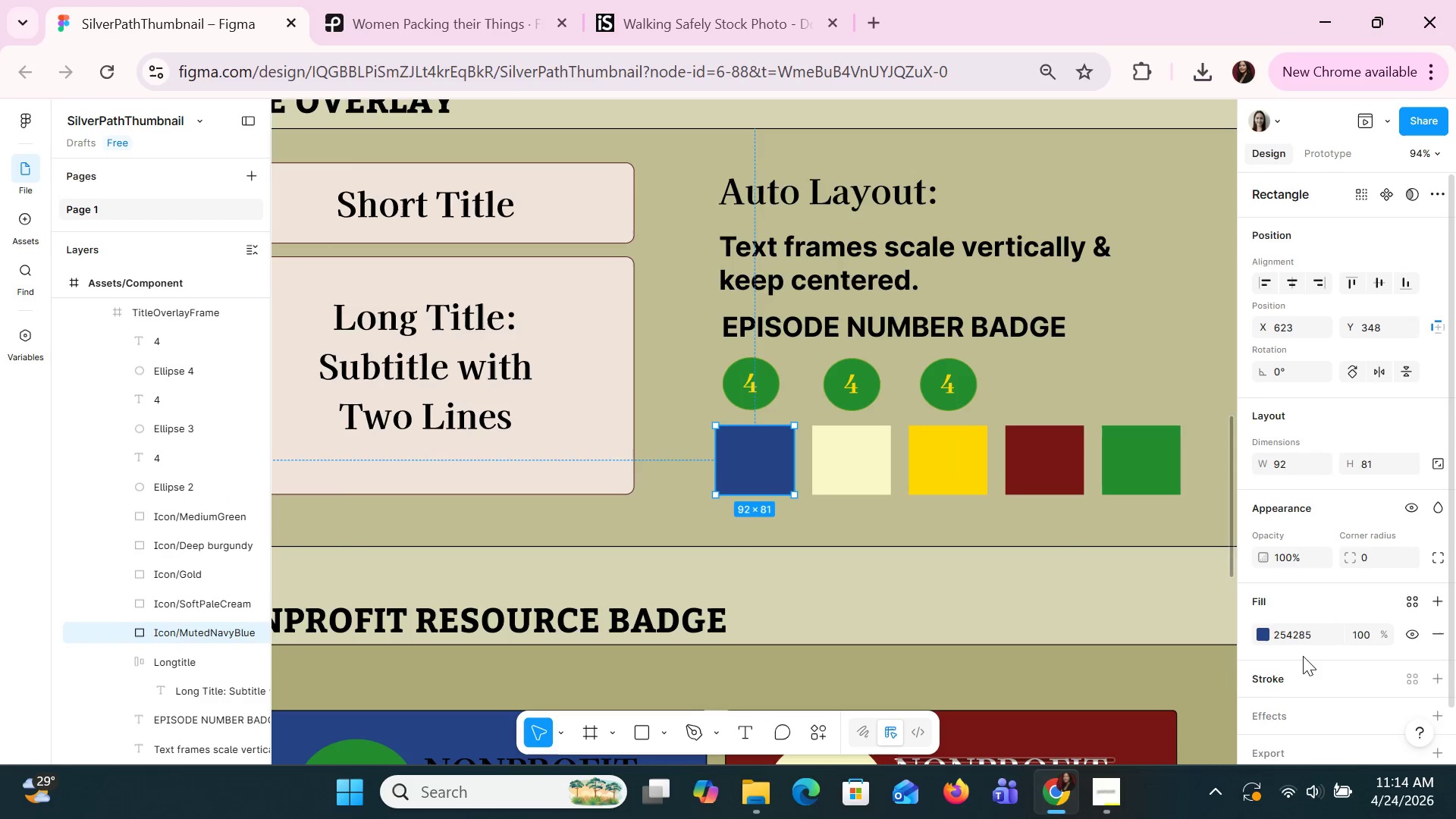 
left_click([1293, 638])
 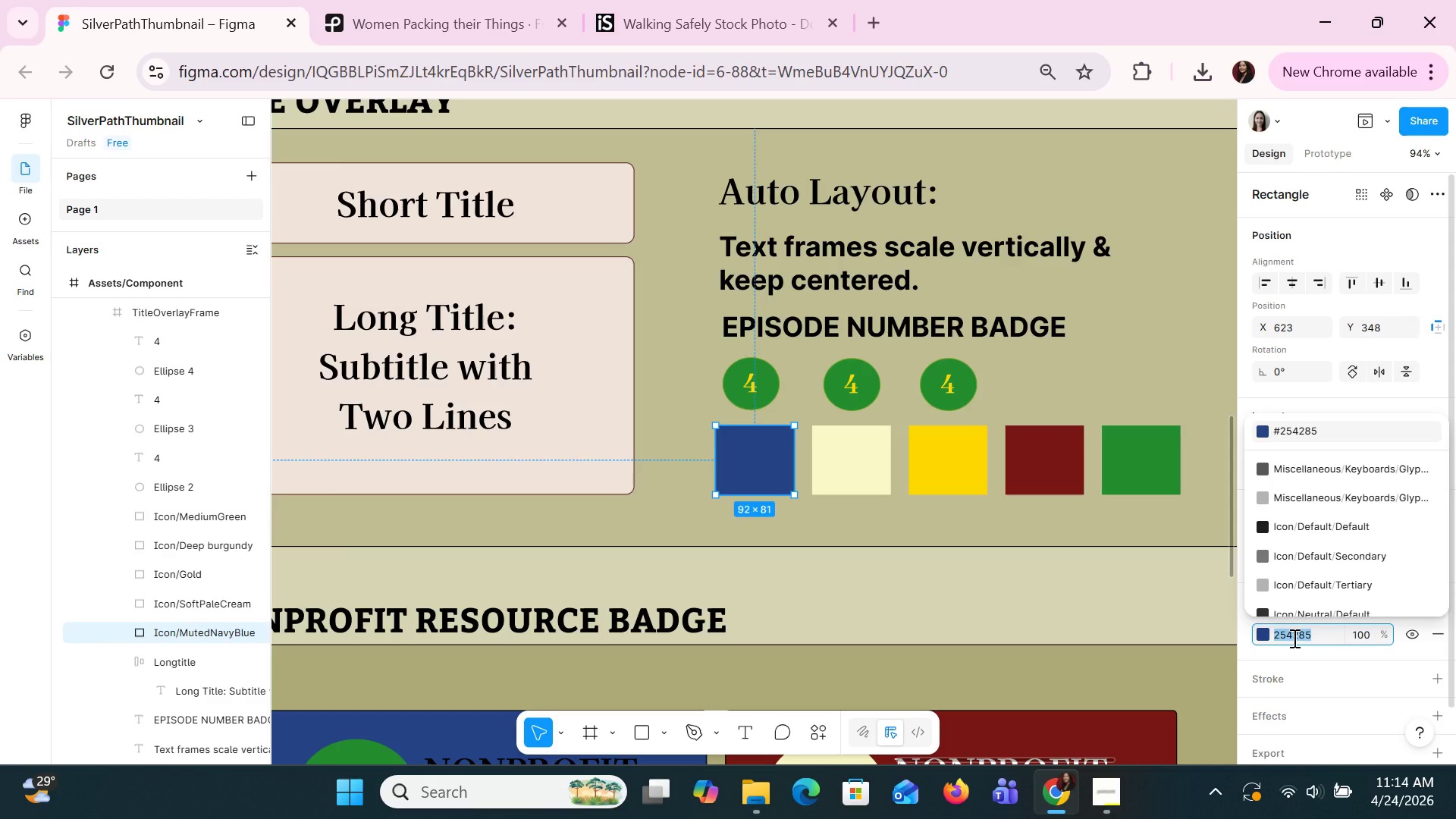 
key(Control+C)
 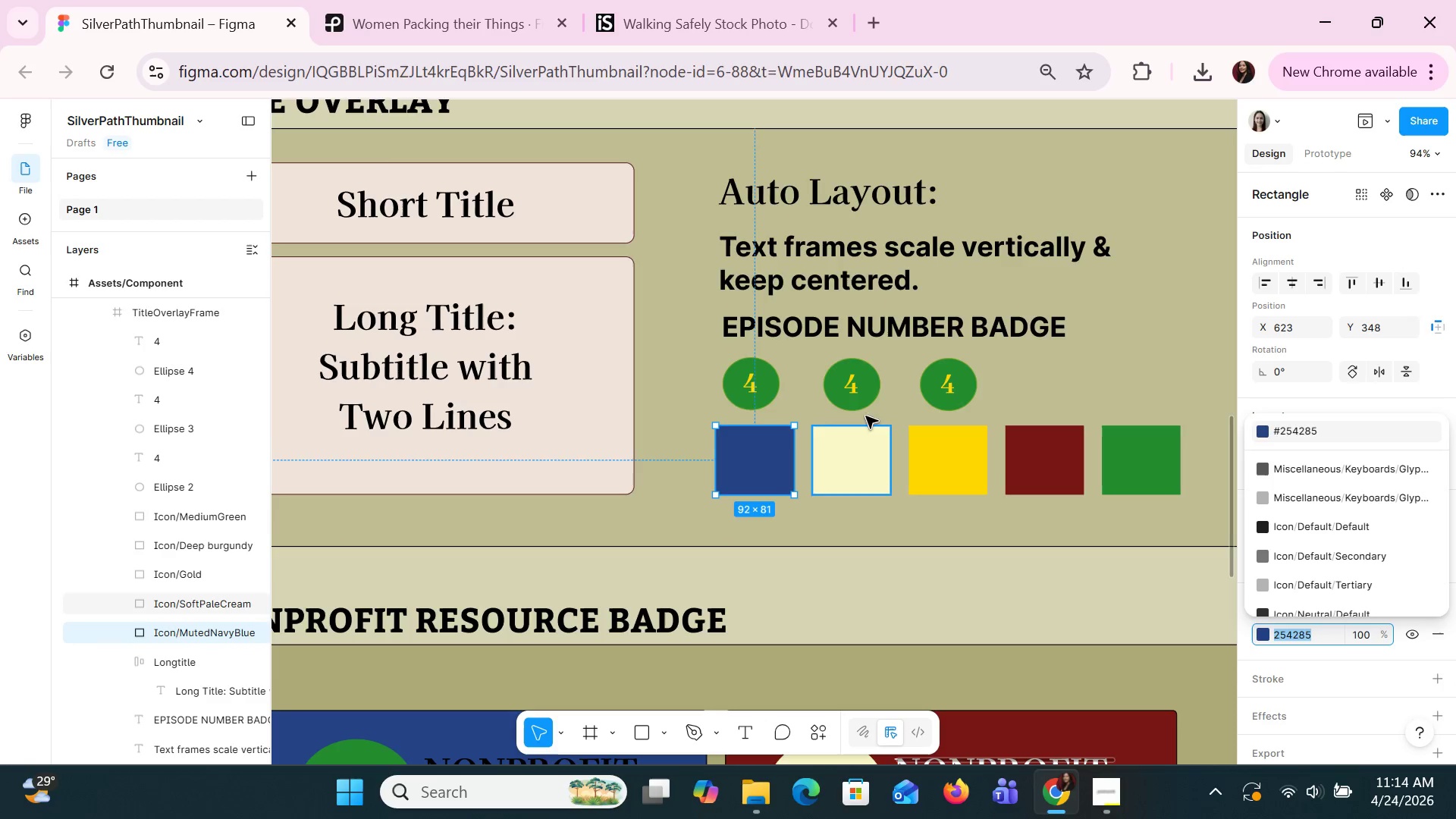 
left_click([870, 406])
 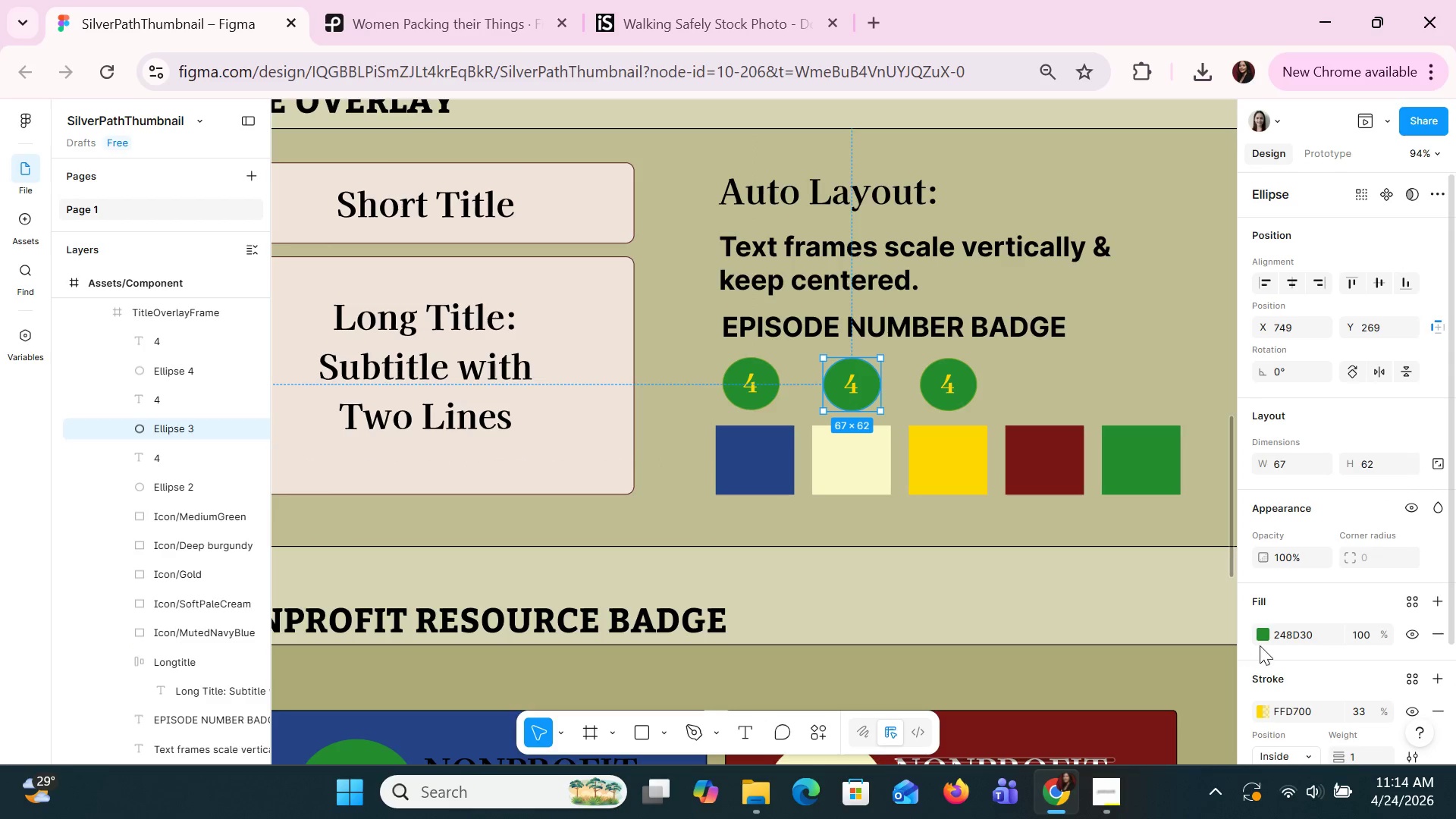 
left_click([1285, 644])
 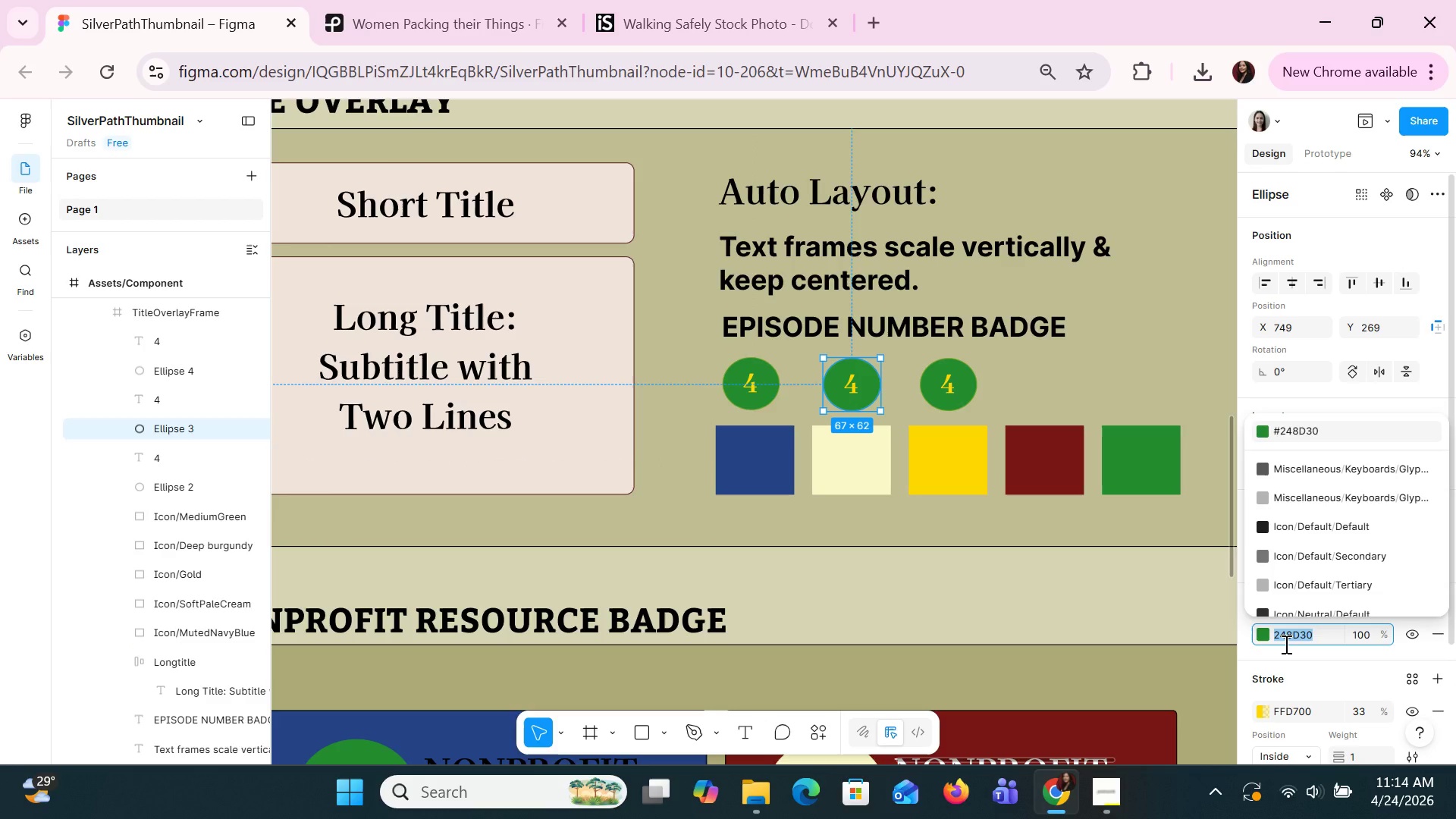 
key(Control+V)
 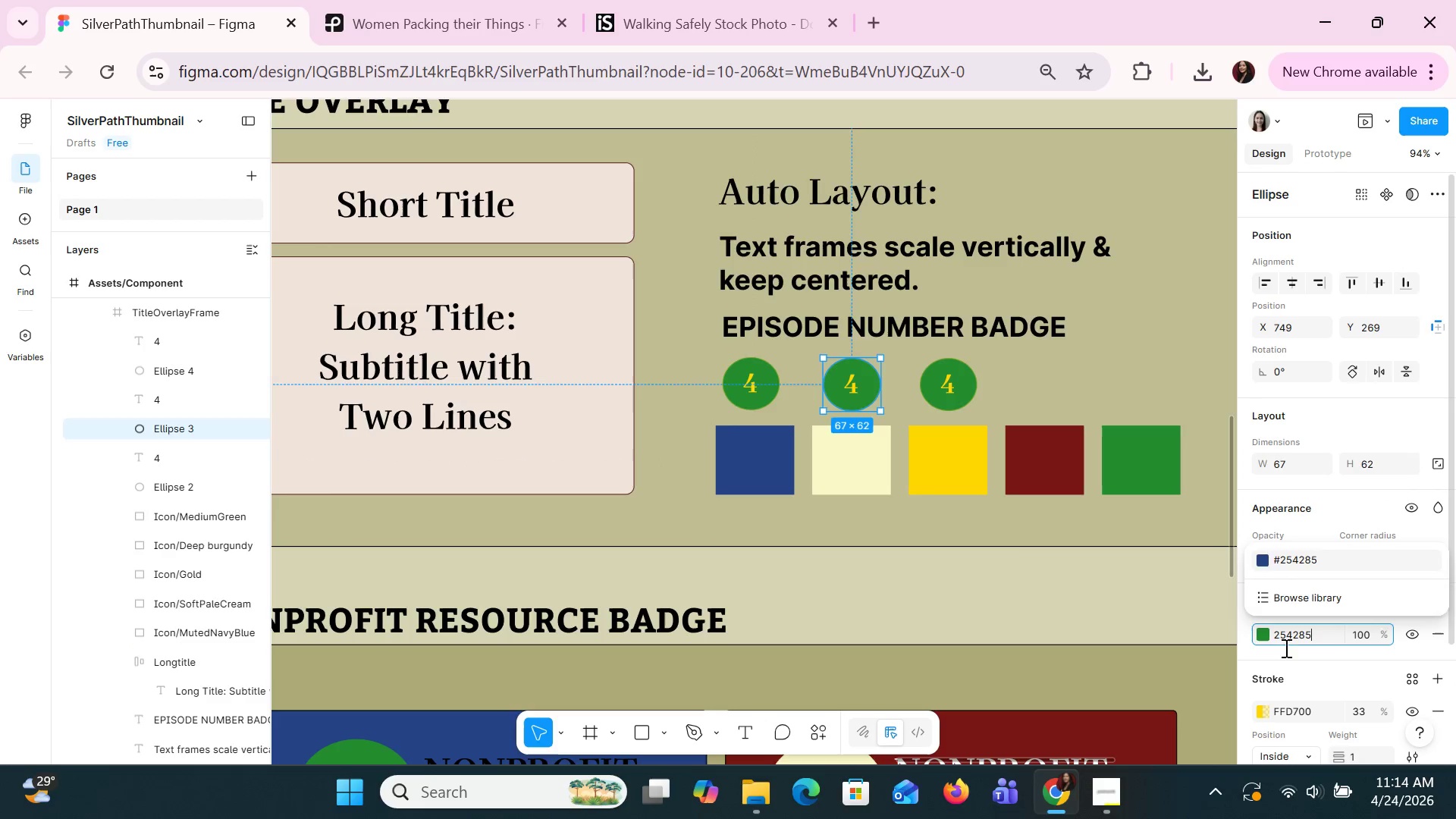 
key(Enter)
 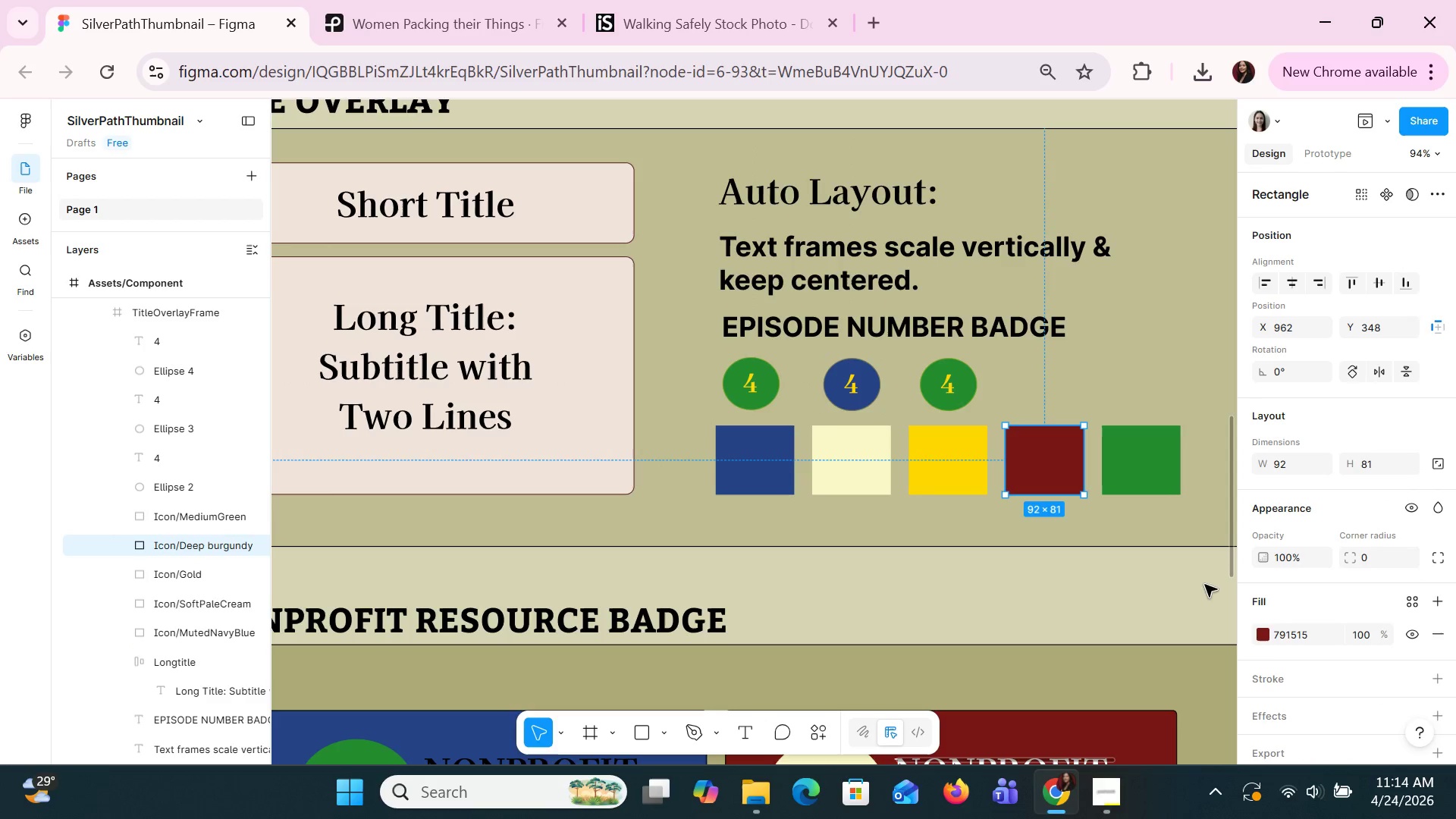 
left_click([1286, 640])
 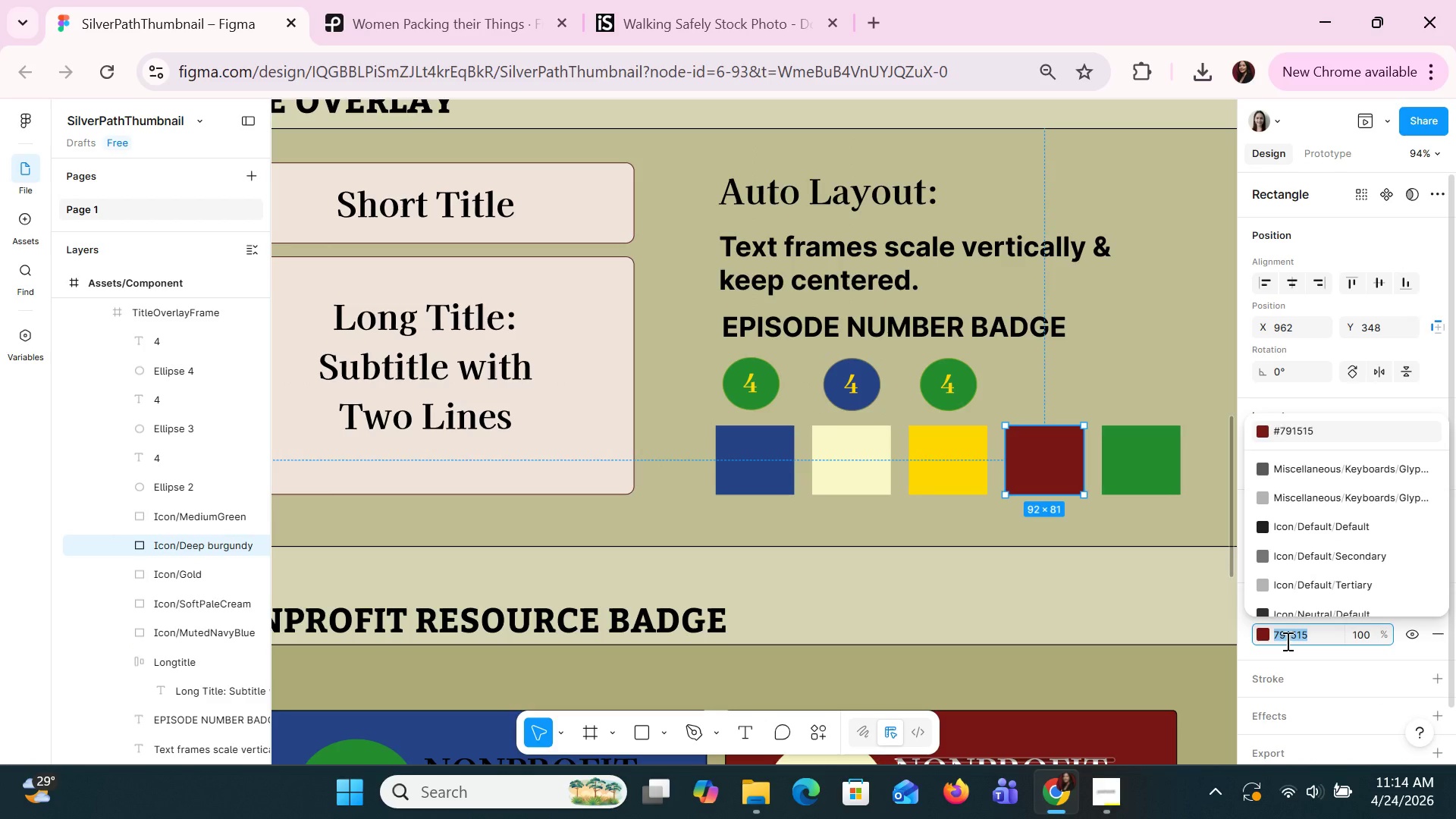 
key(Control+C)
 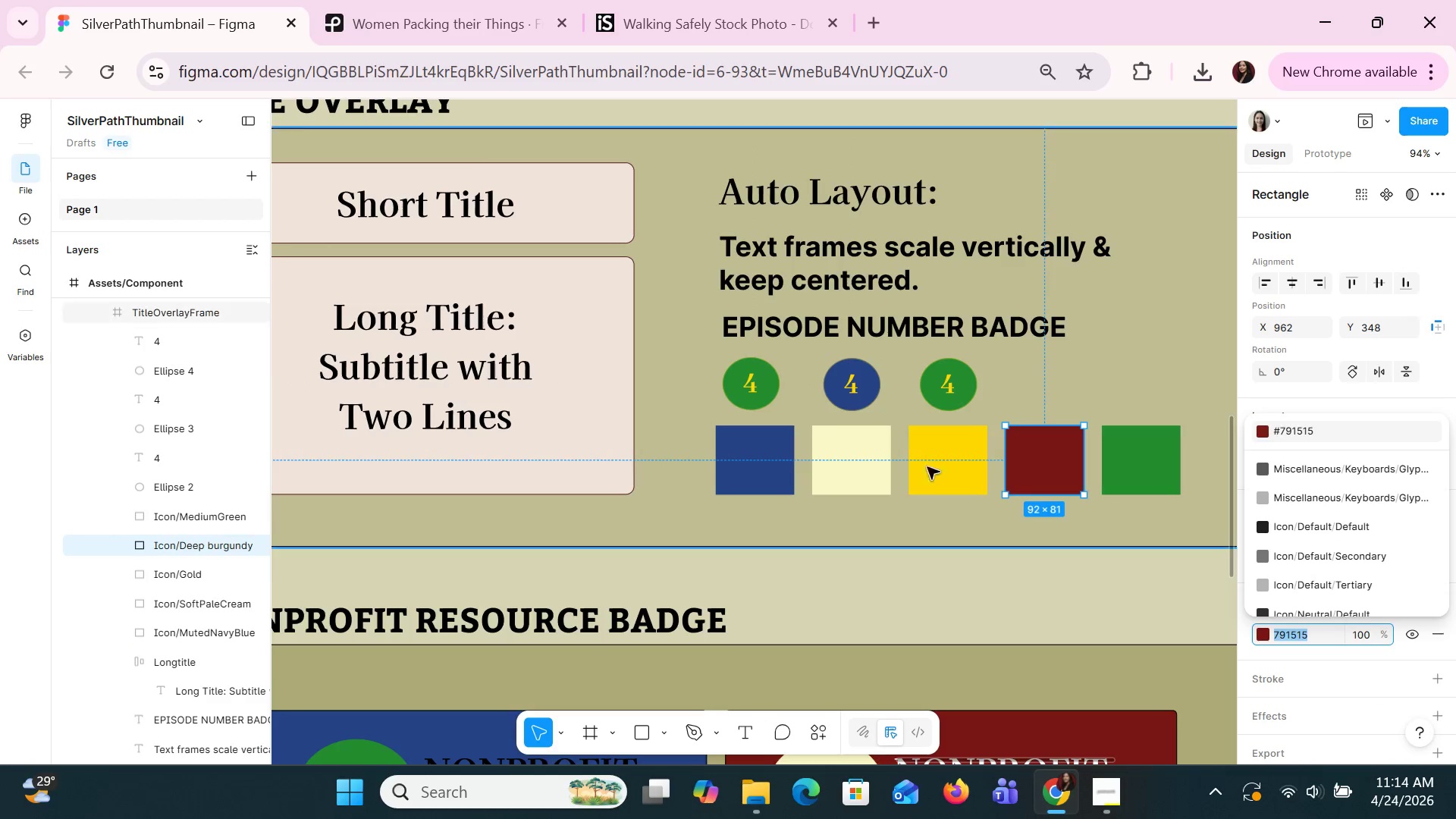 
key(Control+C)
 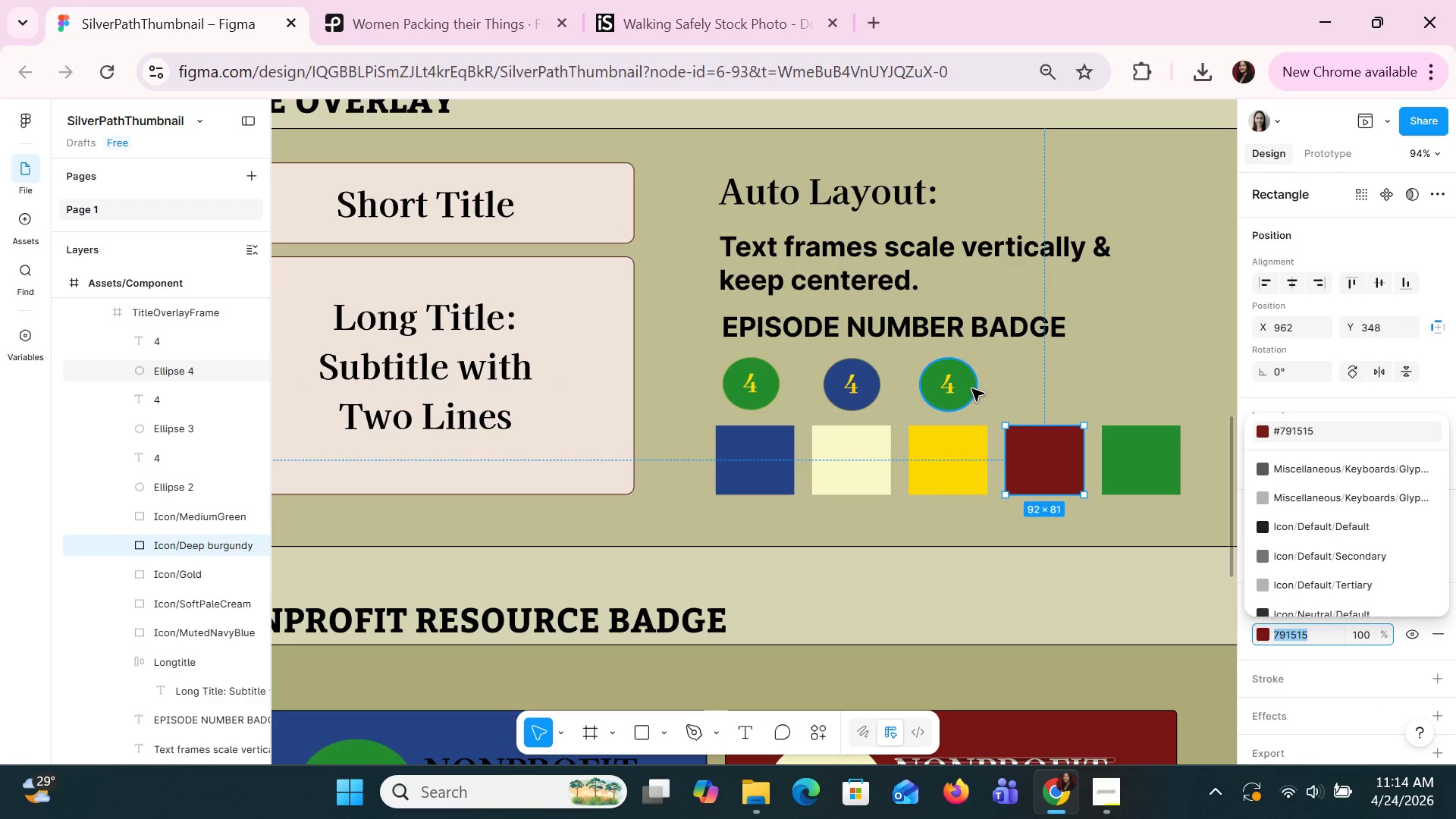 
left_click([971, 388])
 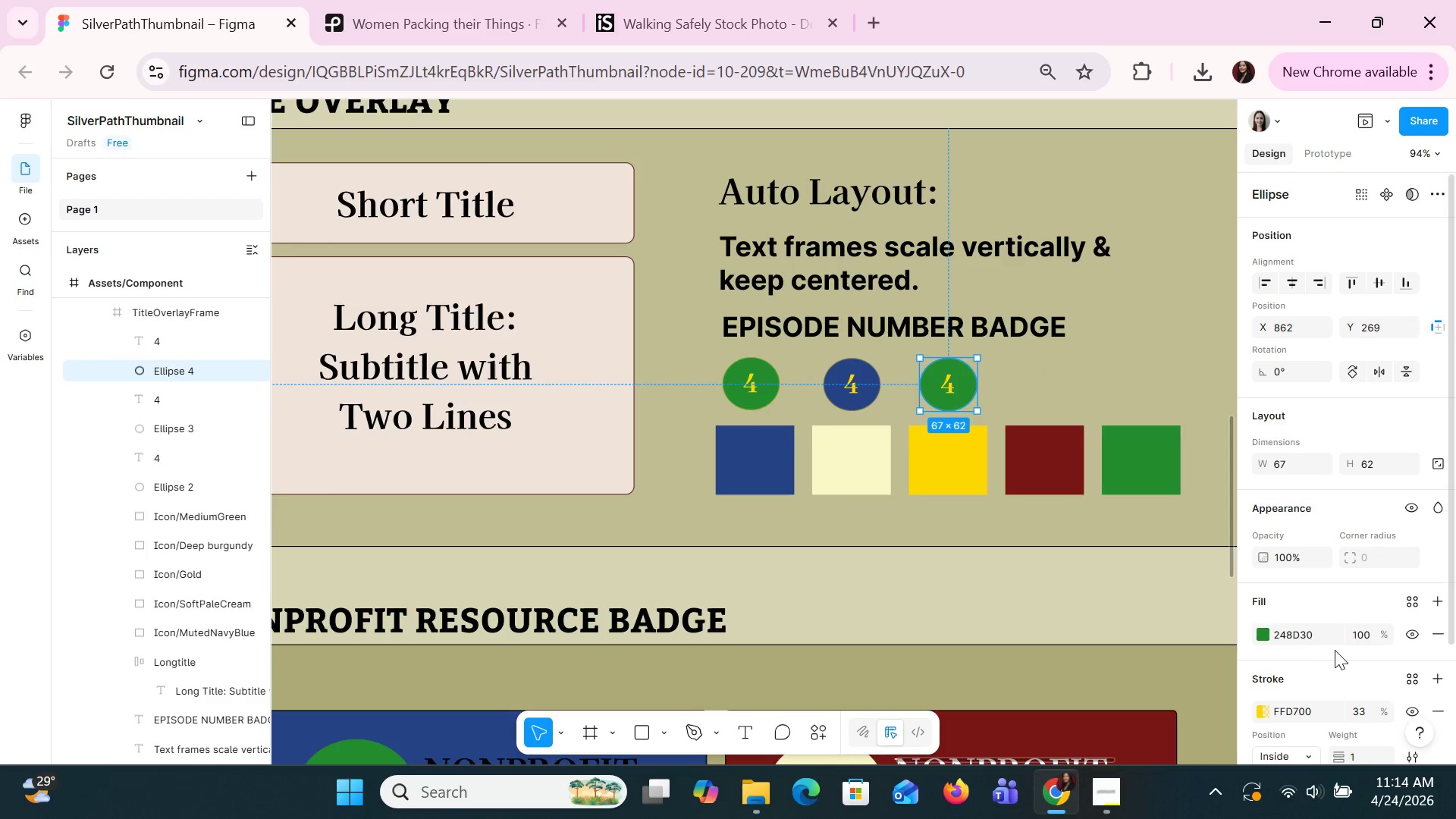 
left_click([1316, 638])
 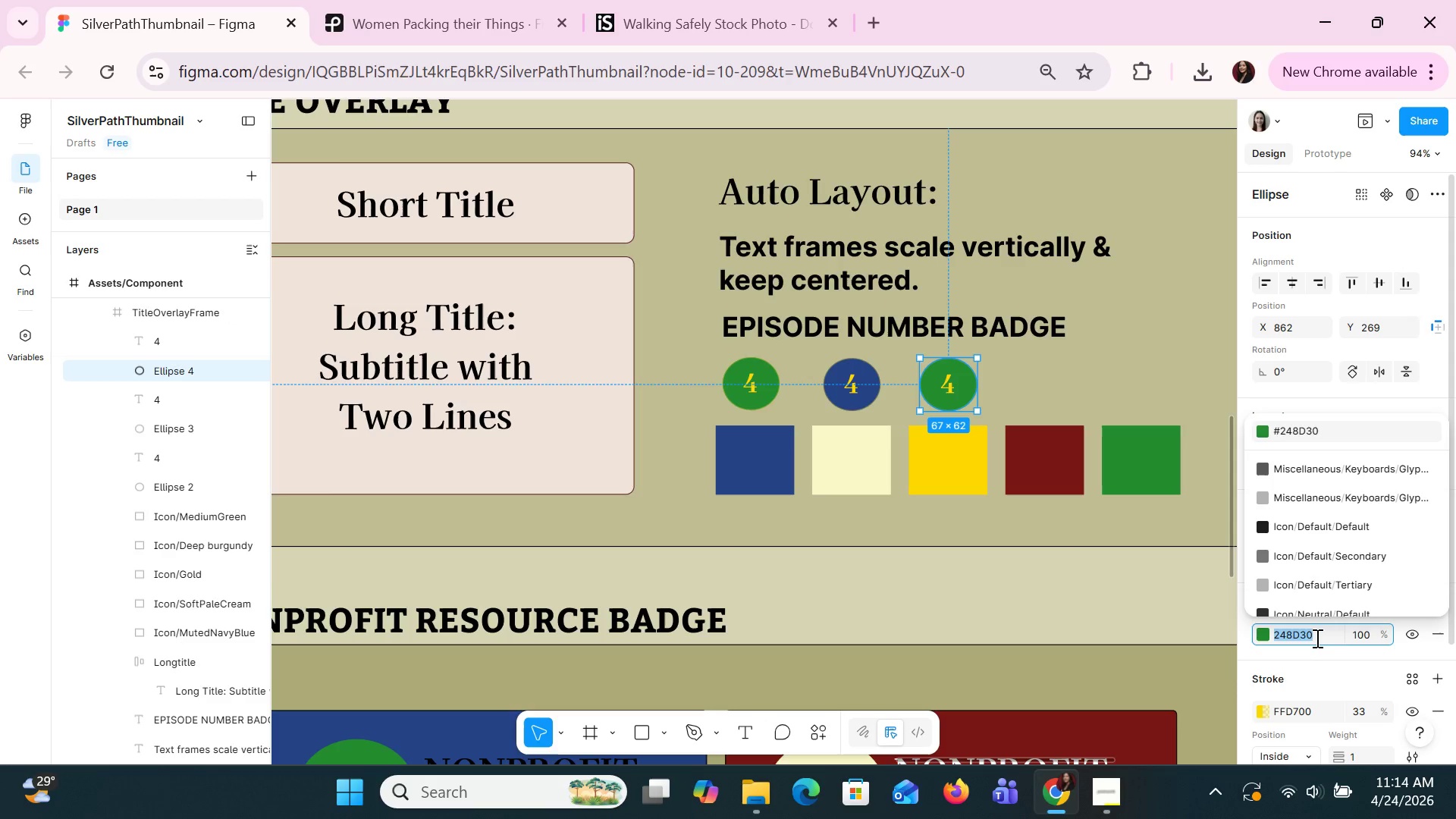 
key(Control+V)
 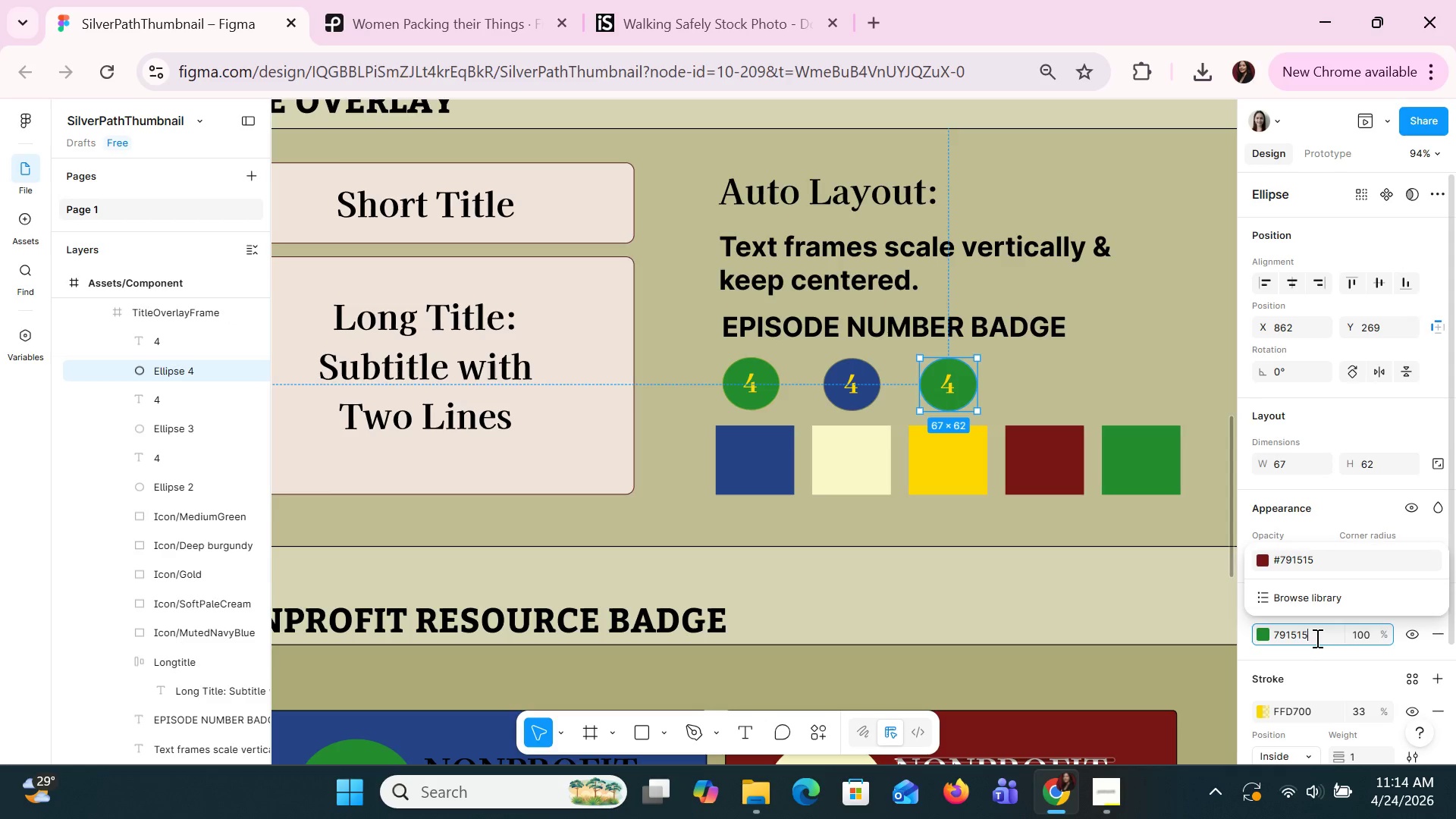 
key(Enter)
 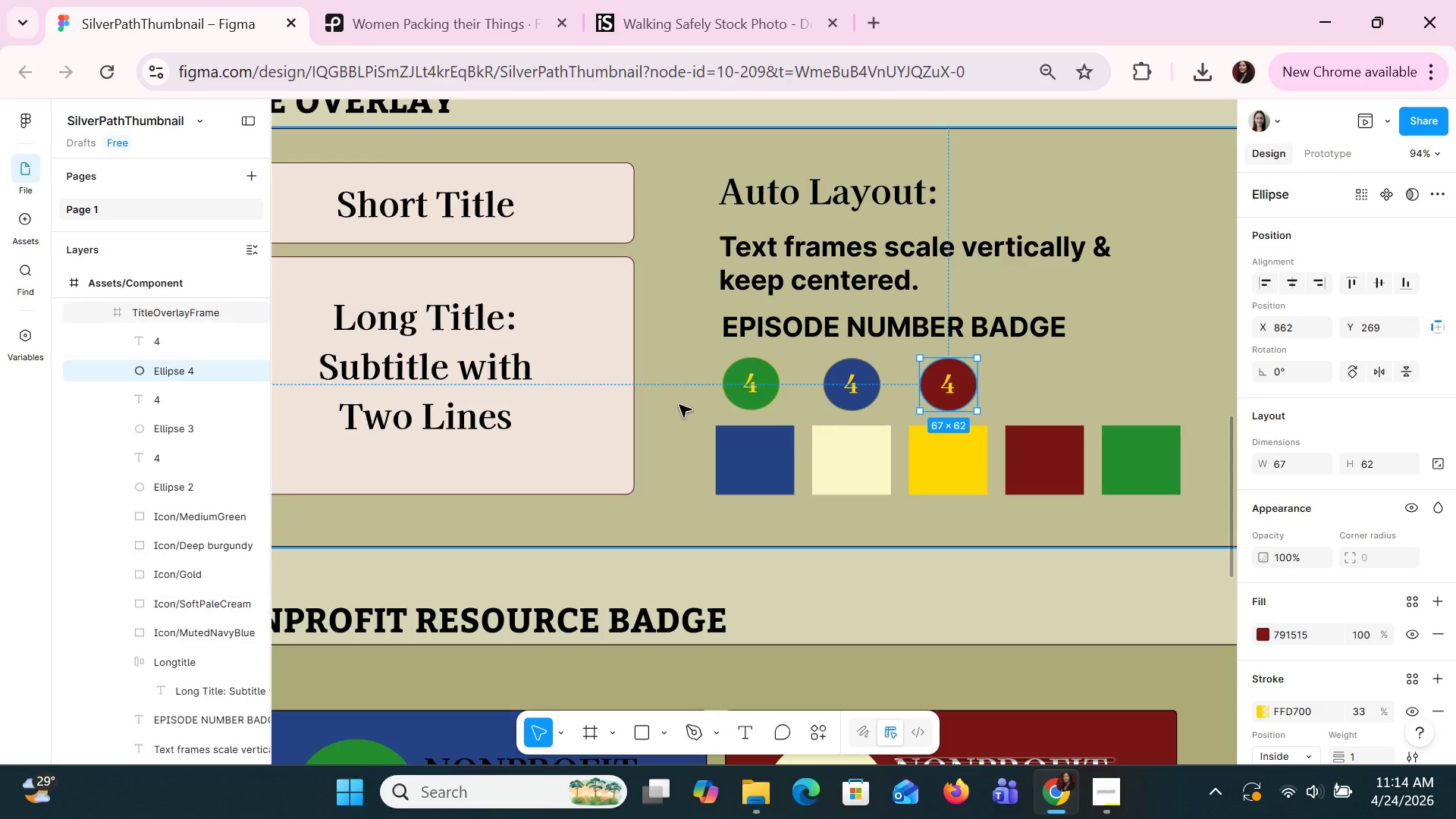 
left_click([748, 393])
 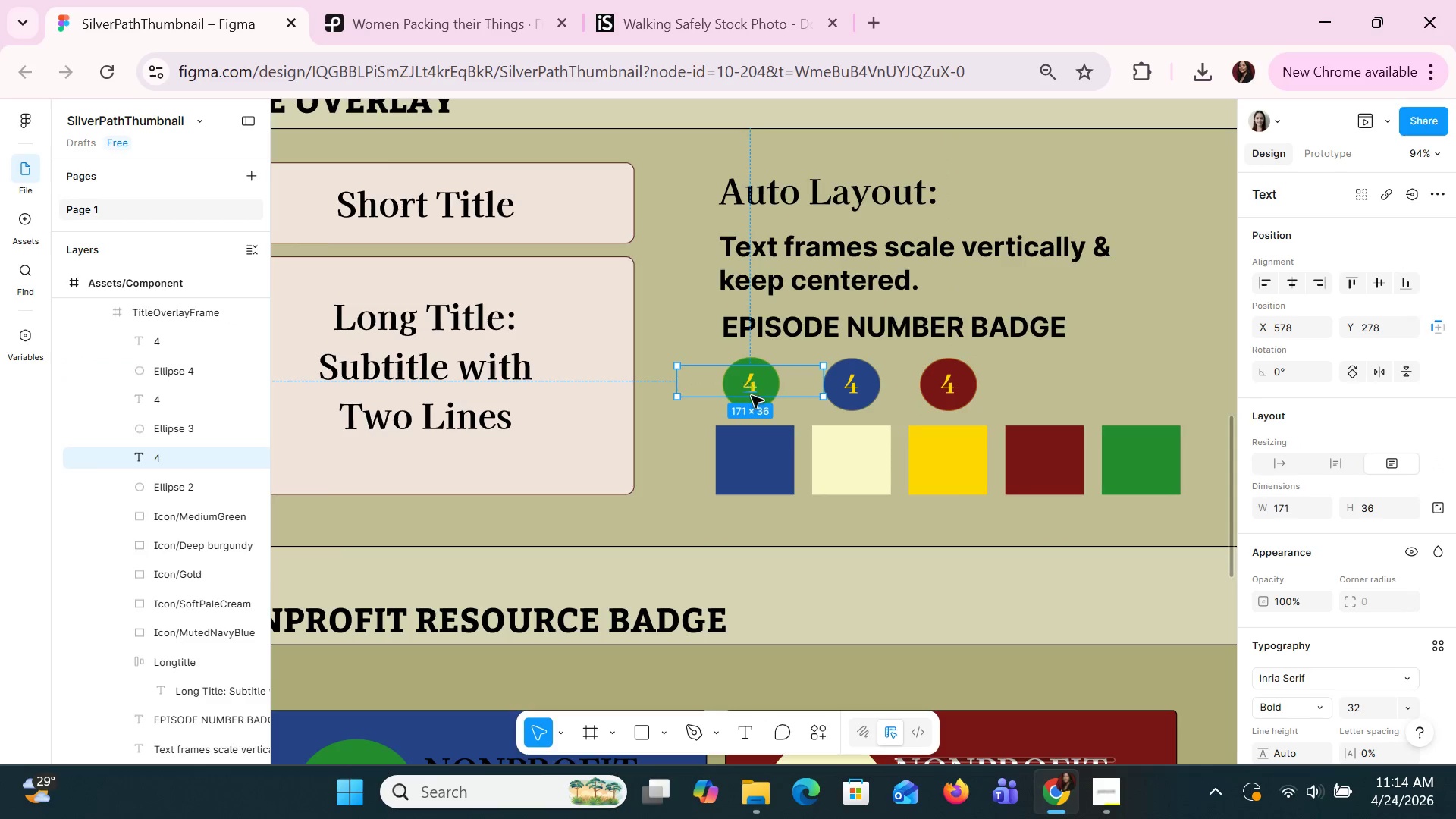 
triple_click([751, 395])
 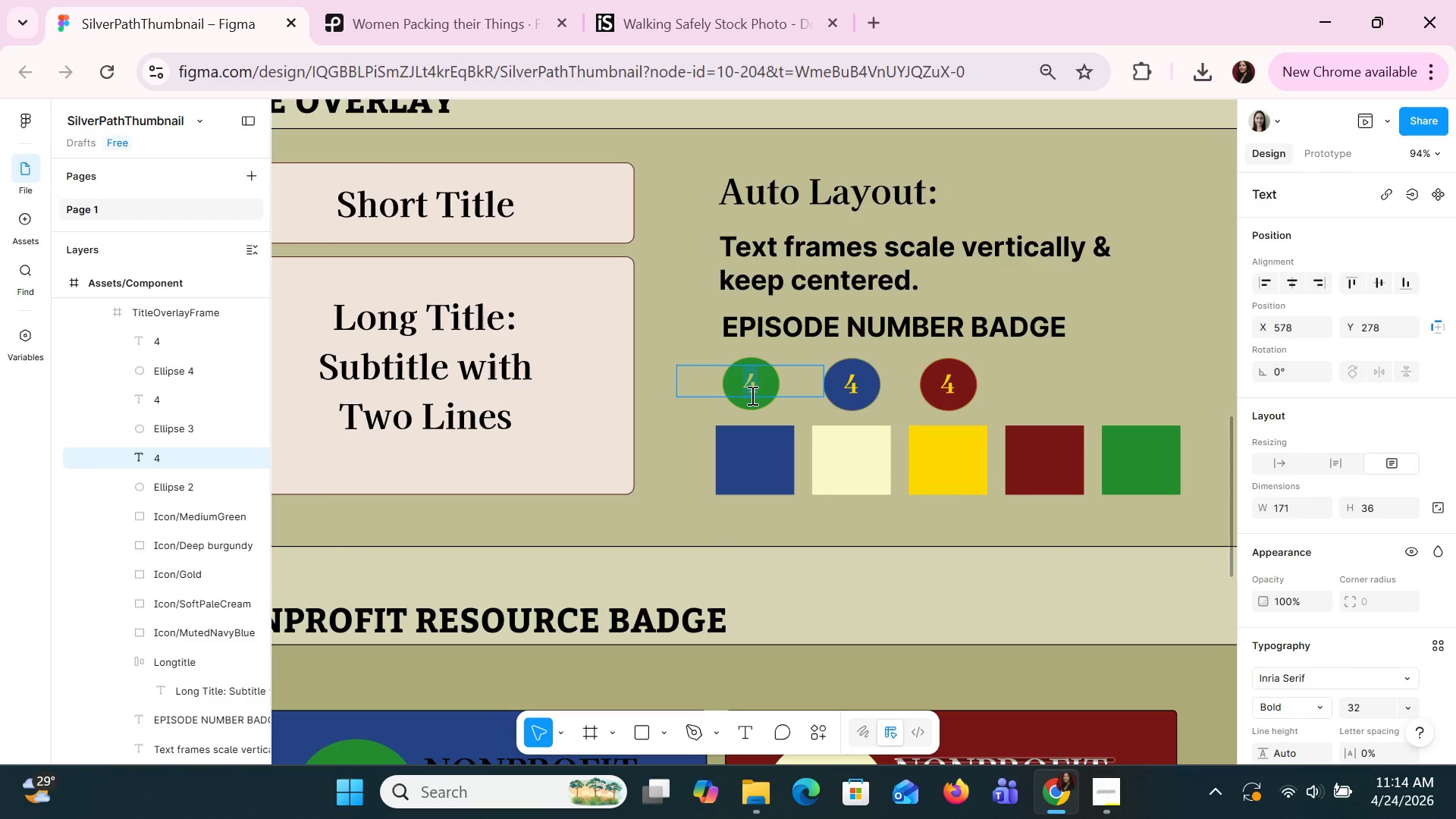 
key(1)
 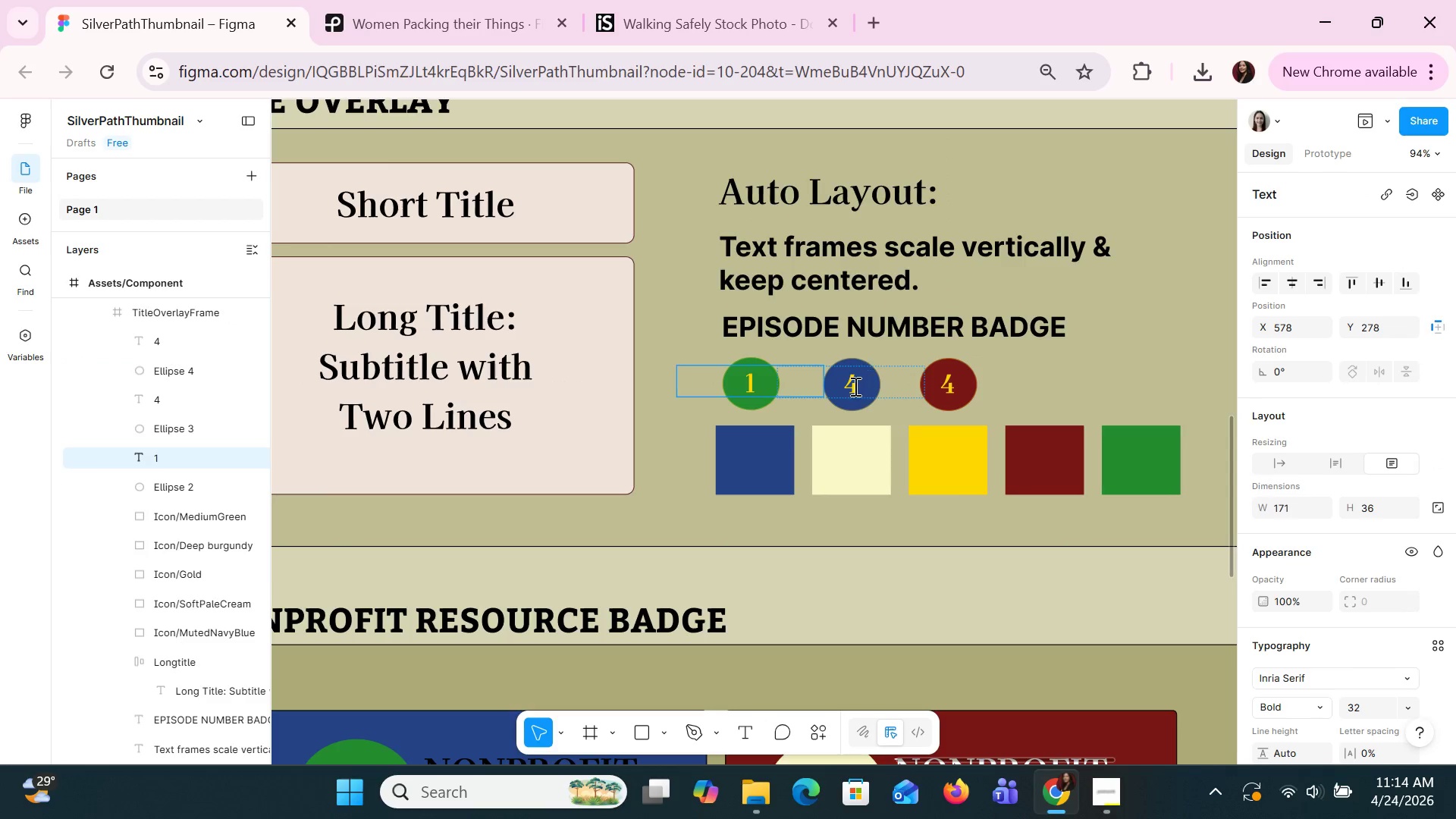 
double_click([854, 386])
 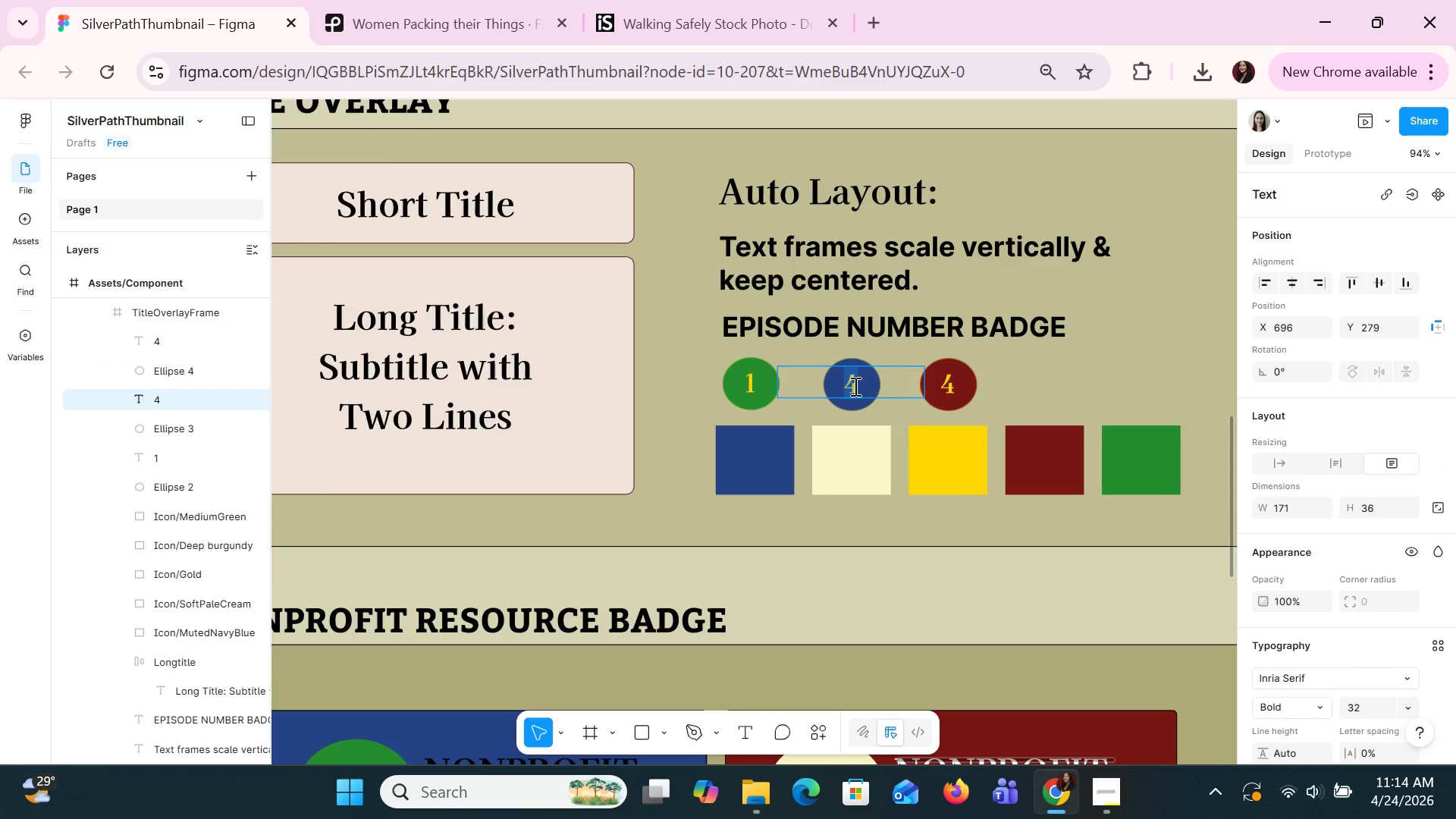 
key(2)
 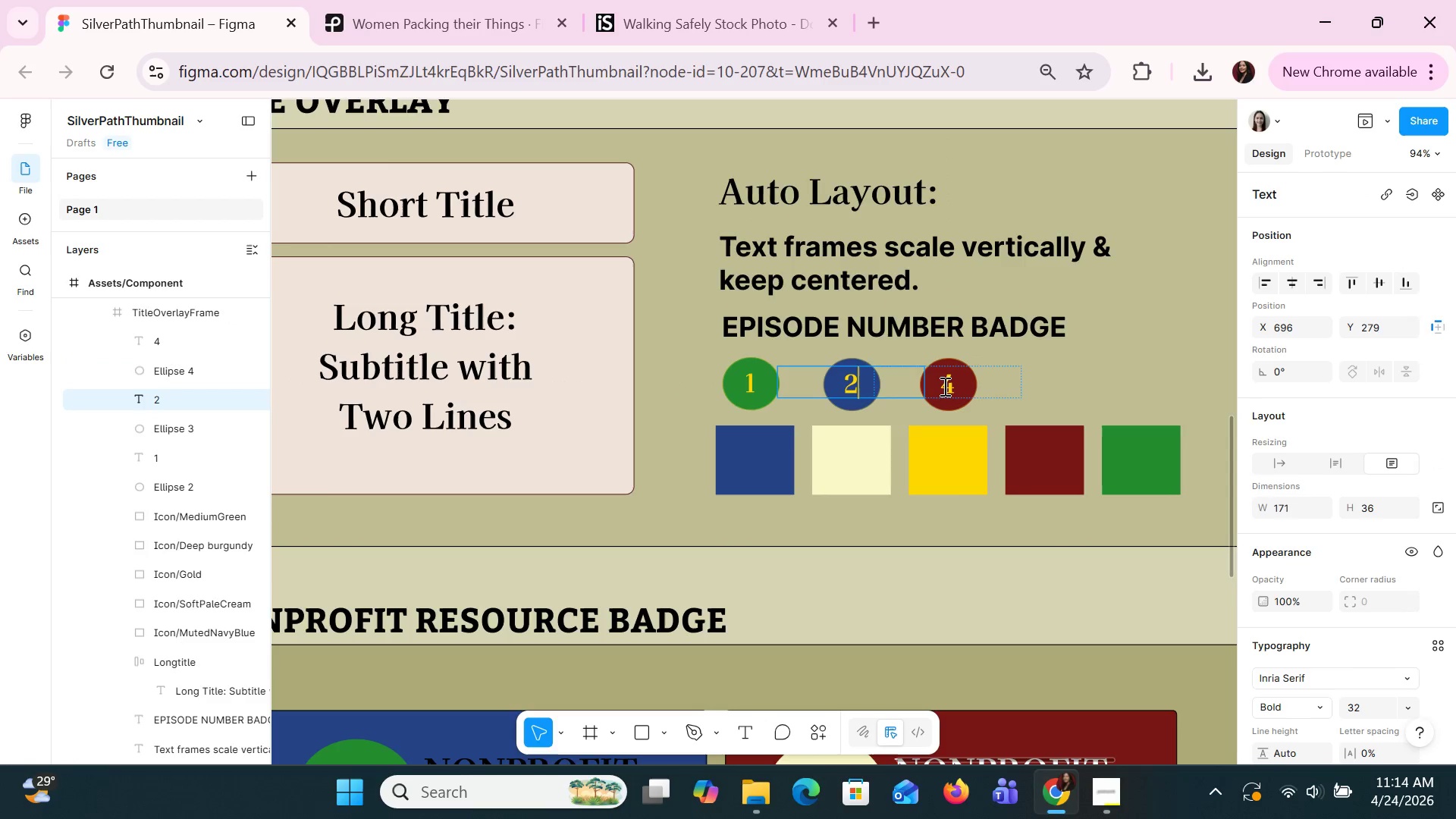 
double_click([945, 388])
 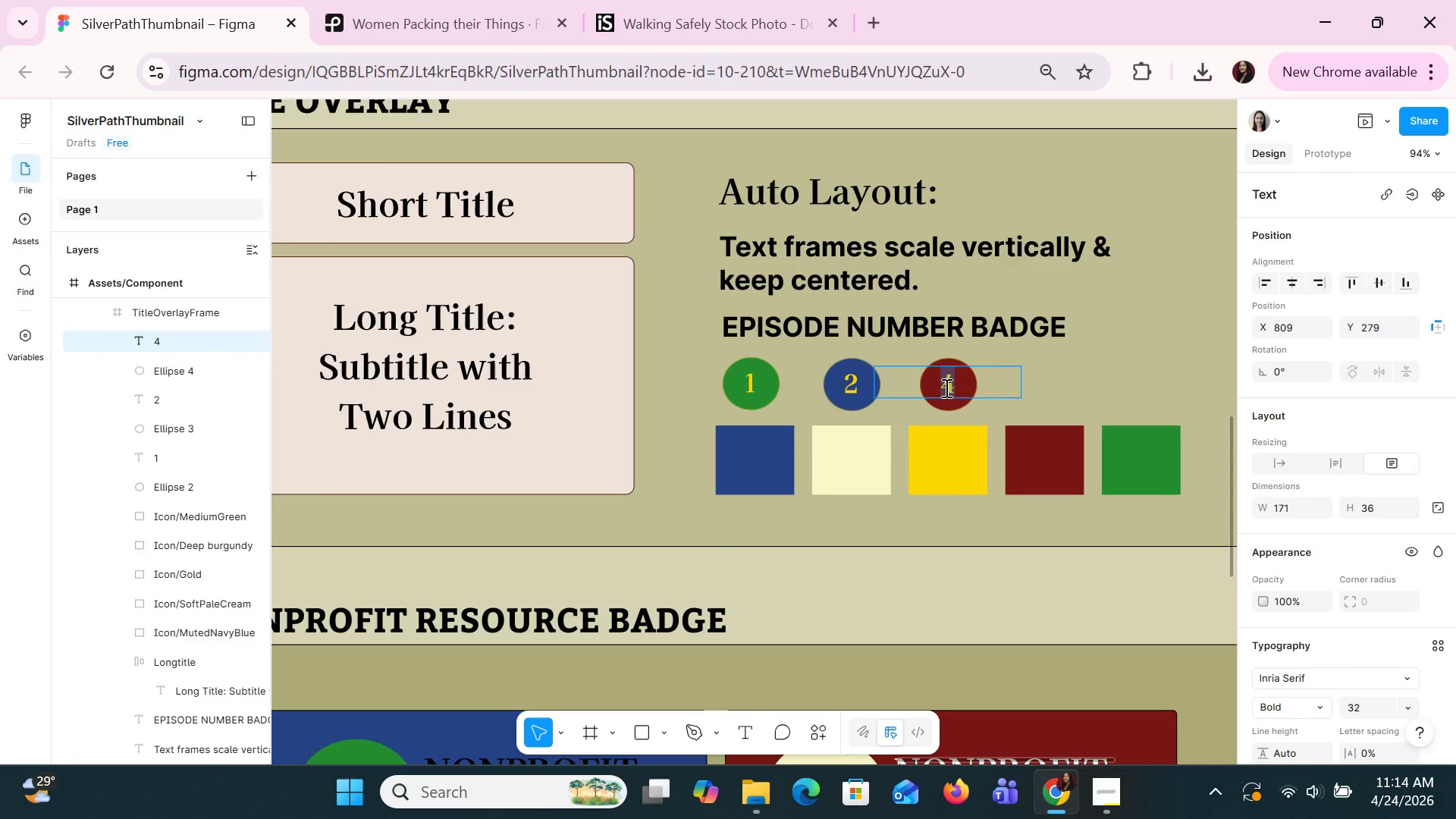 
key(3)
 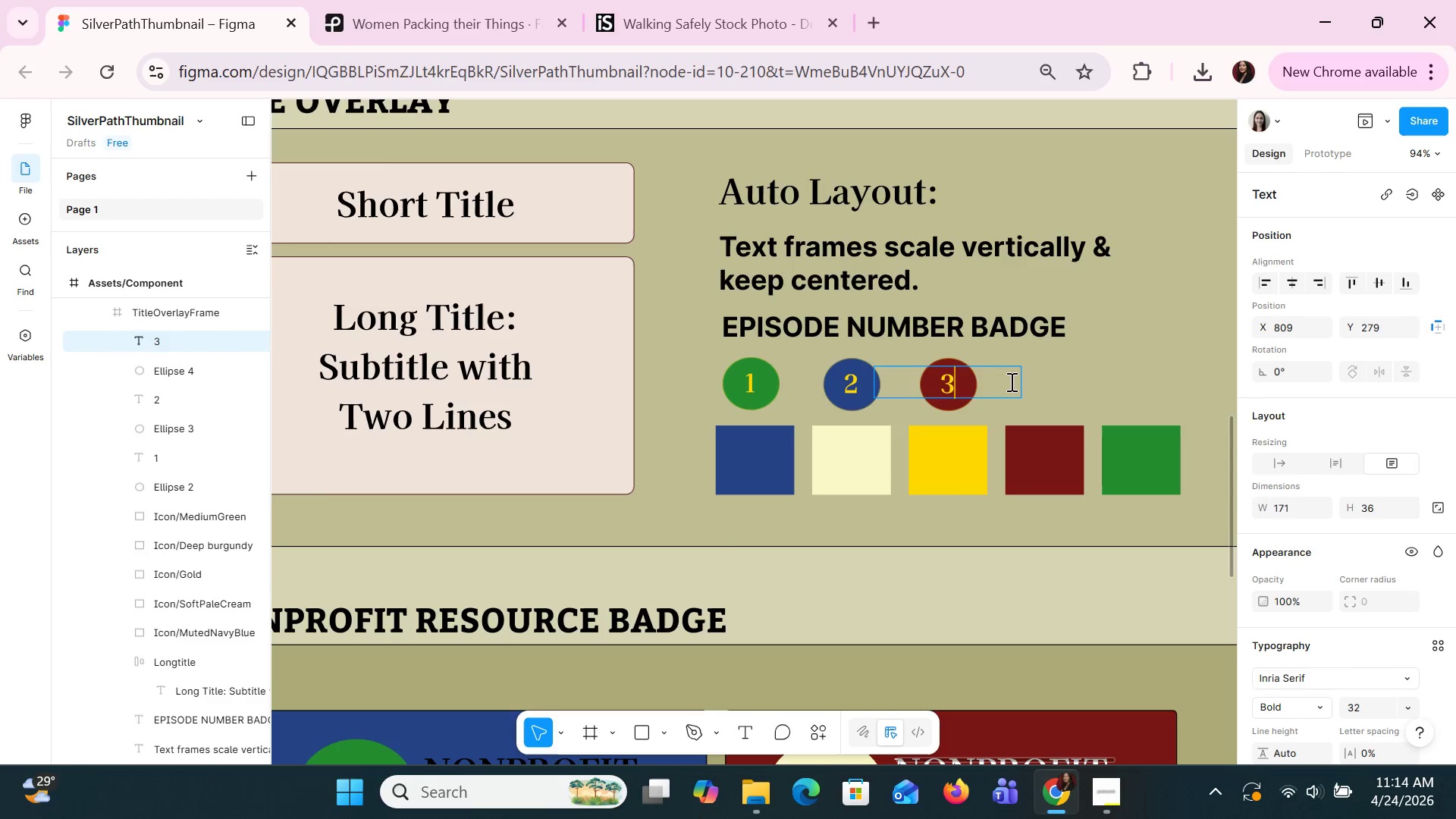 
left_click([1056, 370])
 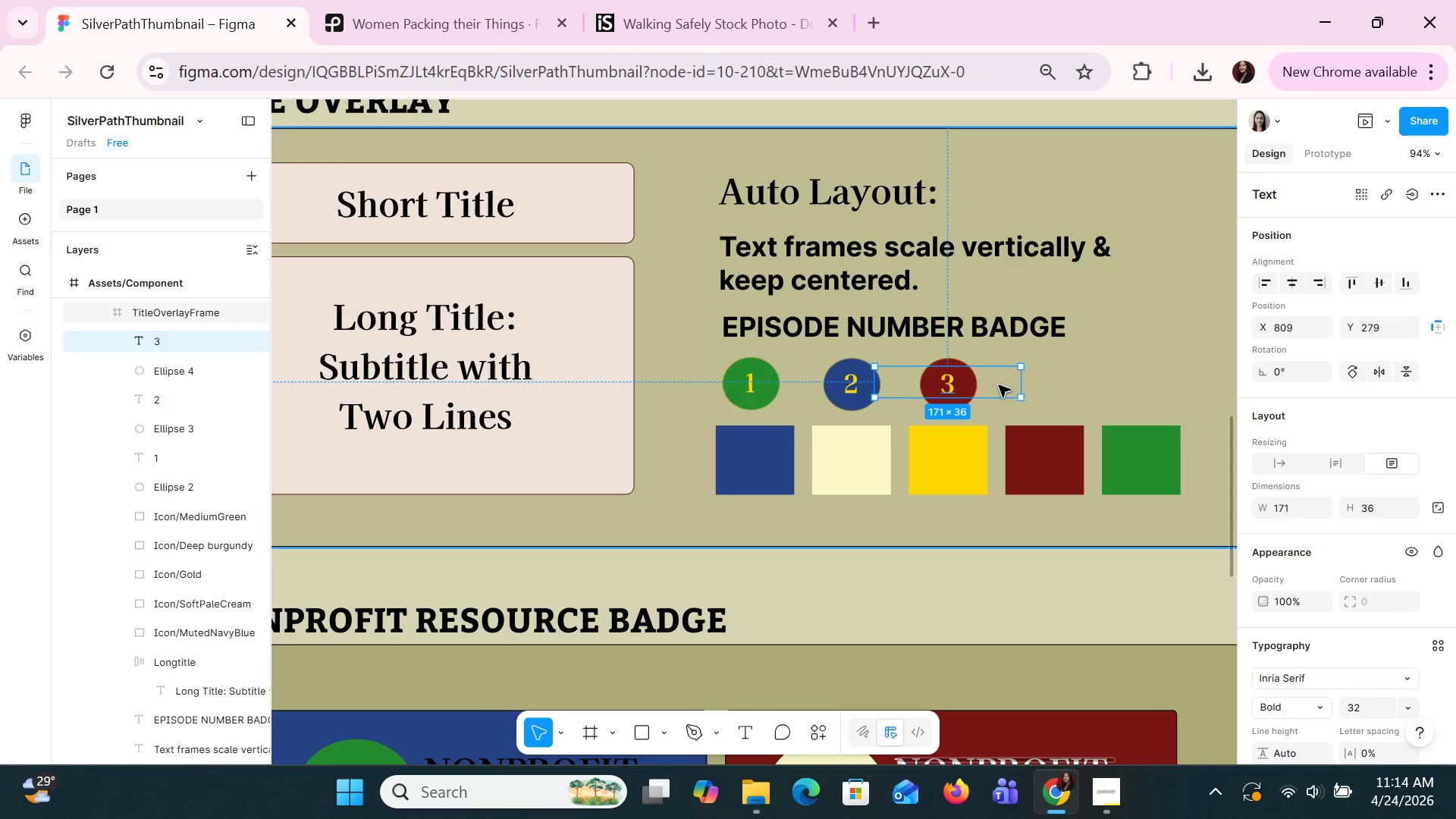 
hold_key(key=ShiftLeft, duration=1.52)
 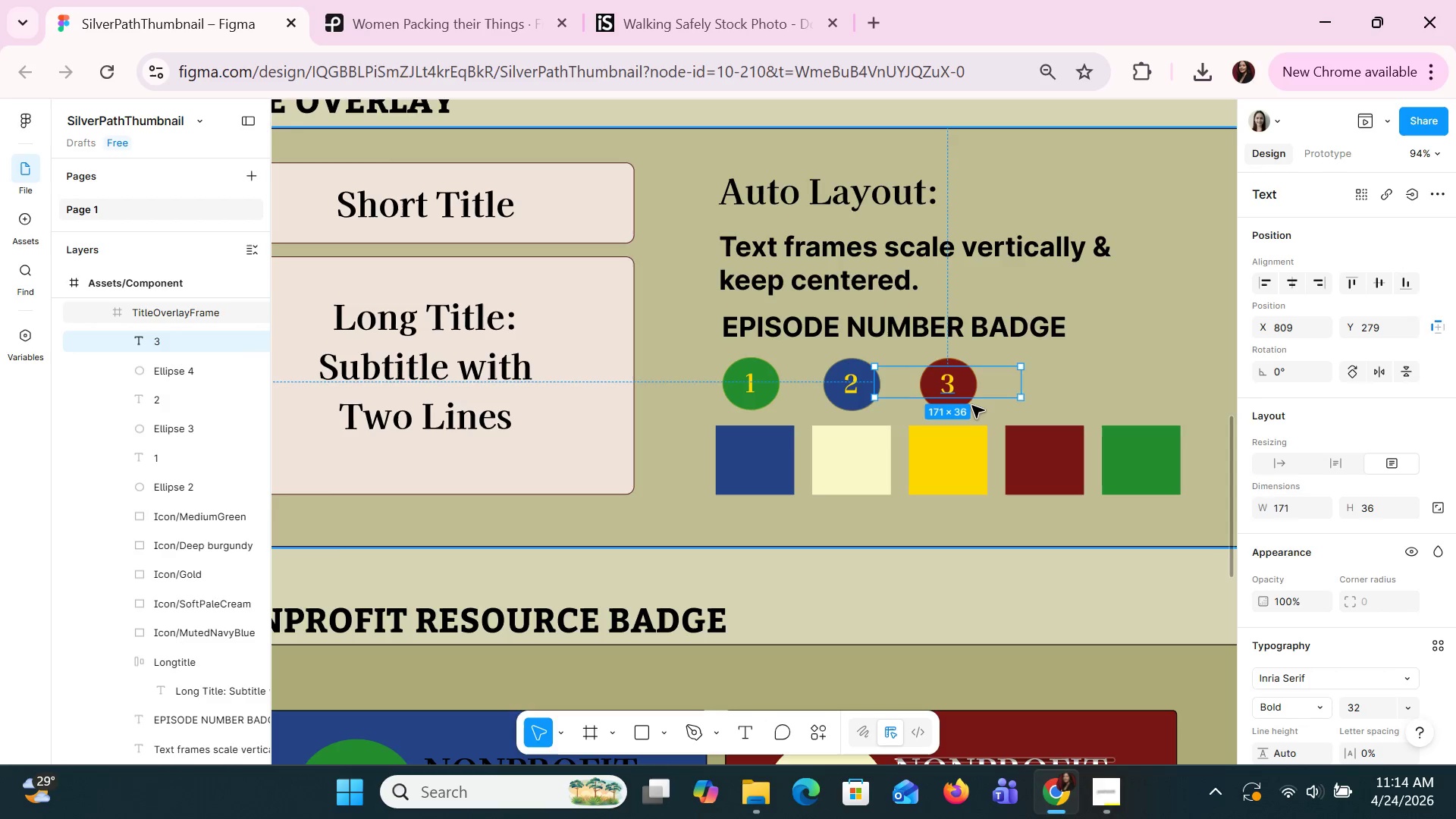 
hold_key(key=ShiftLeft, duration=1.5)
left_click([968, 405])
 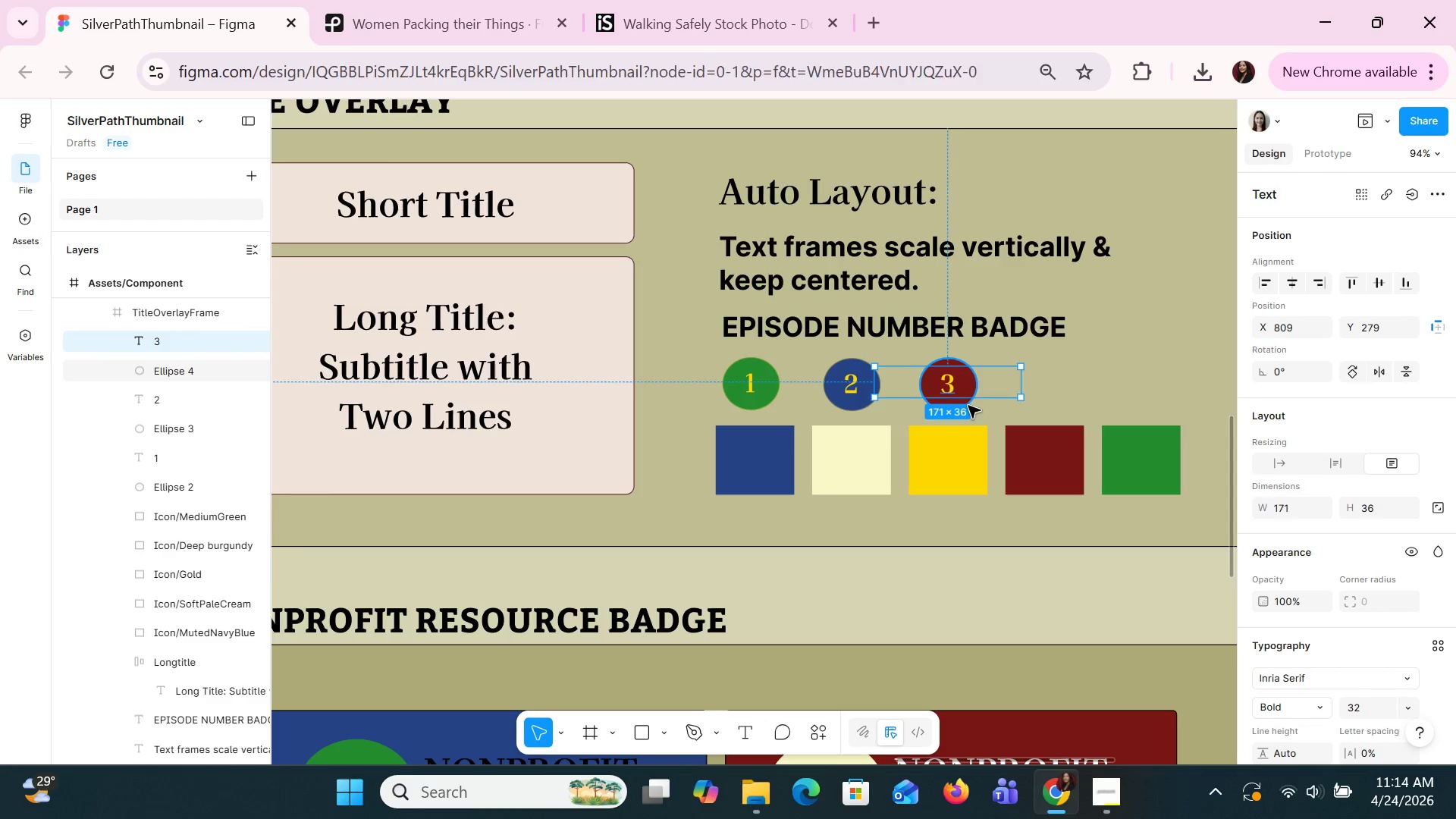 
hold_key(key=ShiftLeft, duration=0.5)
 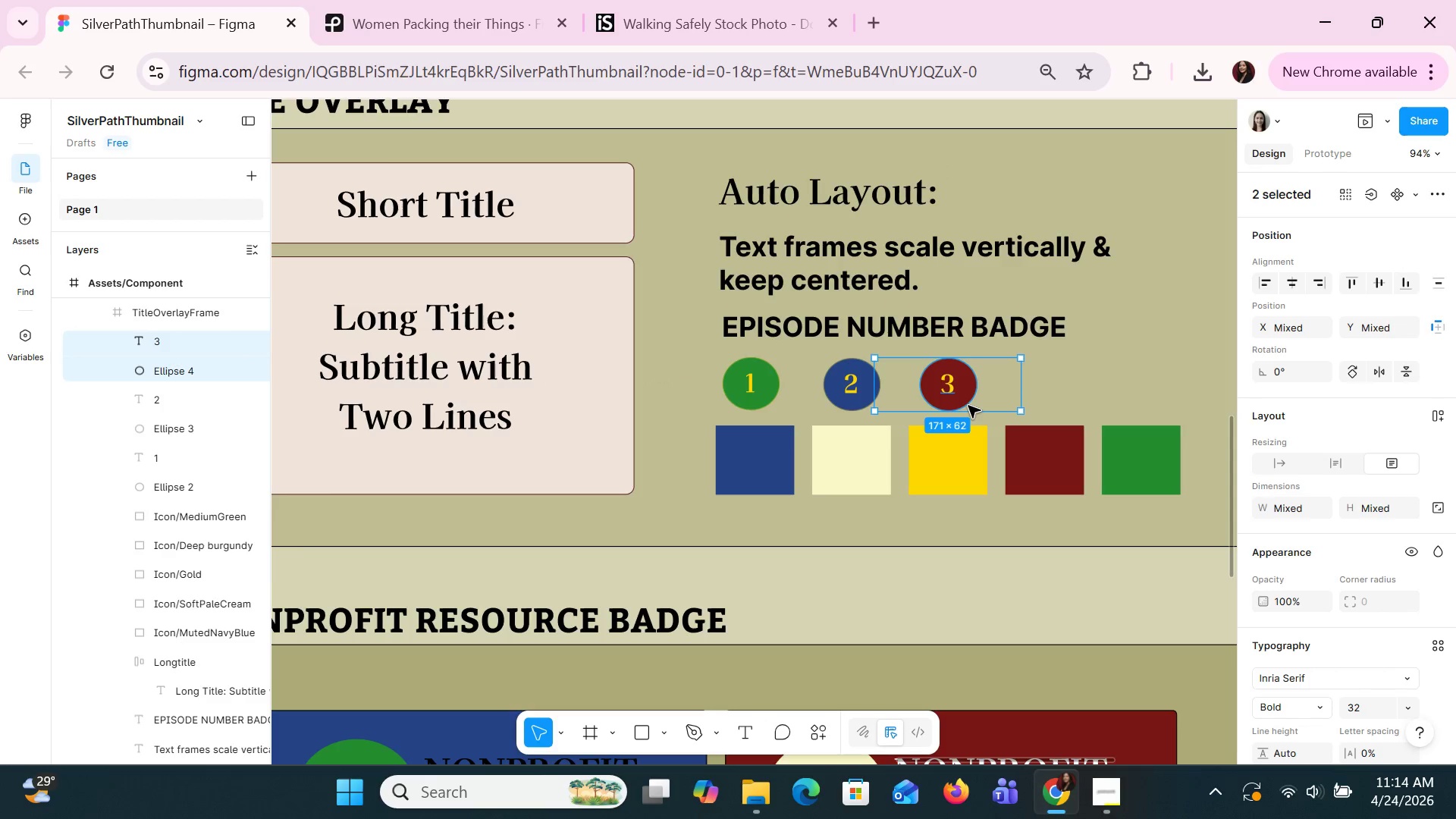 
key(Control+C)
 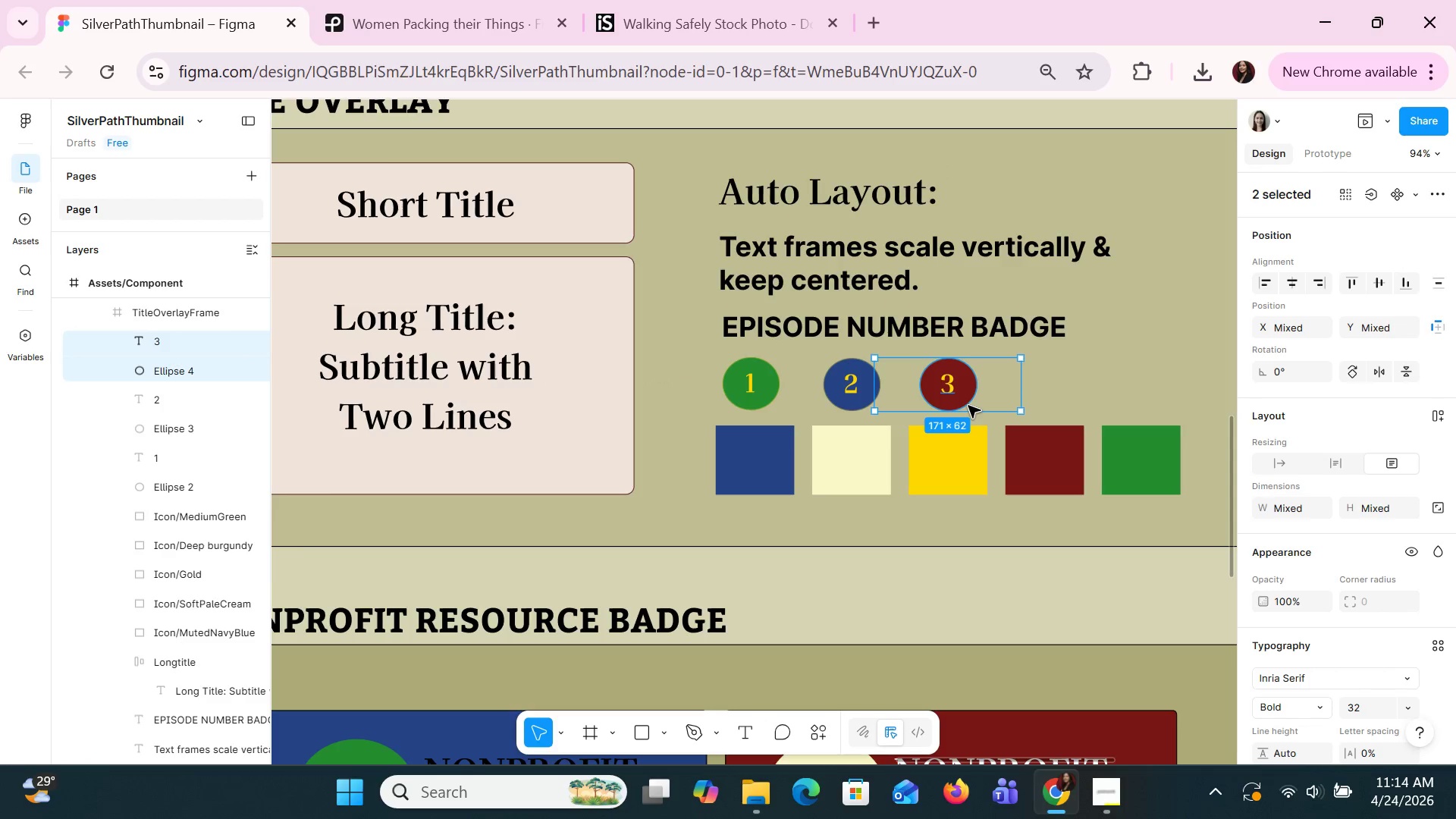 
key(Control+V)
 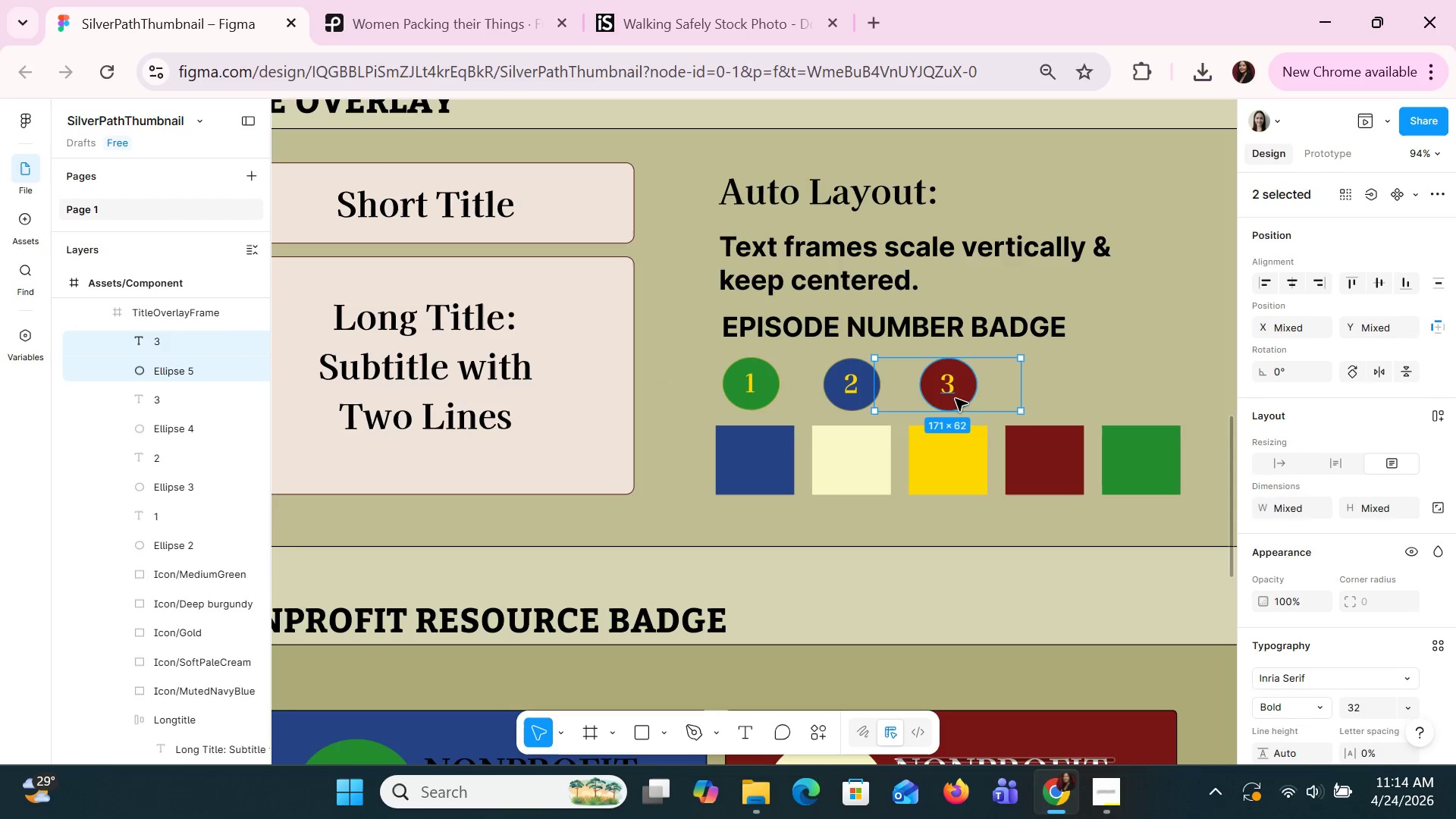 
left_click_drag(start_coordinate=[953, 396], to_coordinate=[1048, 395])
 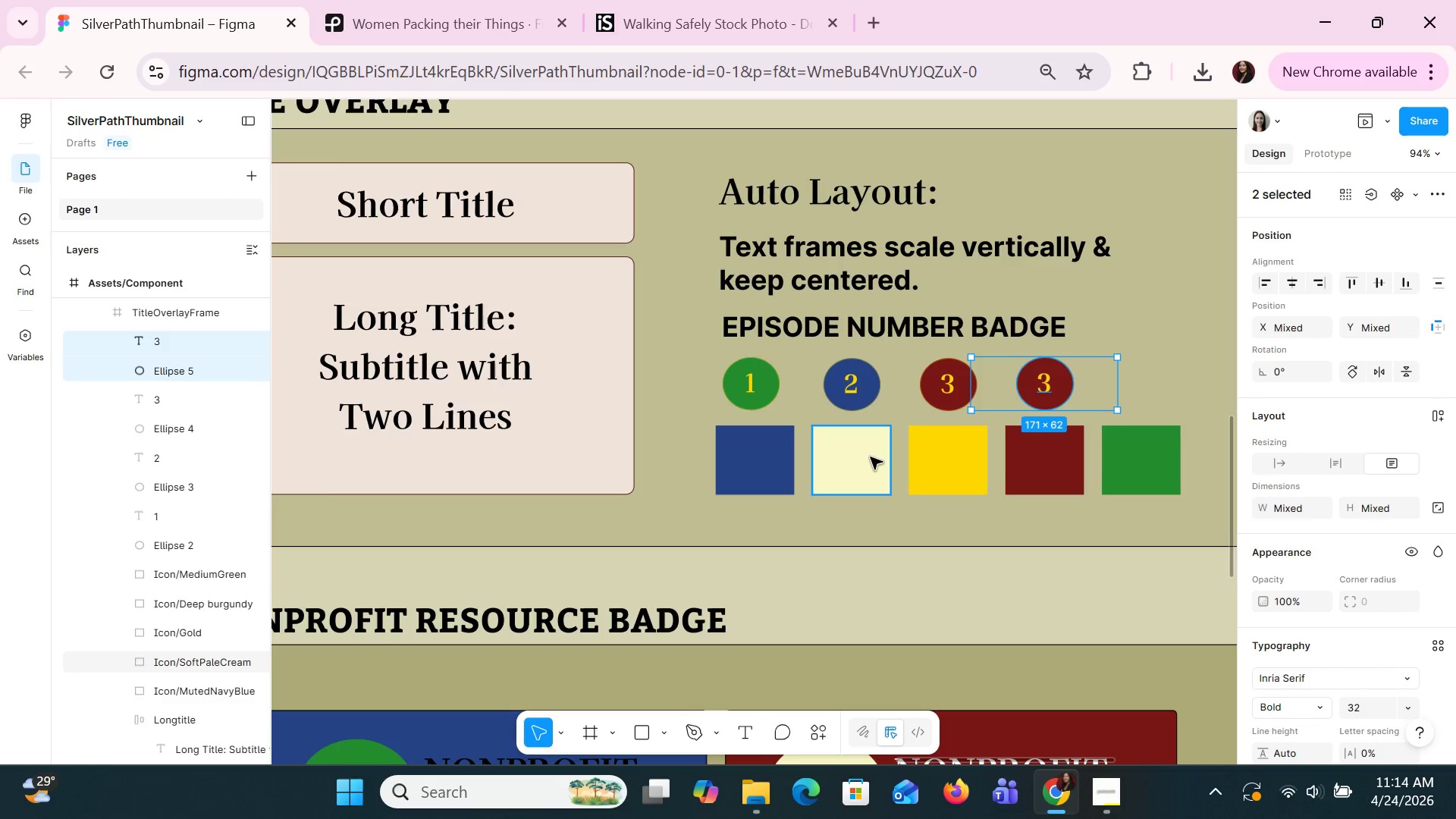 
left_click([871, 457])
 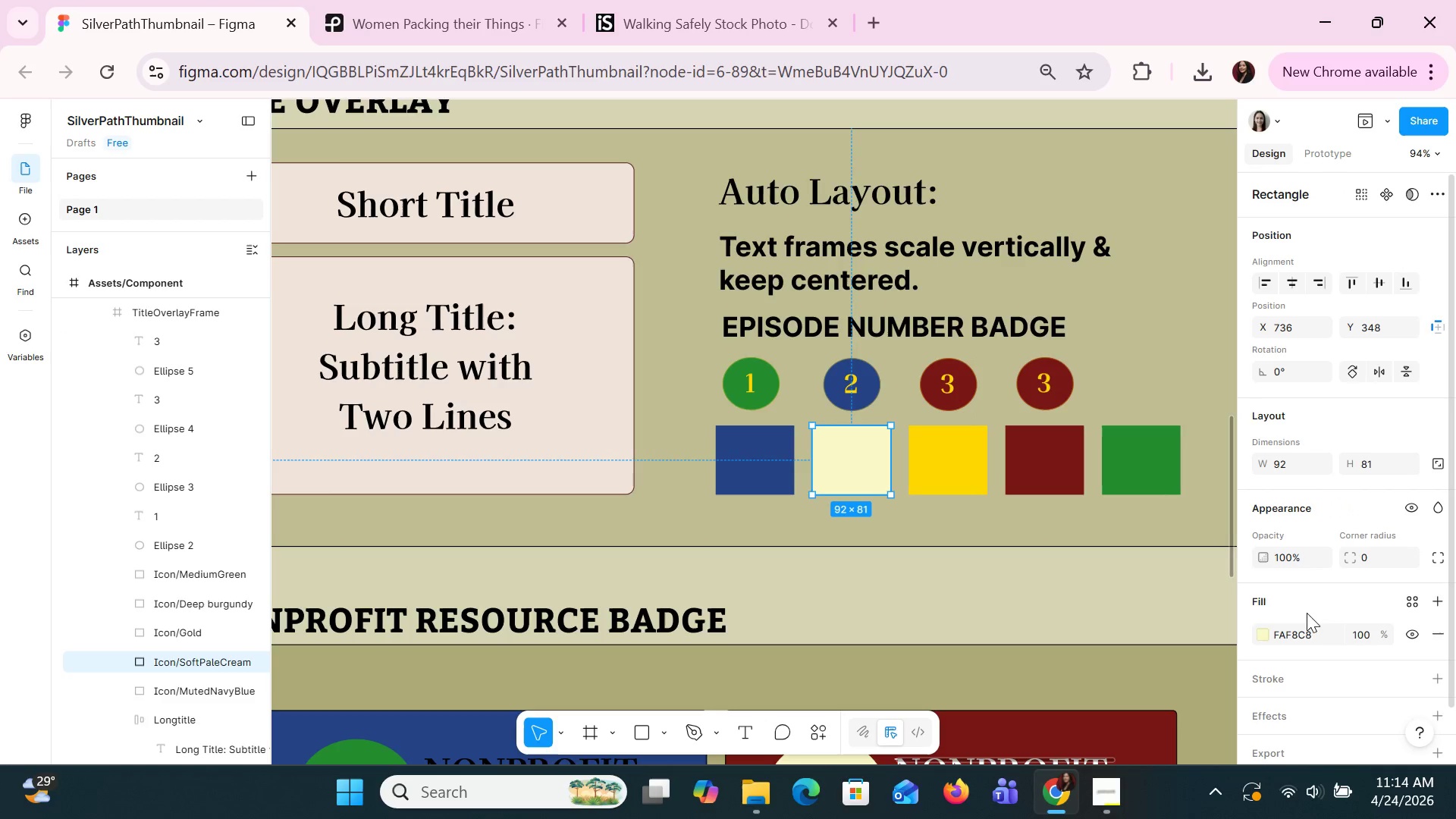 
left_click([1291, 632])
 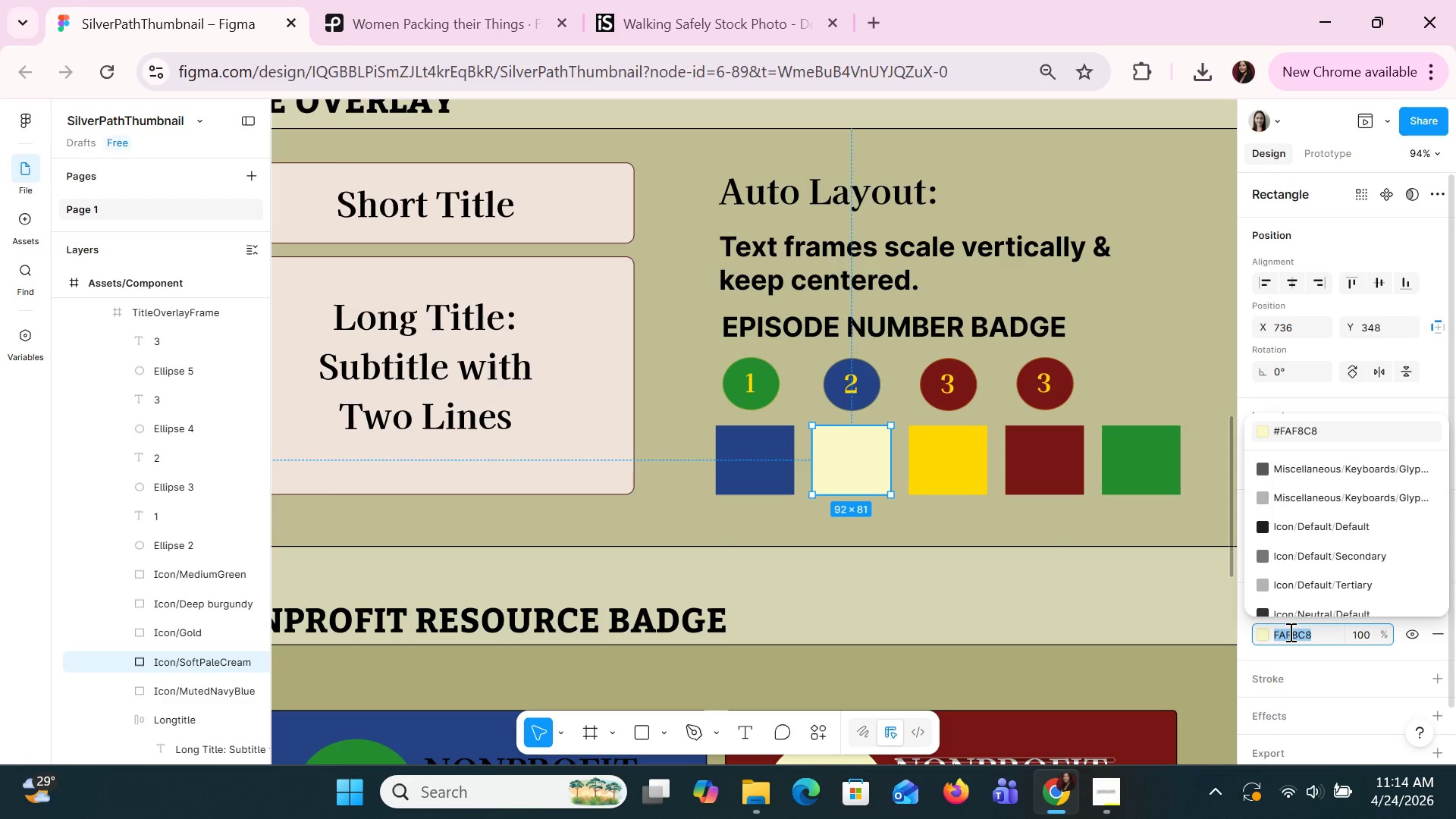 
key(Control+C)
 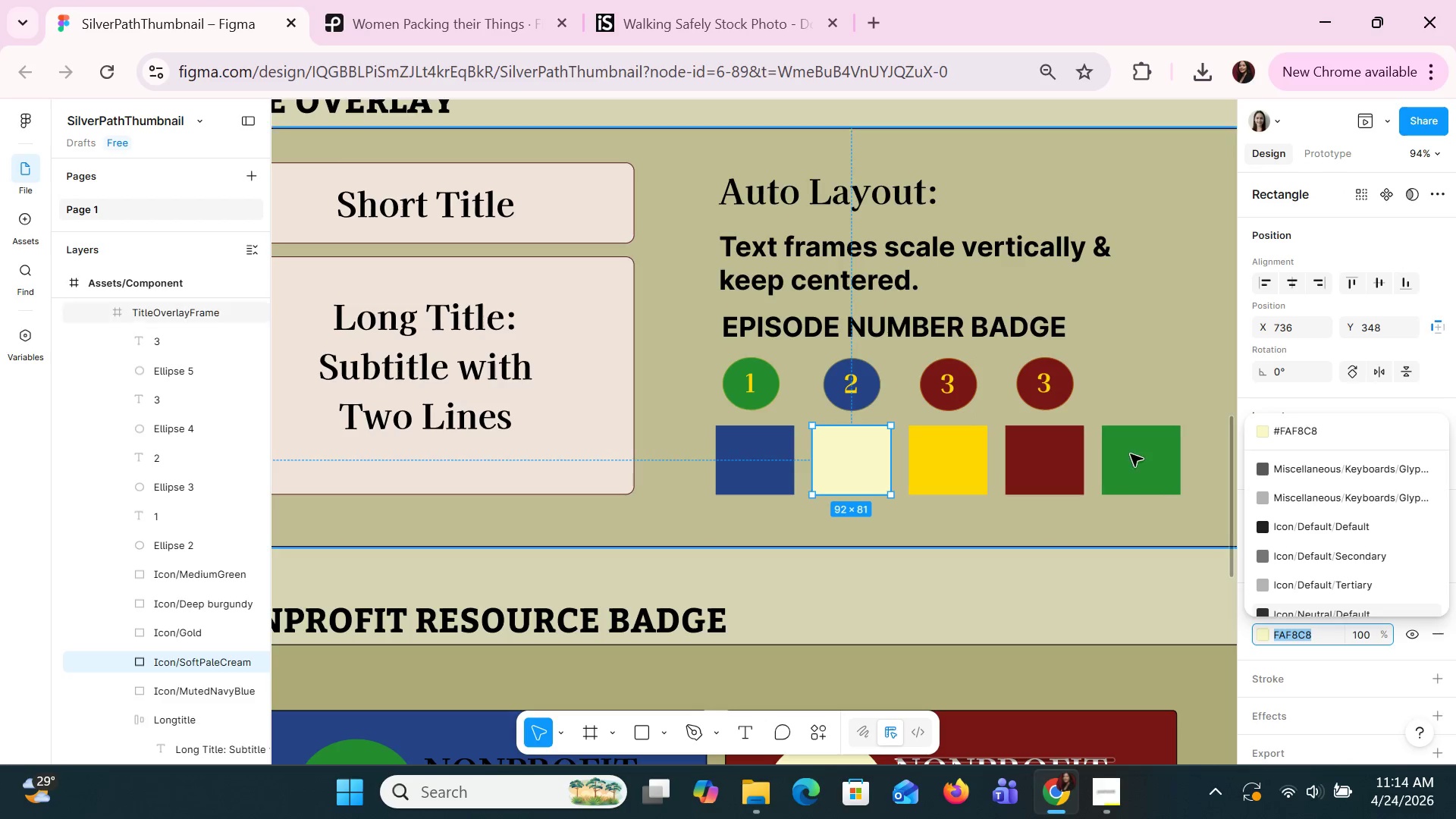 
key(Control+C)
 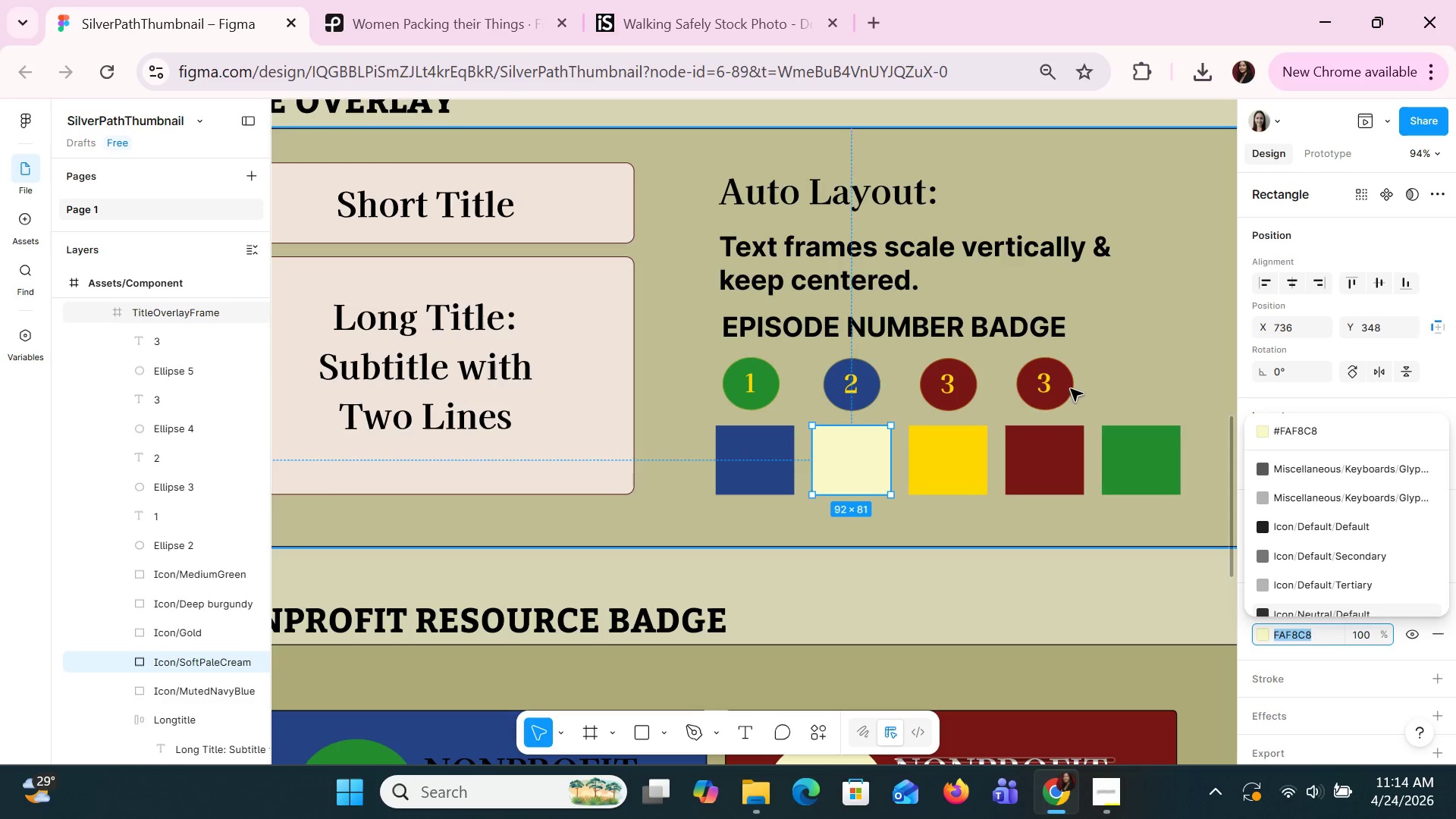 
left_click([1060, 379])
 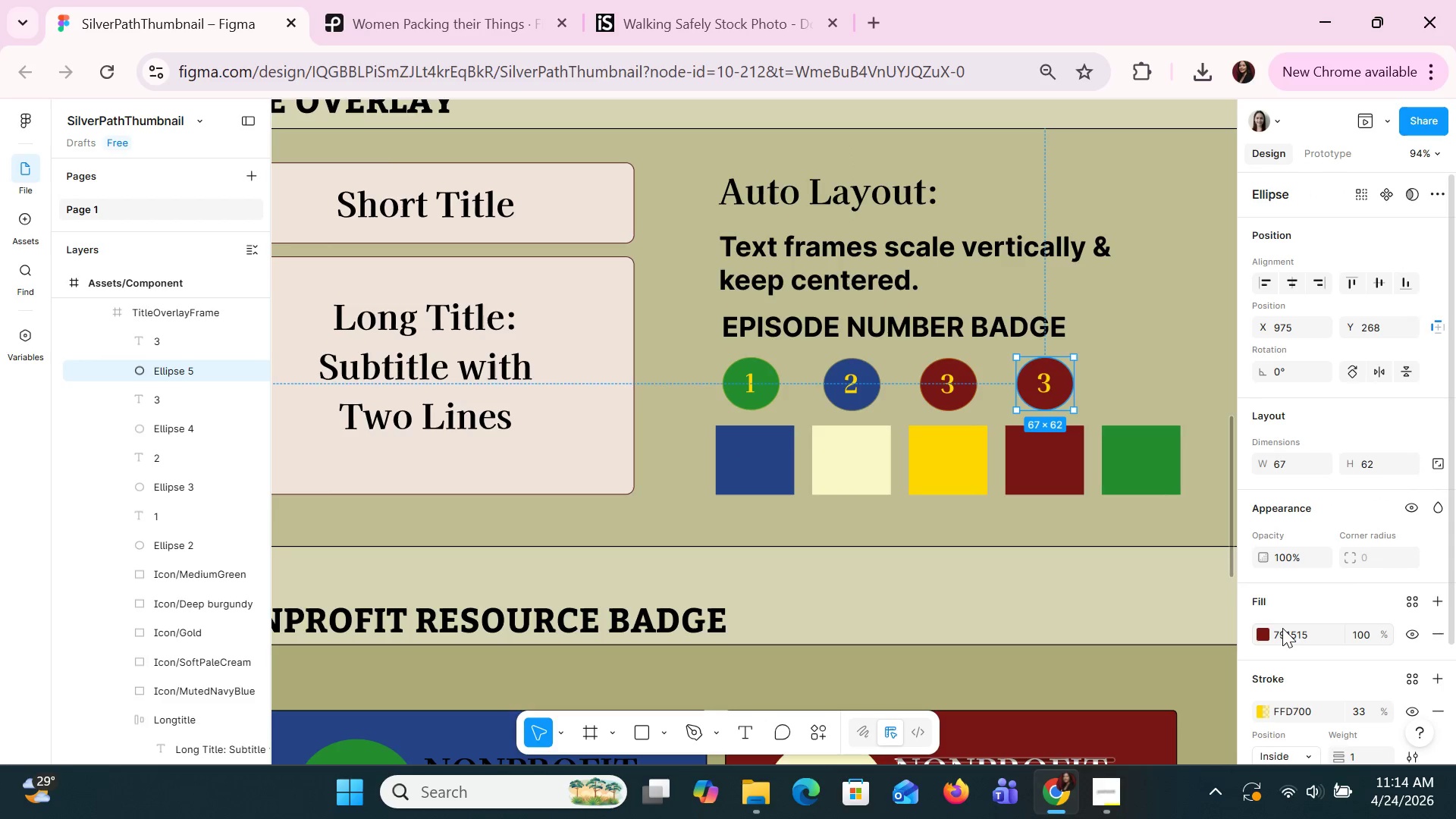 
hold_key(key=ControlLeft, duration=0.94)
left_click([1283, 630])
 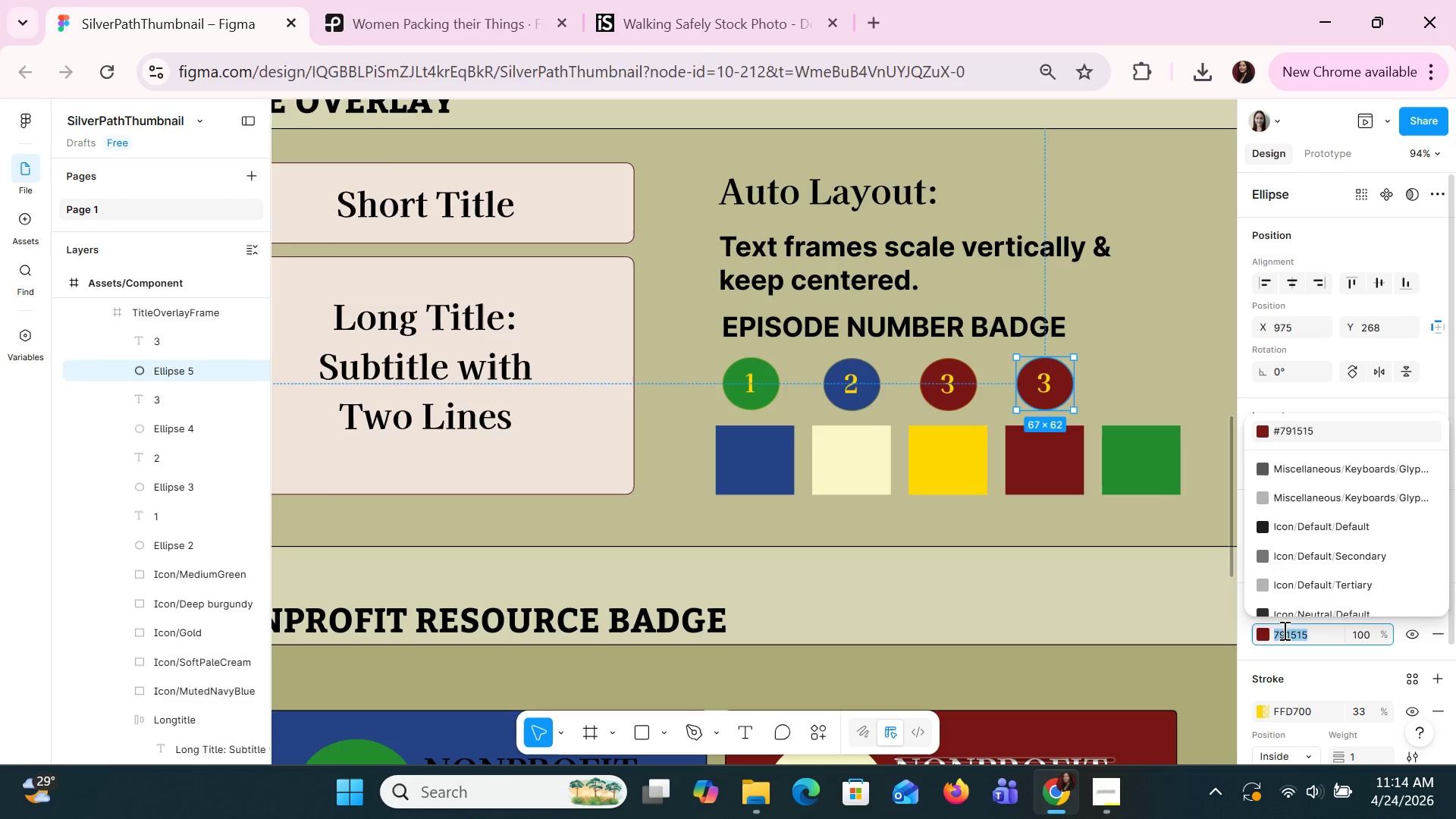 
double_click([1283, 630])
 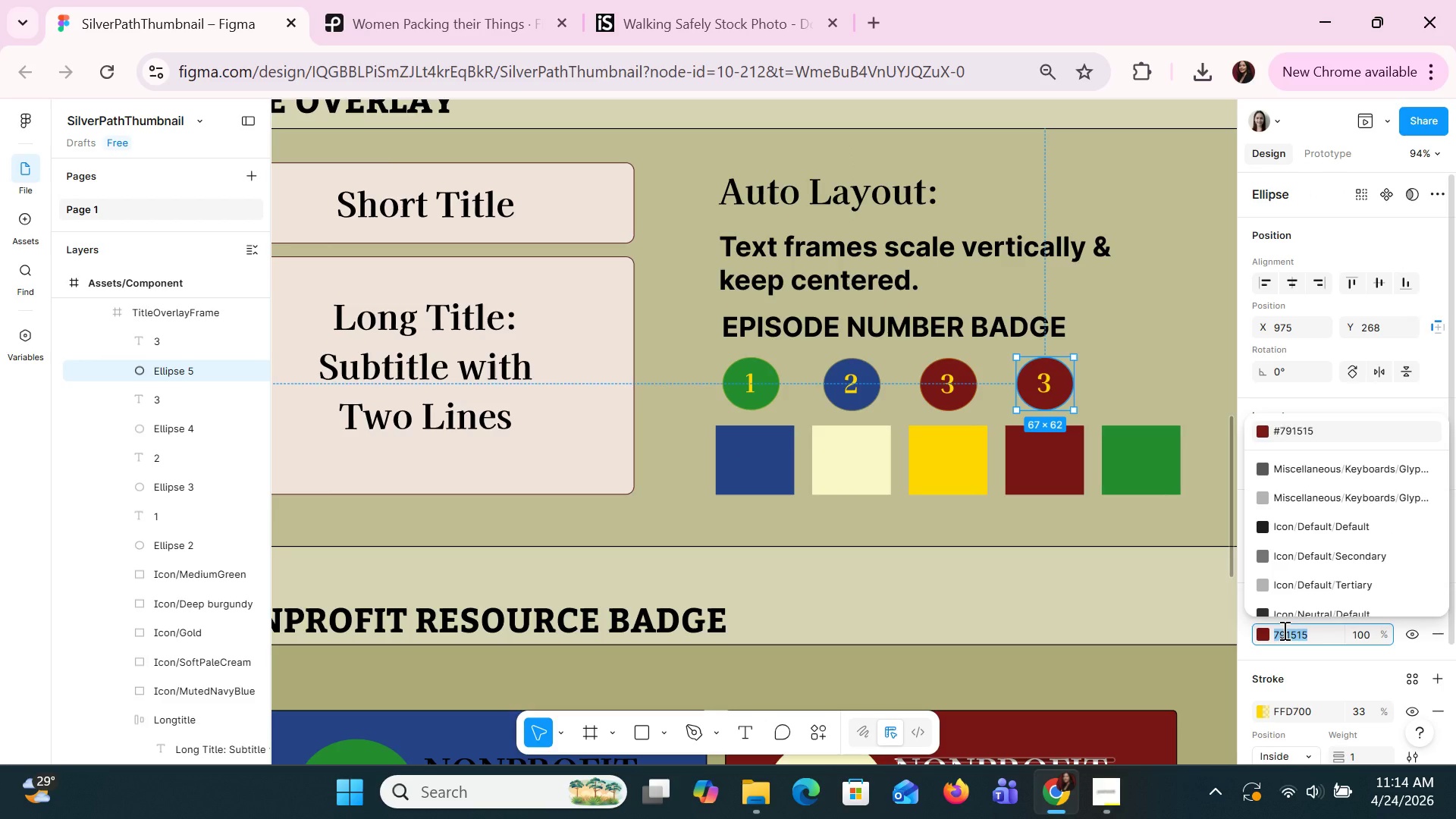 
key(Control+V)
 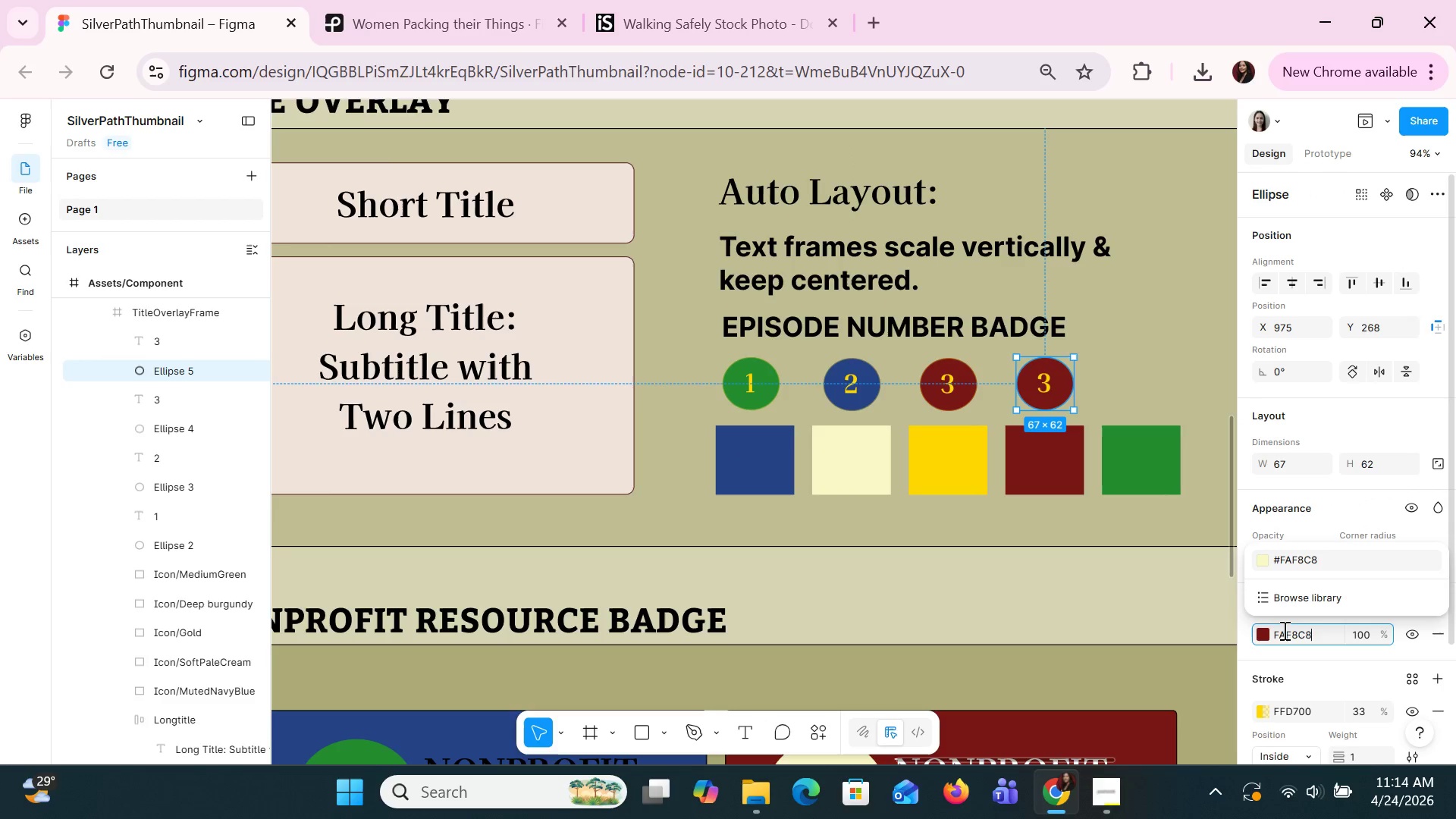 
key(Shift+ShiftRight)
 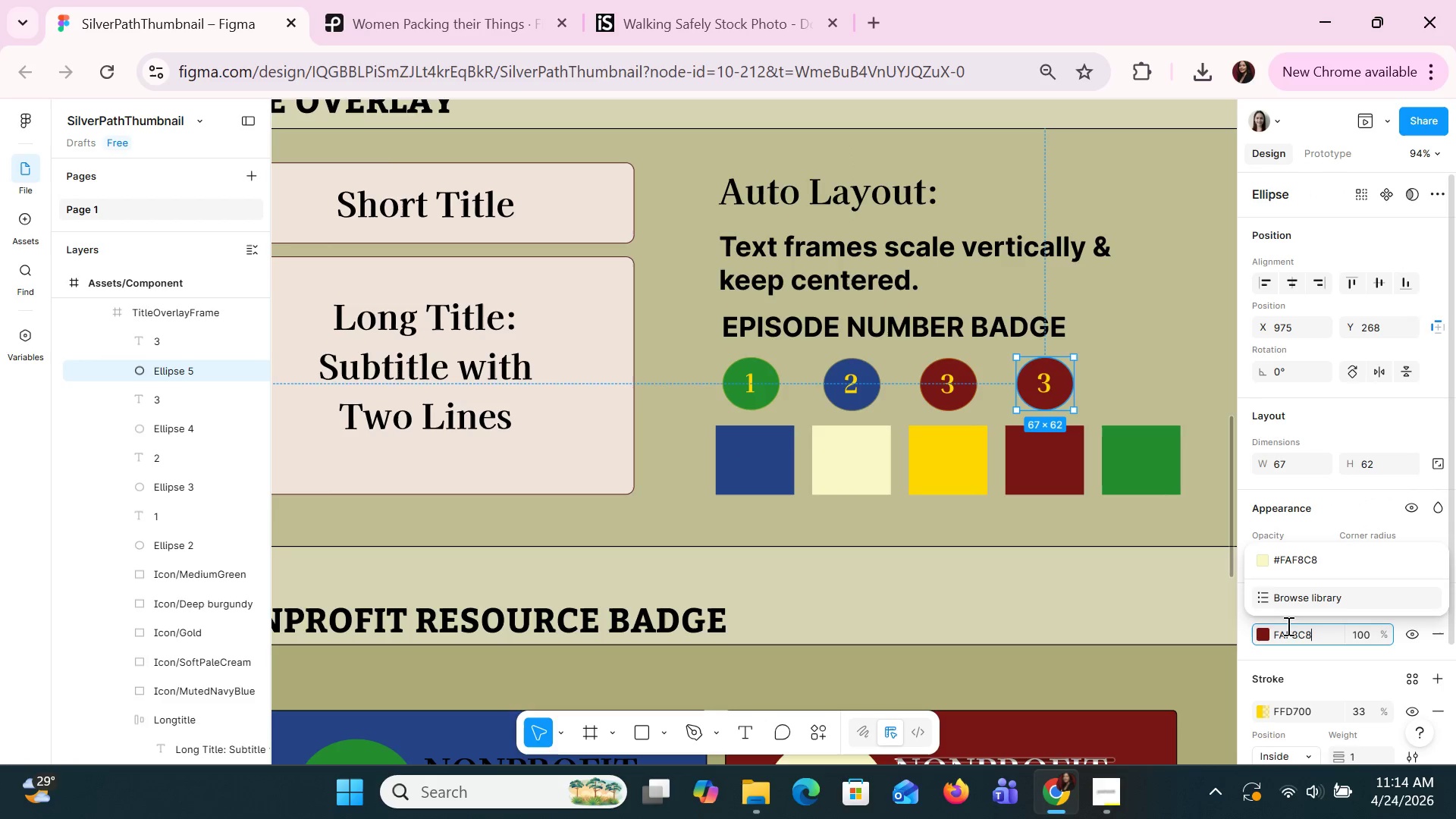 
double_click([1287, 626])
 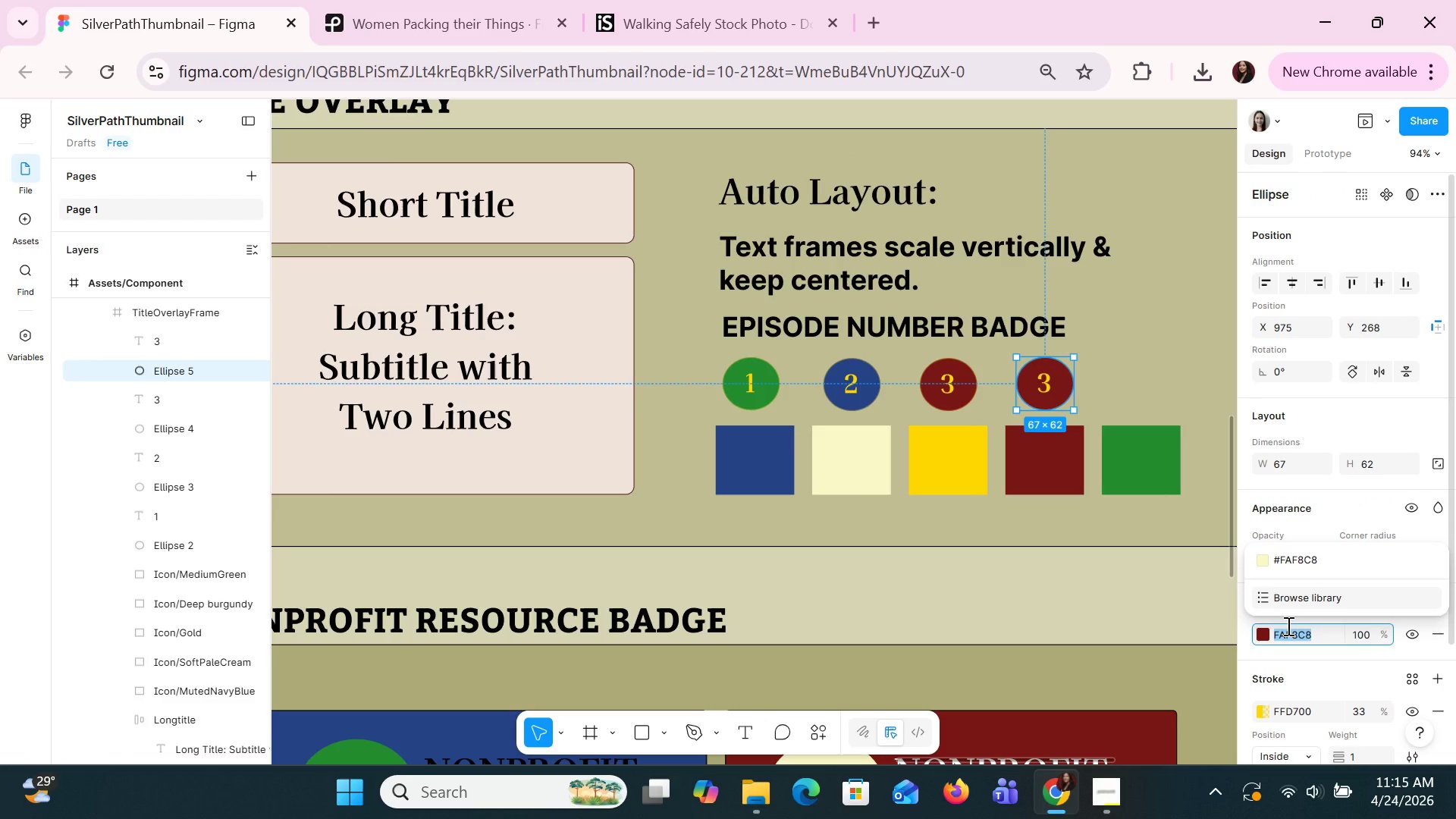 
key(Control+V)
 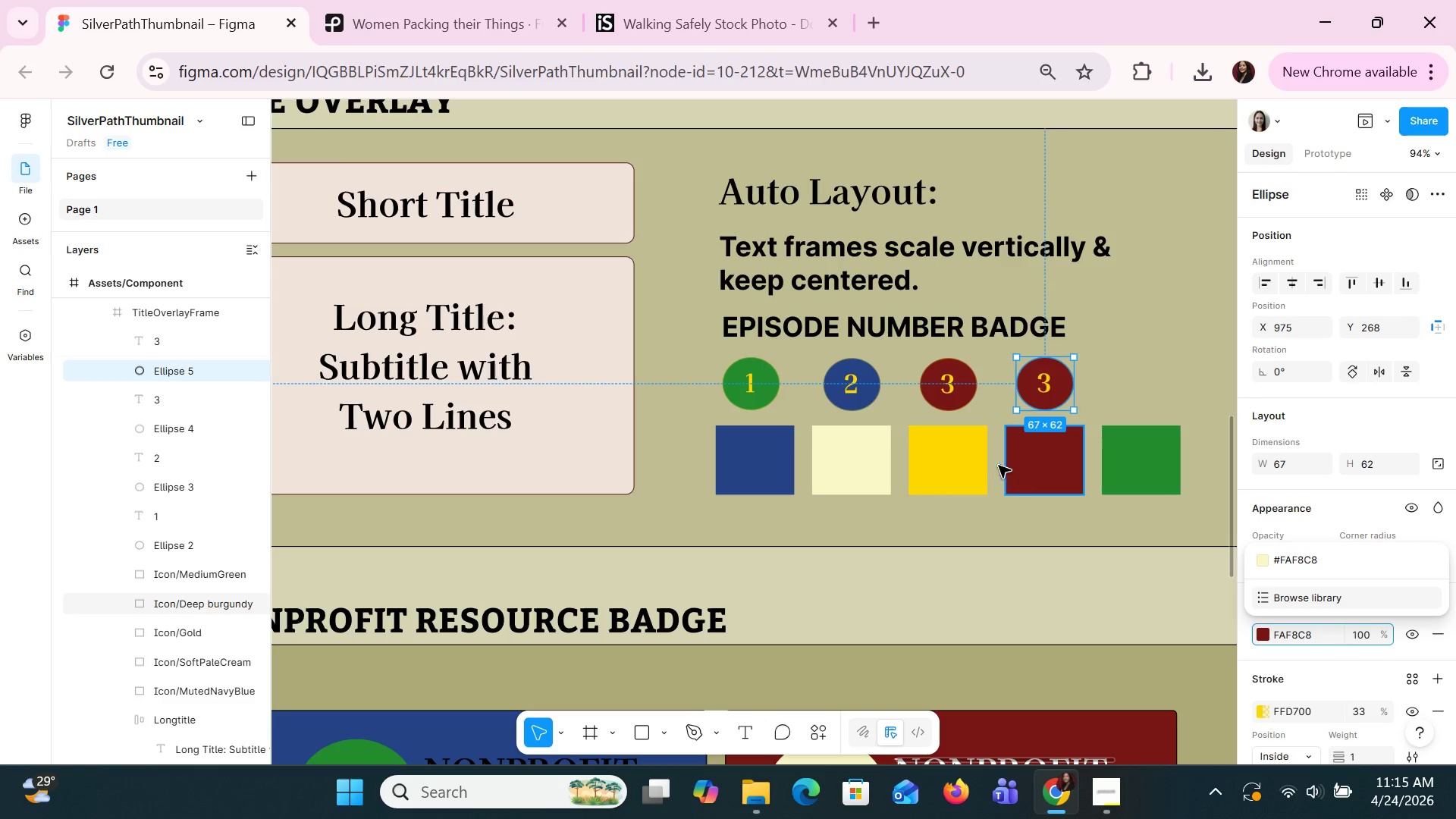 
left_click([856, 479])
 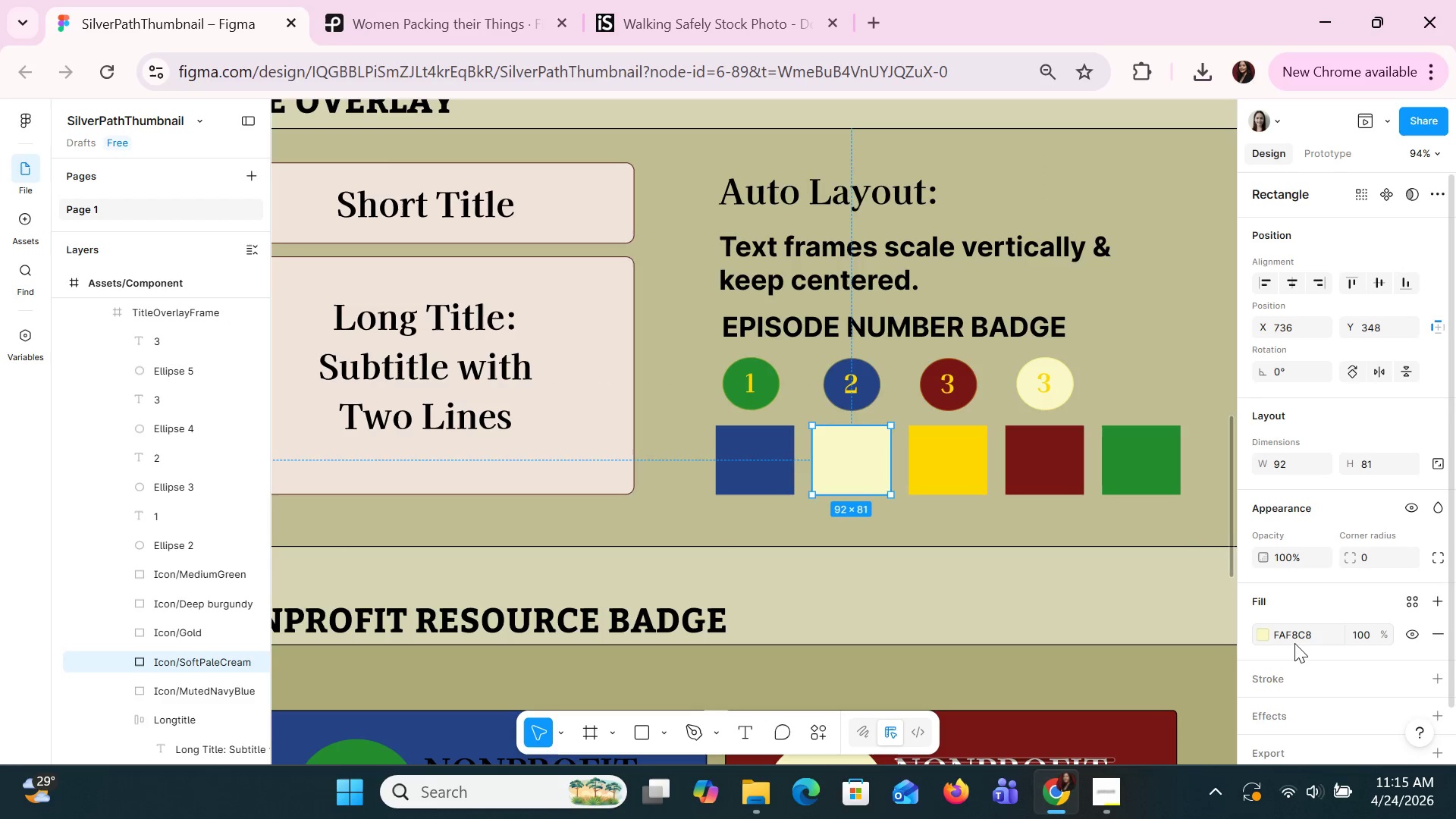 
left_click([1289, 635])
 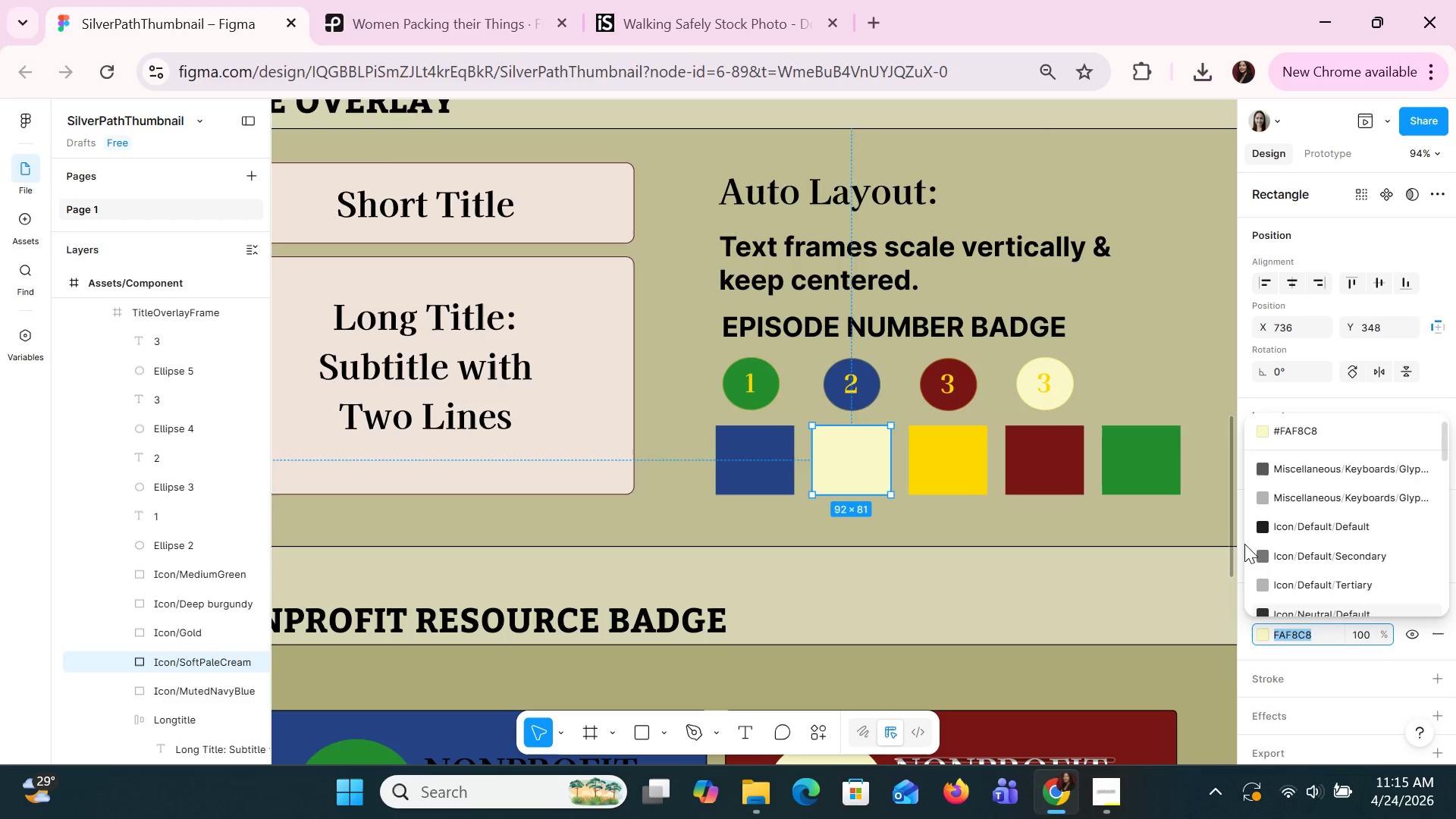 
left_click([1151, 406])
 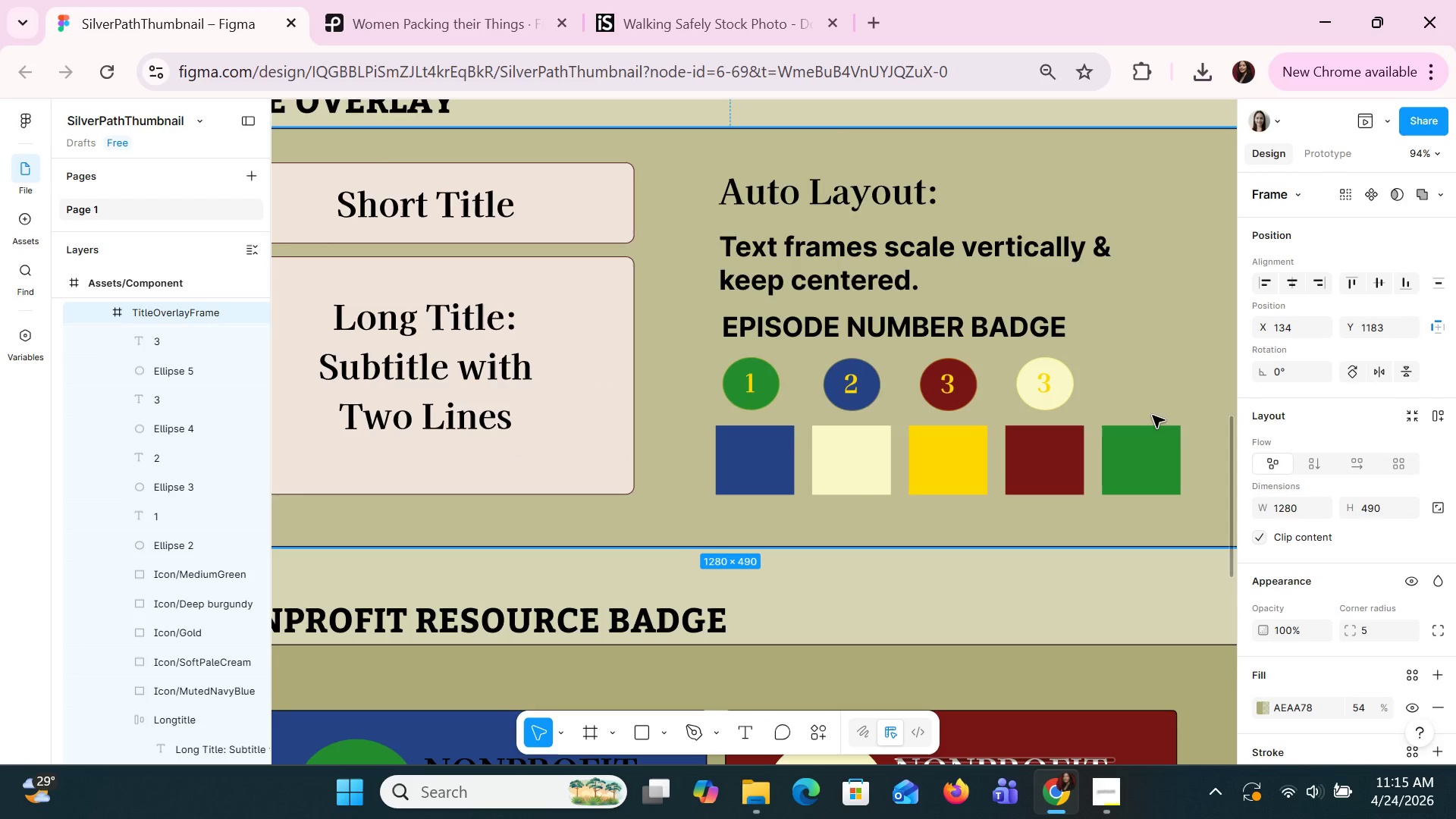 
double_click([1049, 400])
 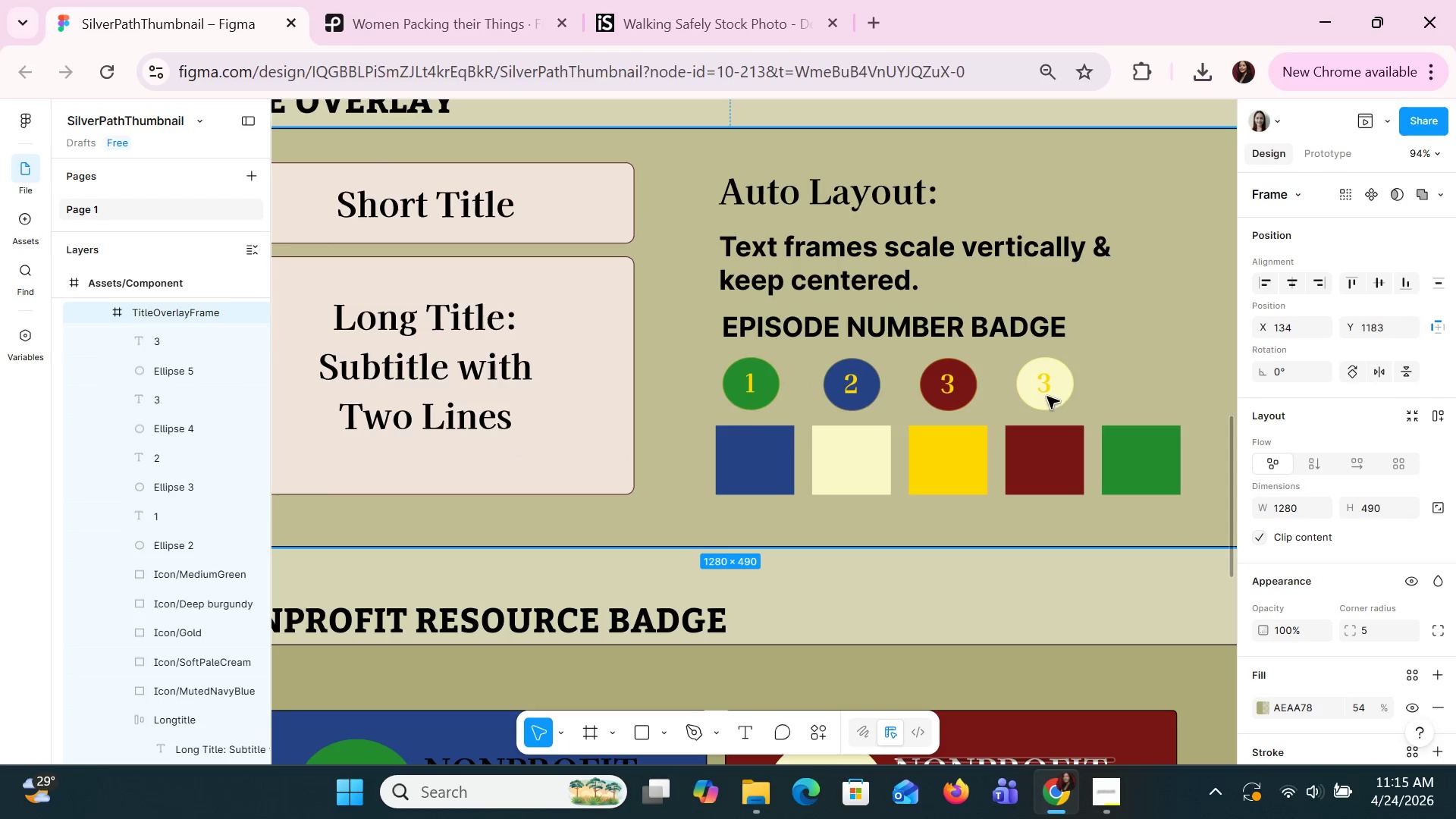 
triple_click([1046, 396])
 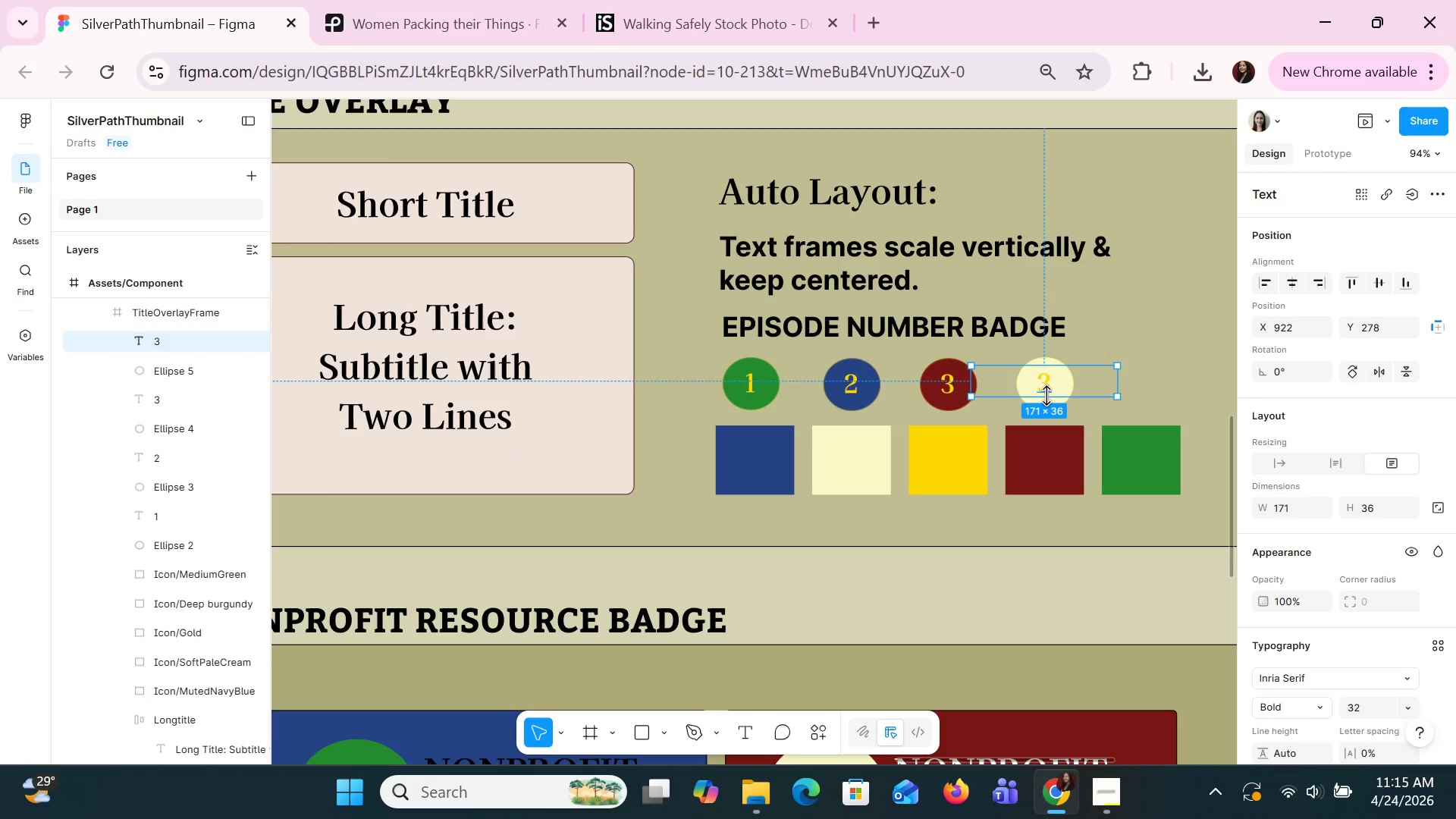 
triple_click([1046, 396])
 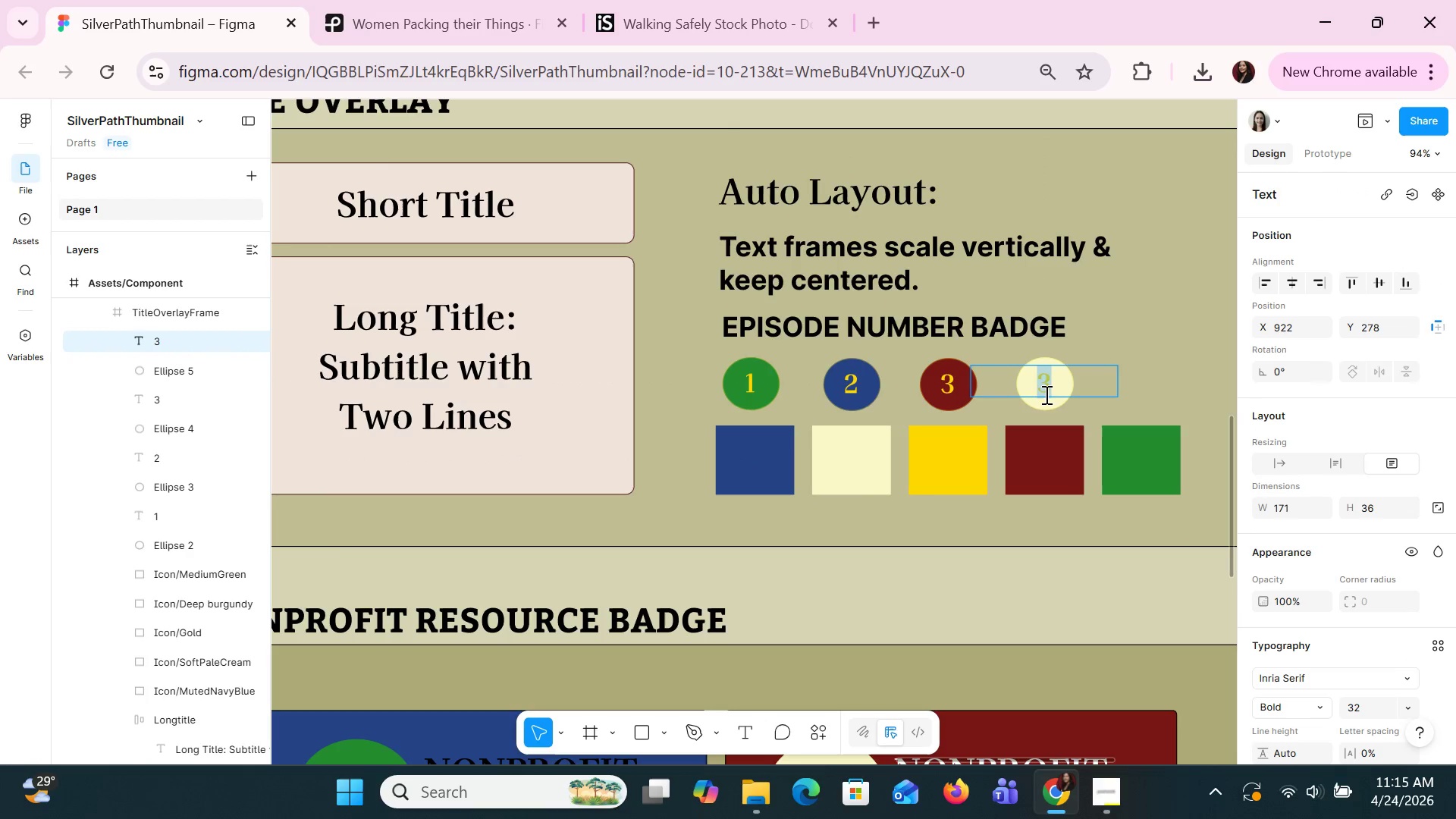 
key(4)
 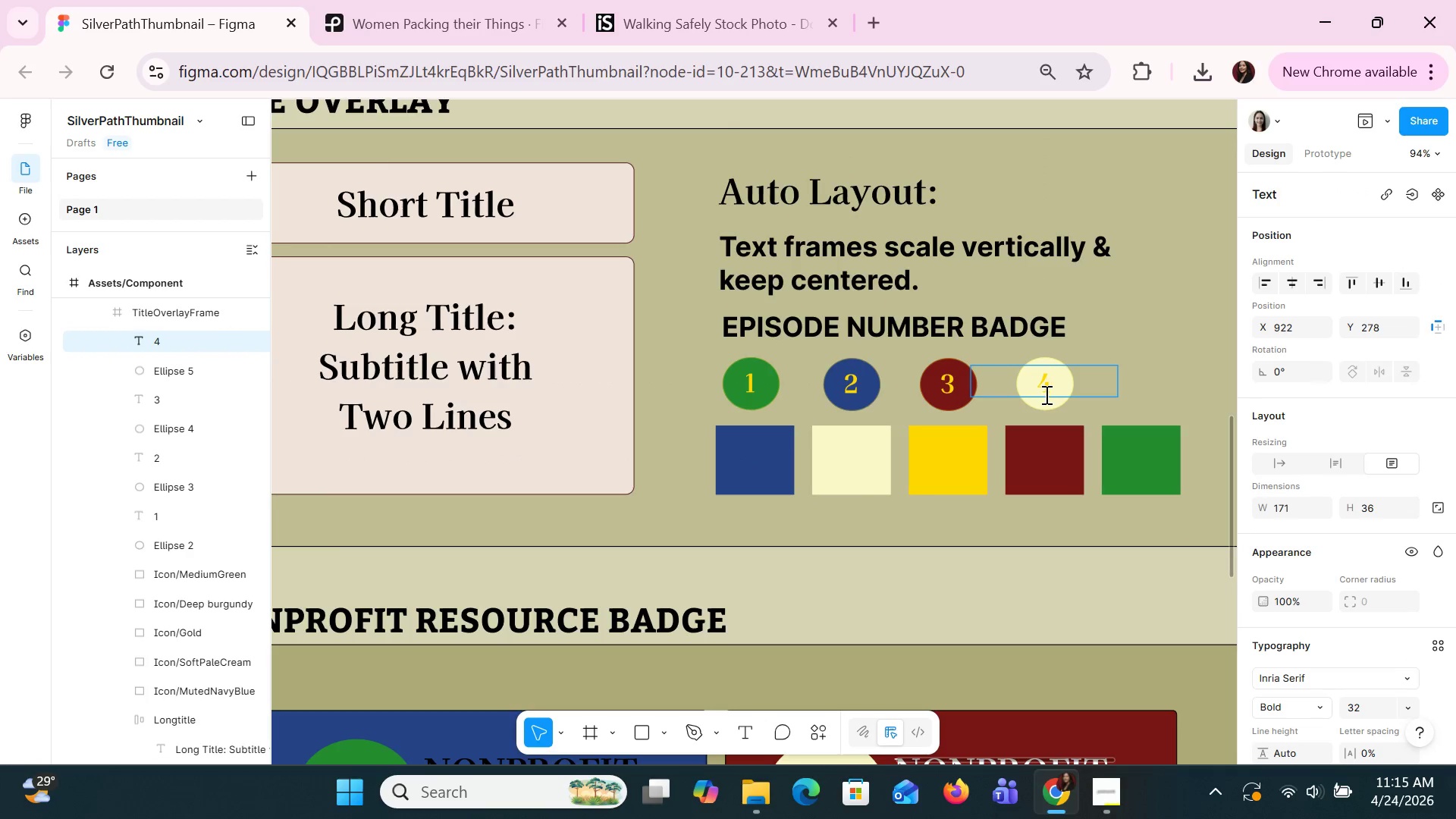 
key(Enter)
 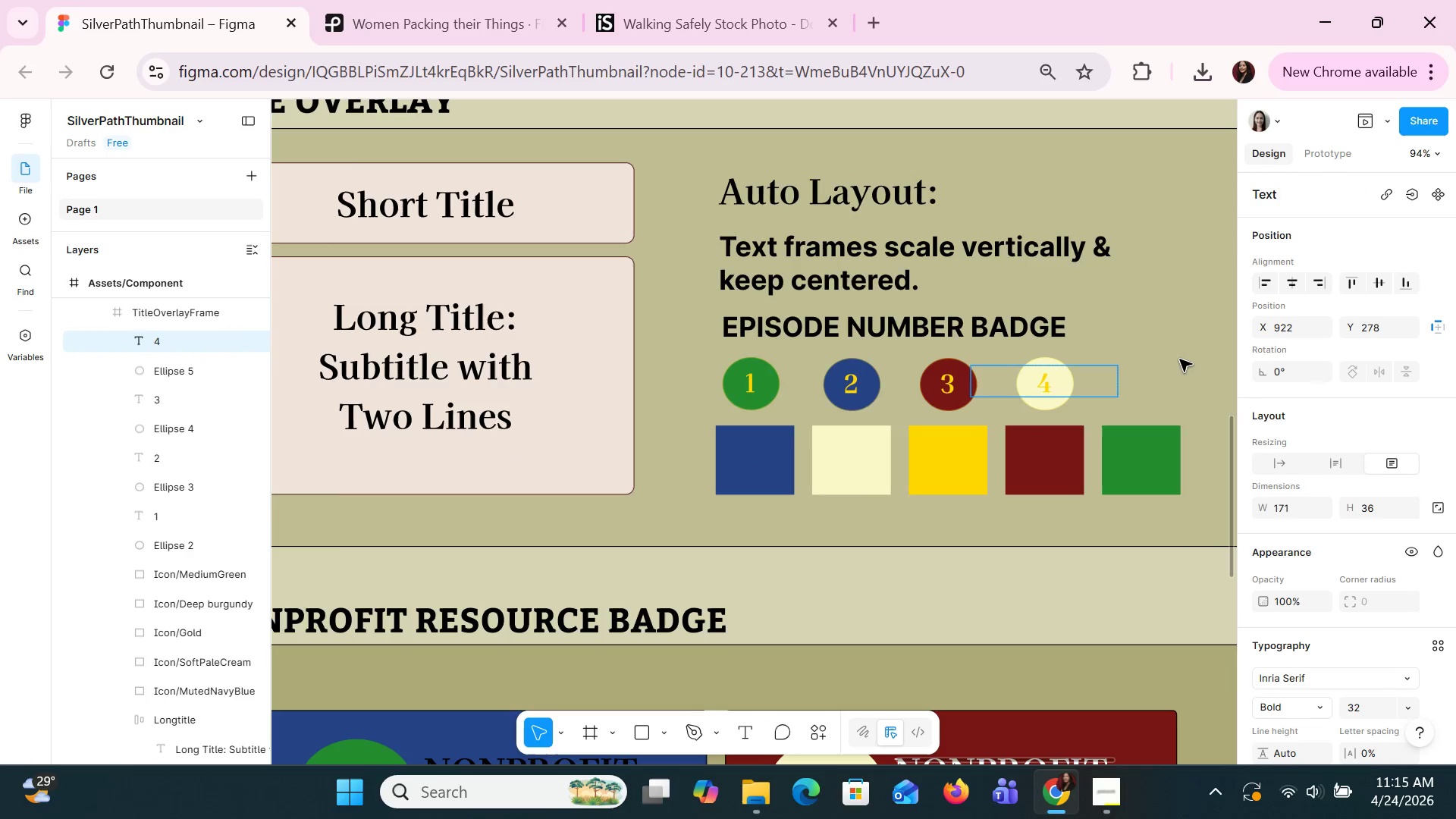 
left_click([1175, 328])
 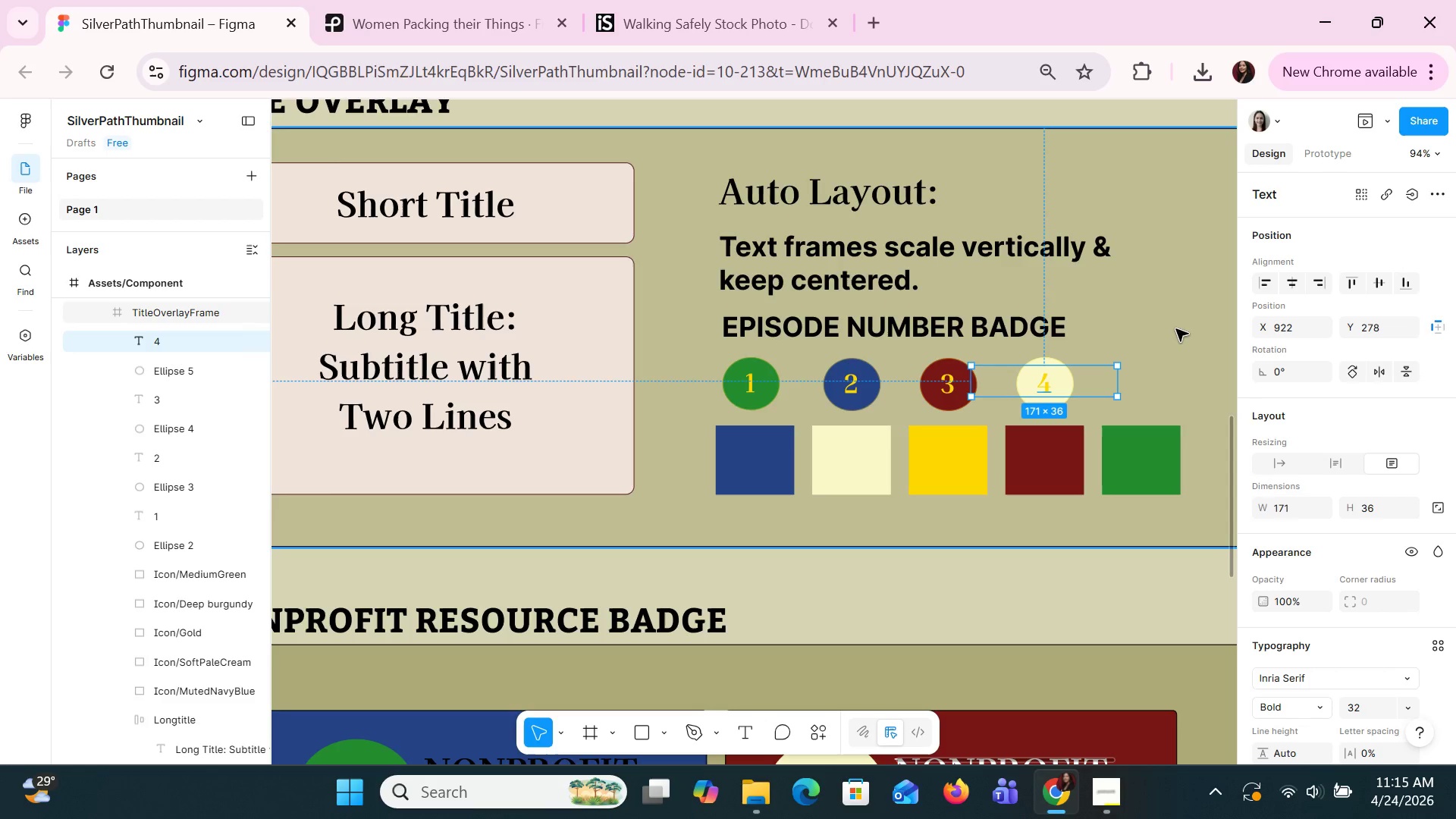 
left_click([1194, 390])
 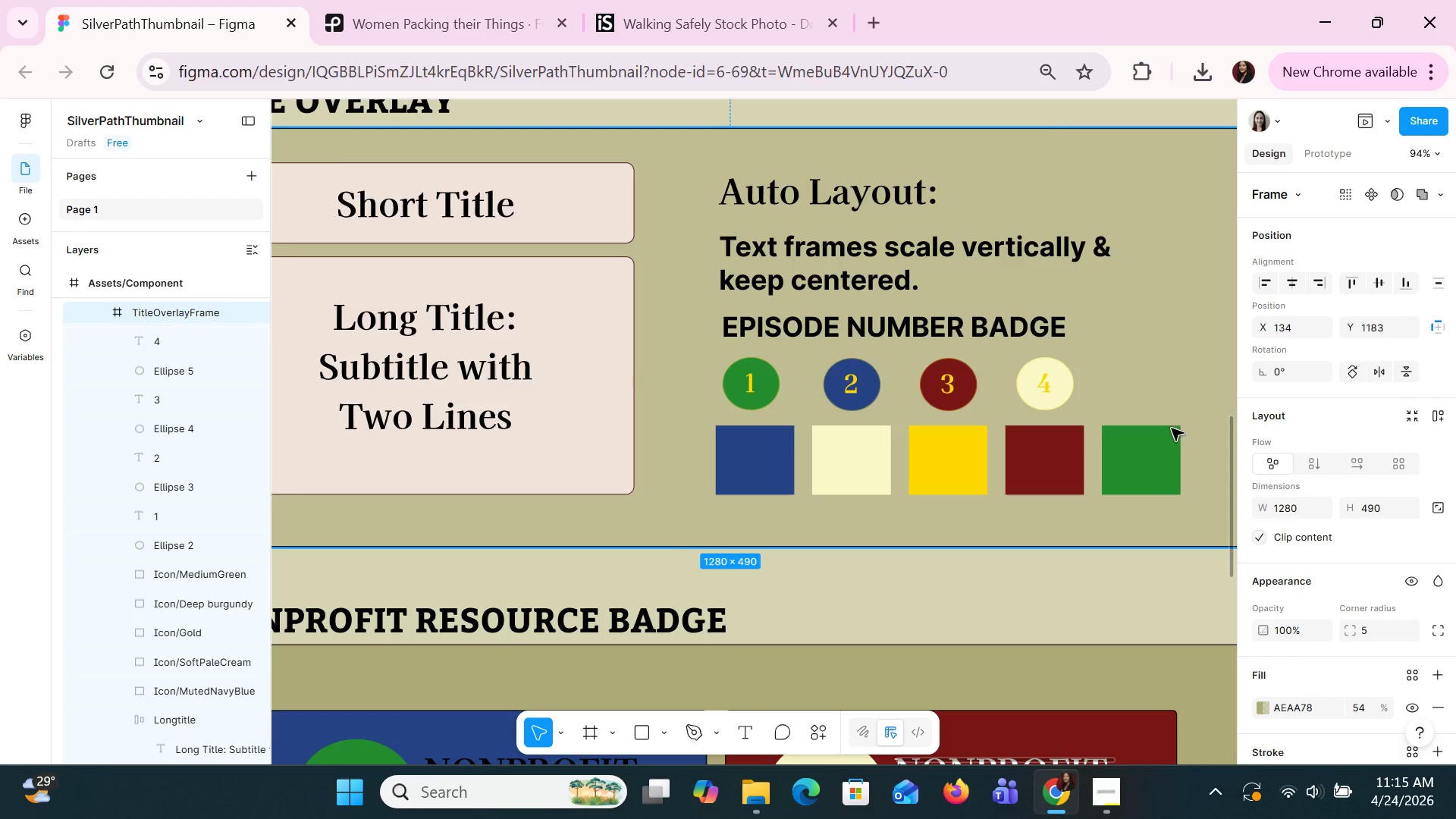 
hold_key(key=ControlLeft, duration=1.5)
scroll: coordinate [1171, 428], scroll_direction: none, amount: 0.0
 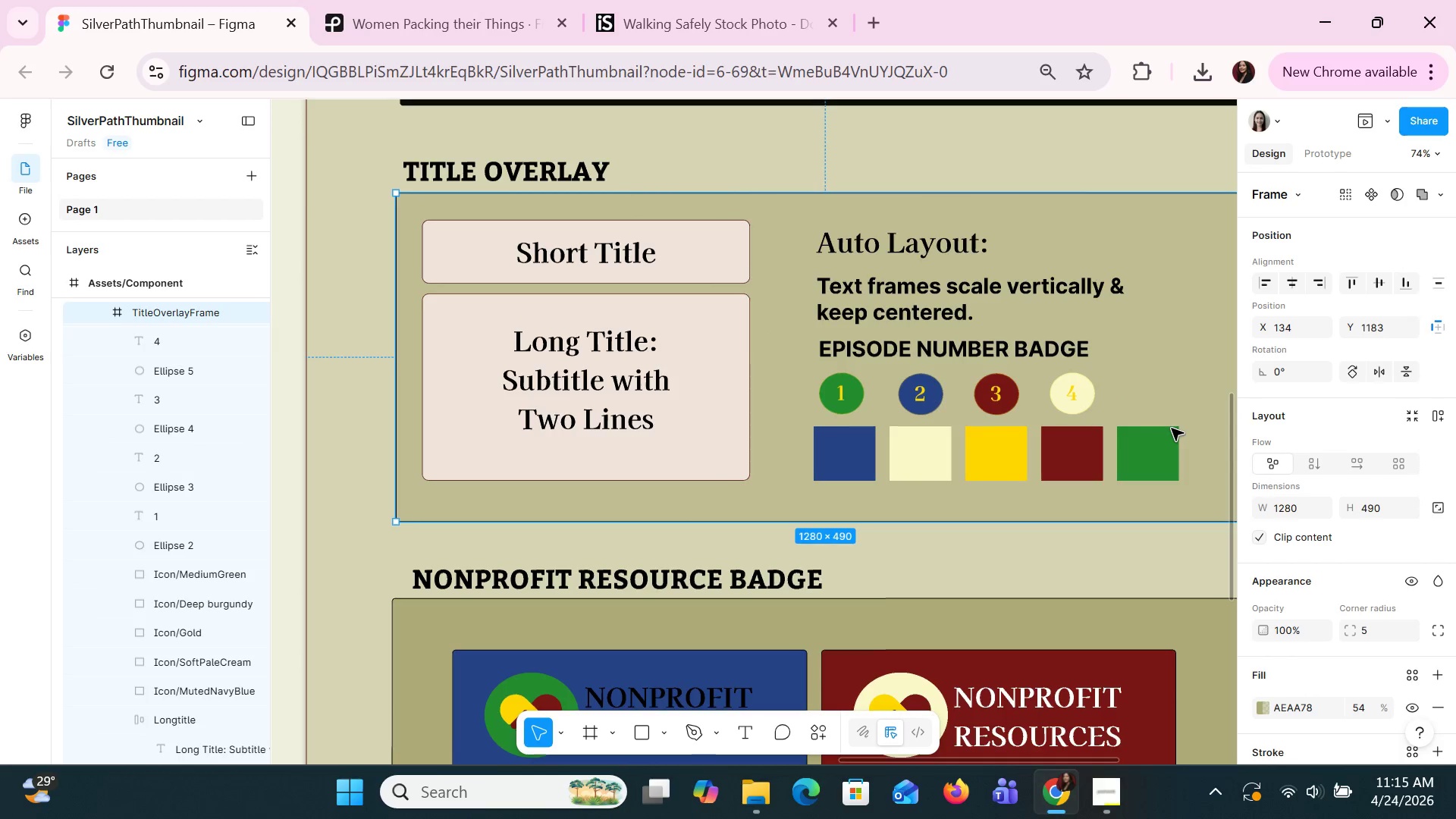 
scroll: coordinate [1171, 428], scroll_direction: down, amount: 1.0
 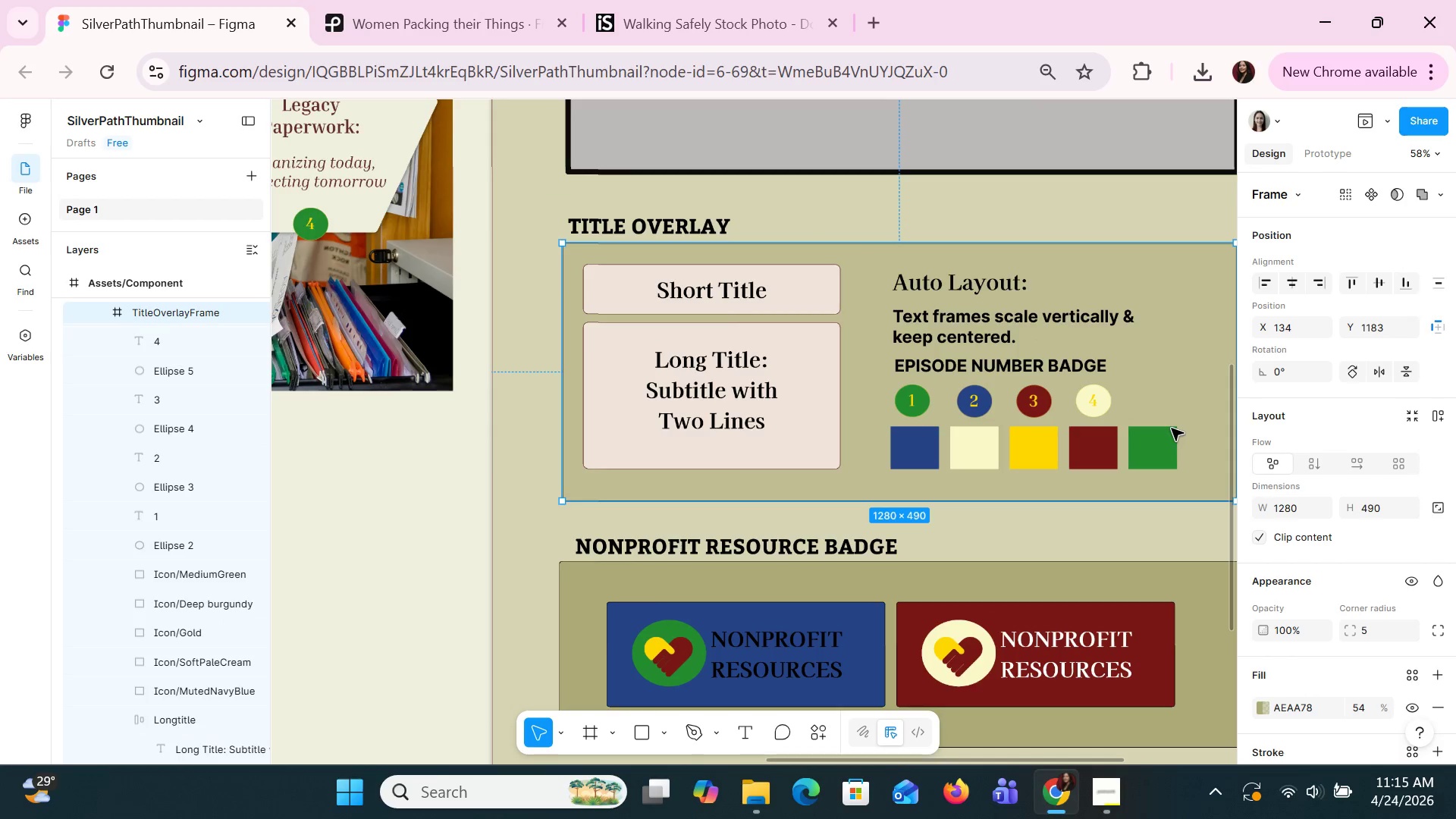 
hold_key(key=ControlLeft, duration=1.5)
 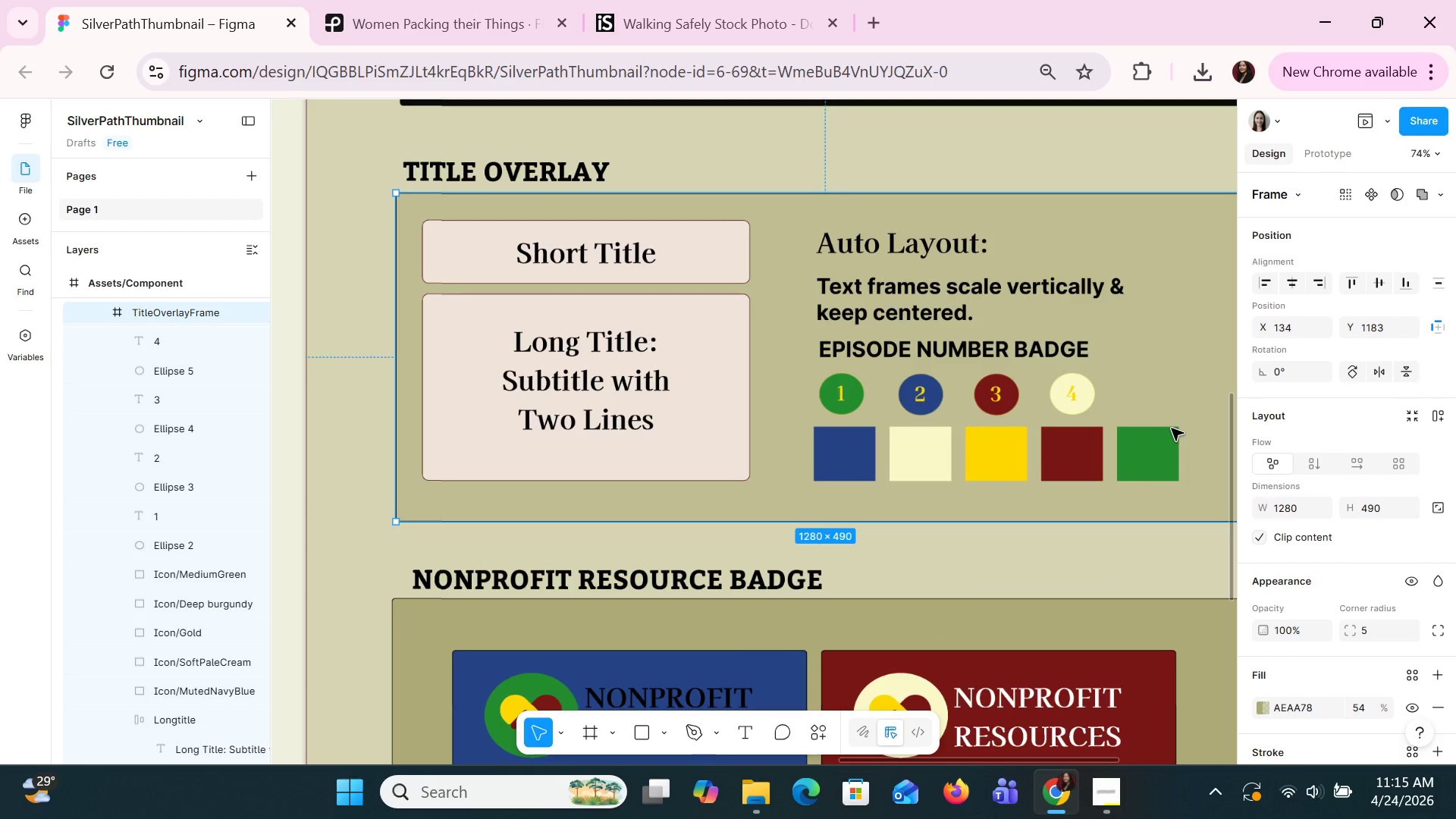 
hold_key(key=ControlLeft, duration=1.5)
scroll: coordinate [1171, 428], scroll_direction: none, amount: 0.0
 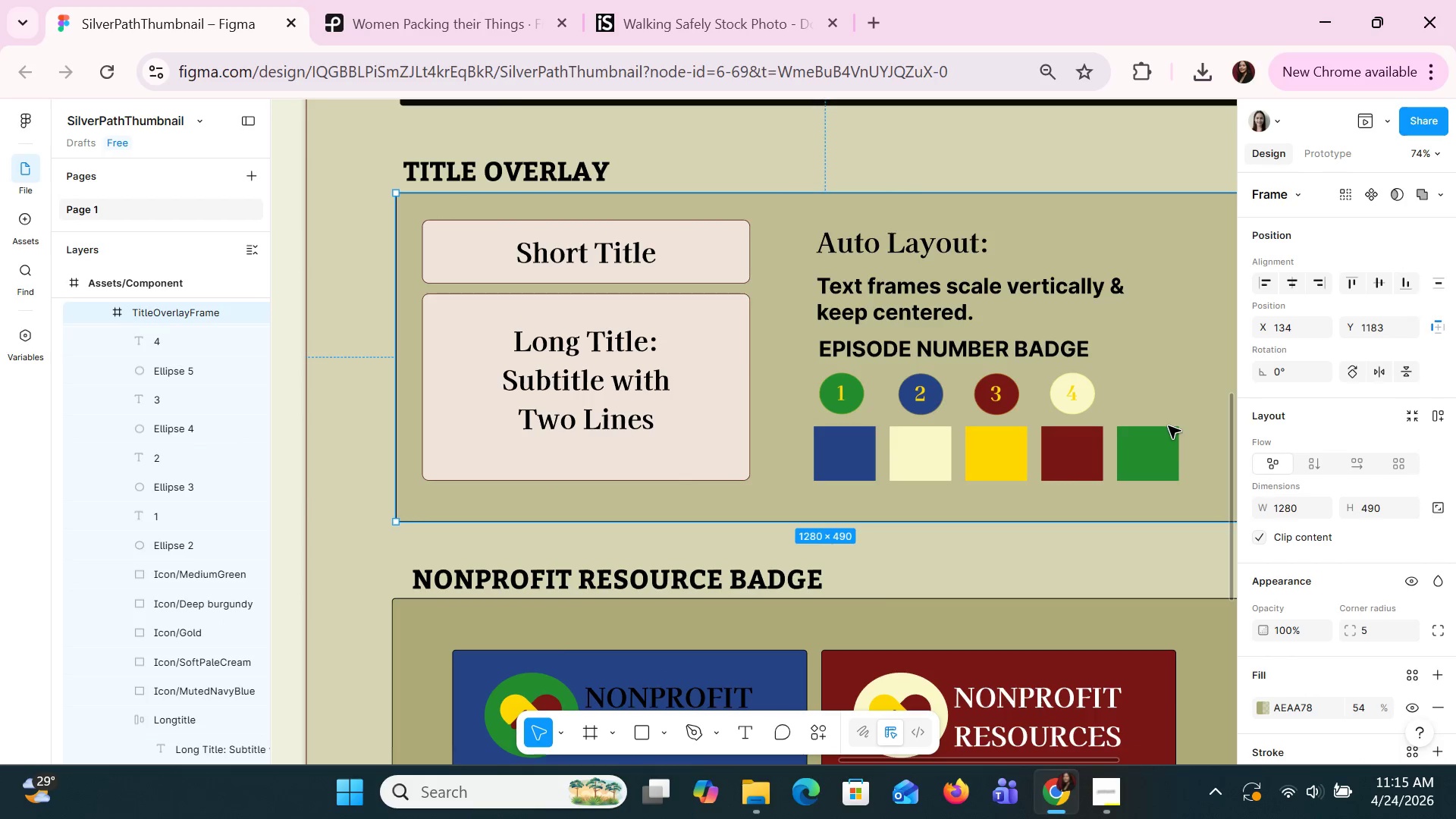 
hold_key(key=ControlLeft, duration=0.33)
 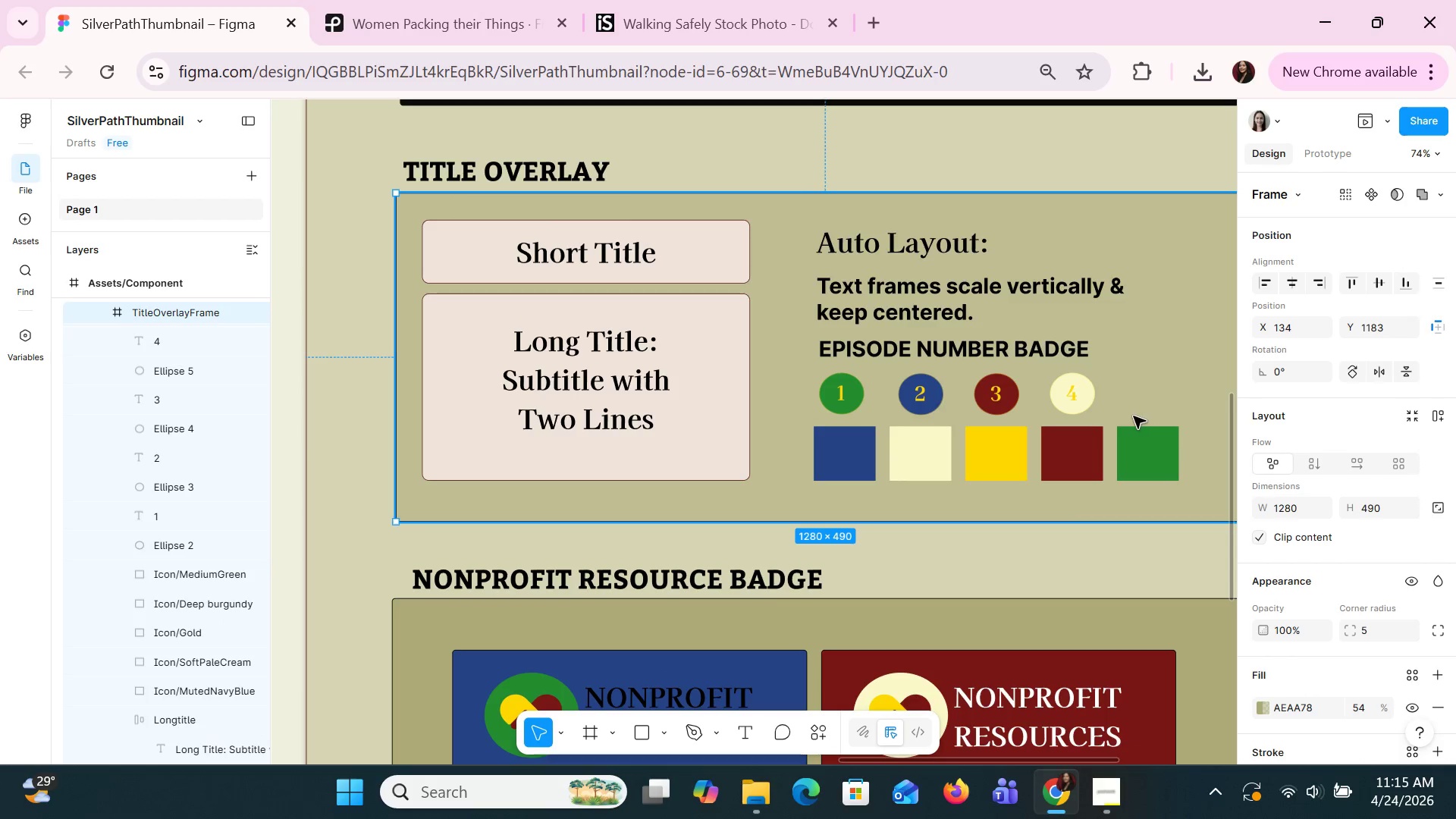 
left_click([1080, 388])
 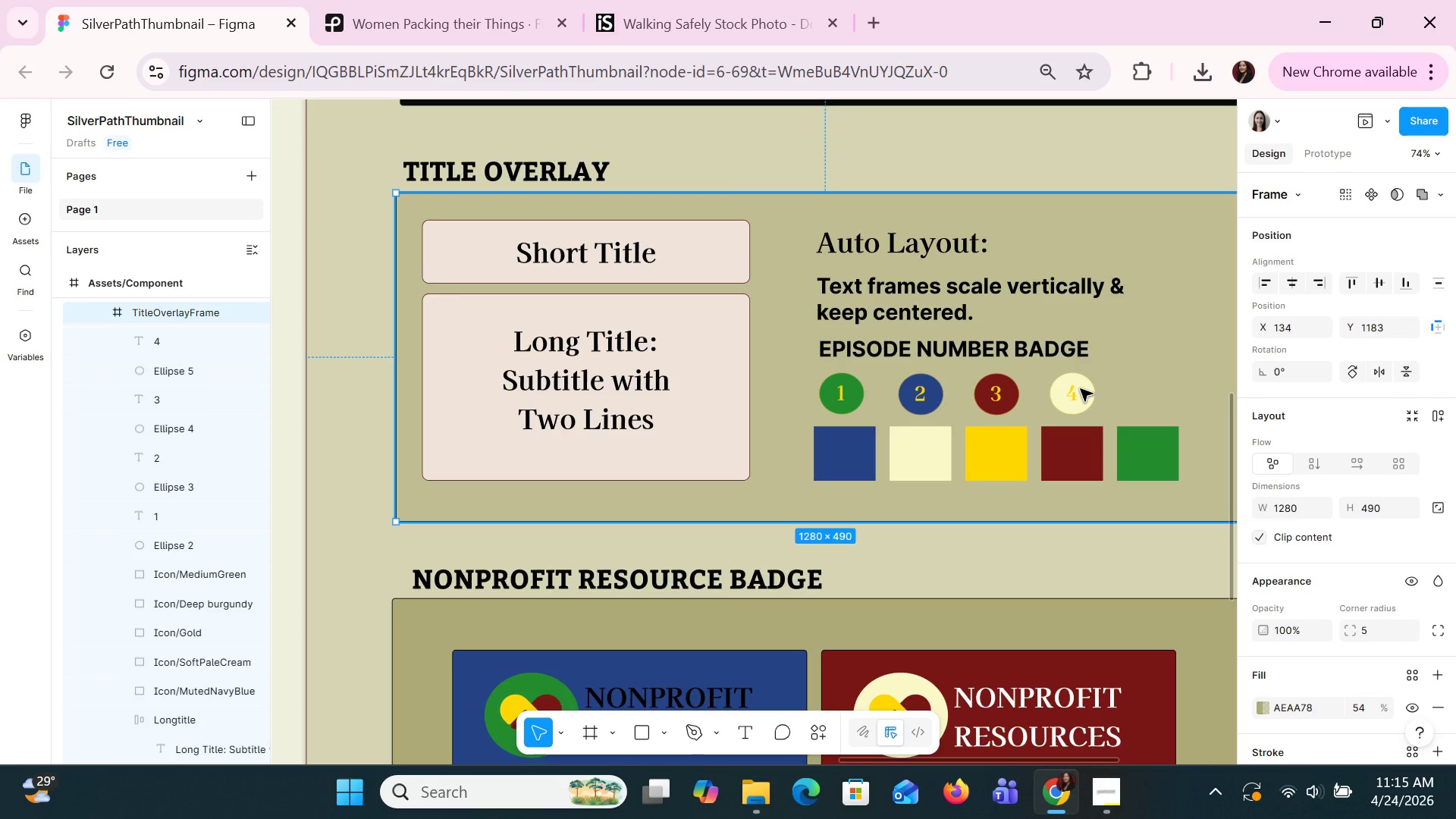 
double_click([1080, 388])
 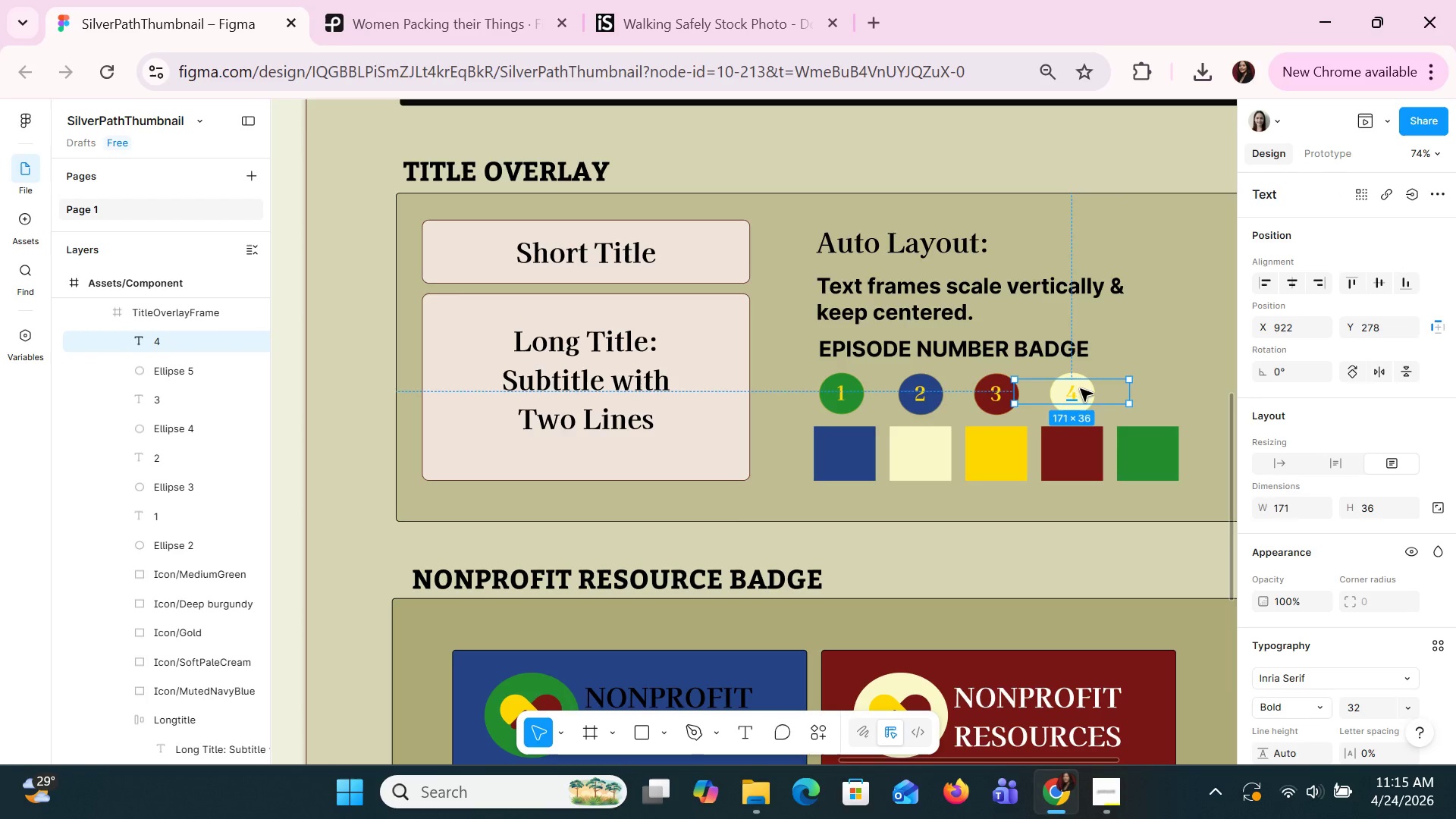 
hold_key(key=ShiftLeft, duration=1.17)
 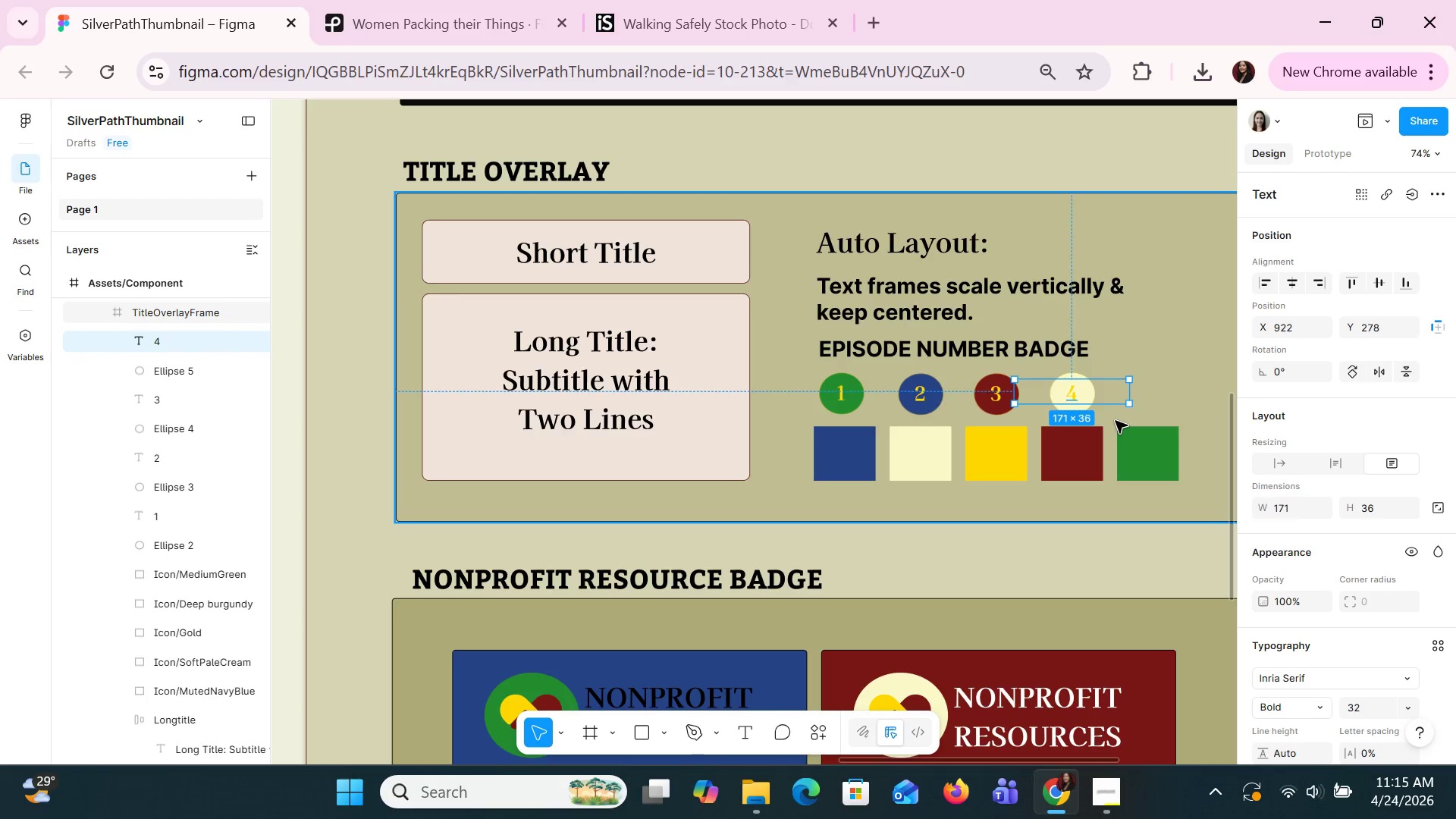 
left_click([1115, 420])
 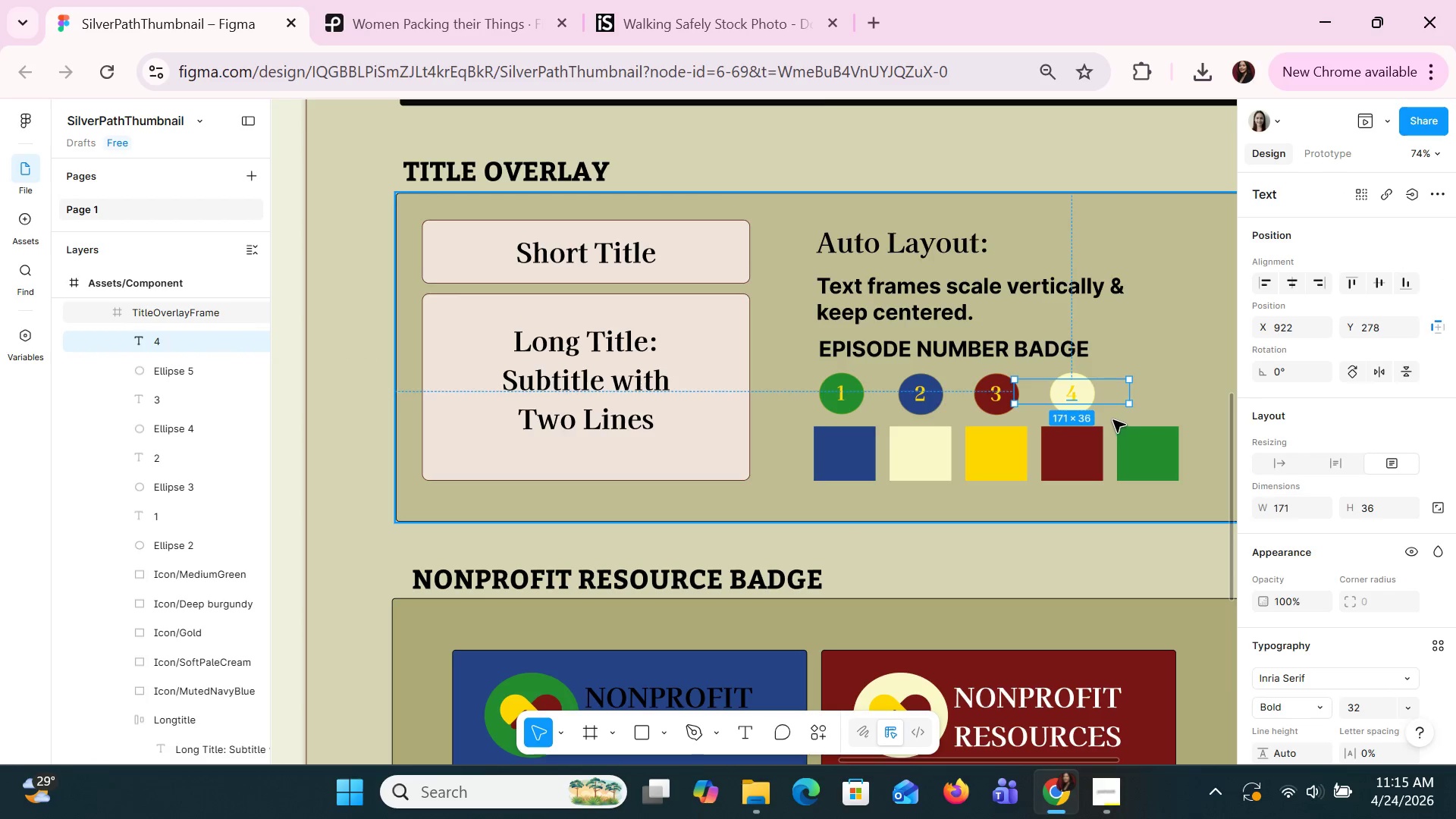 
hold_key(key=ControlLeft, duration=0.97)
scroll: coordinate [1111, 418], scroll_direction: up, amount: 2.0
 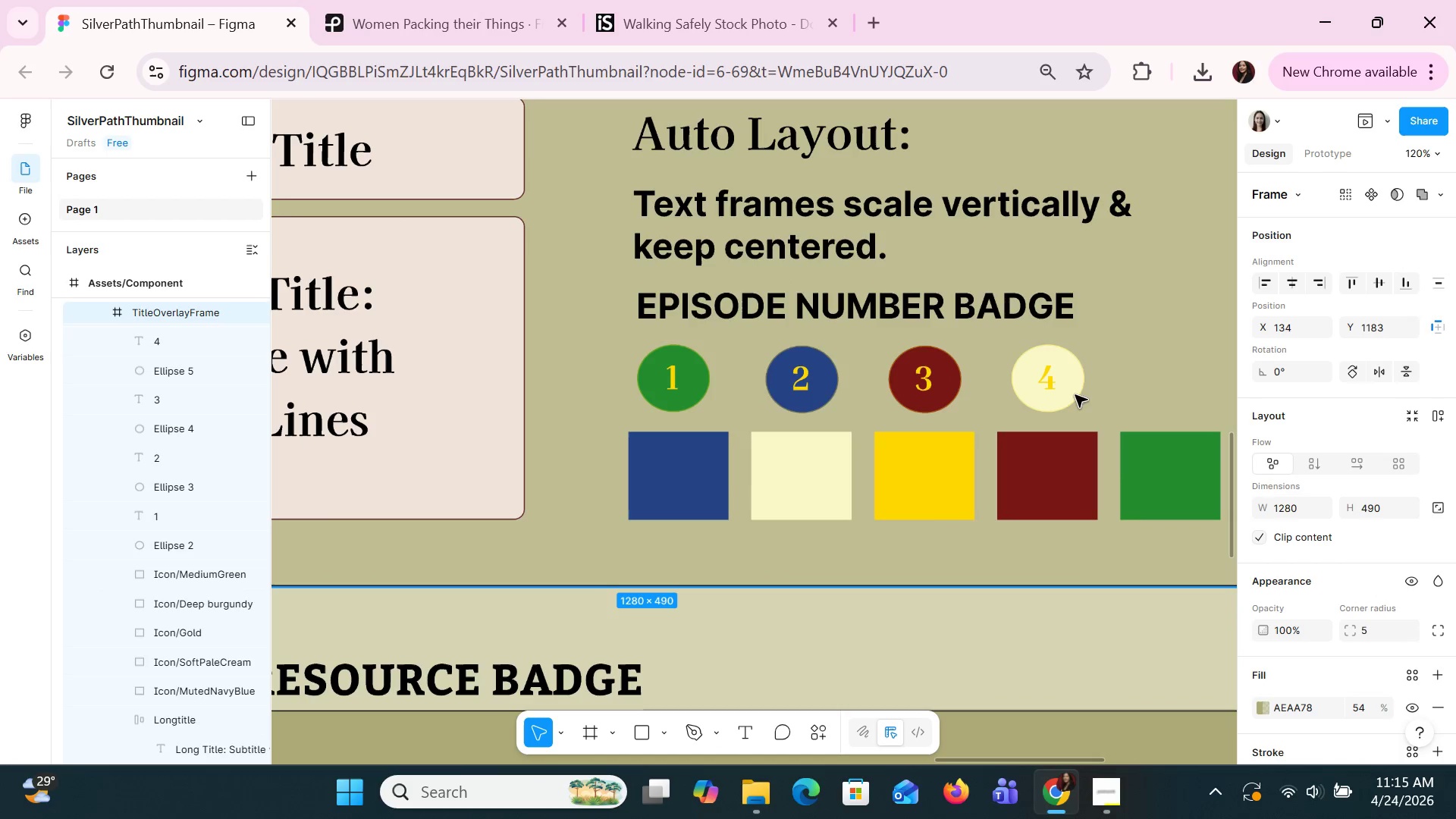 
left_click([1075, 394])
 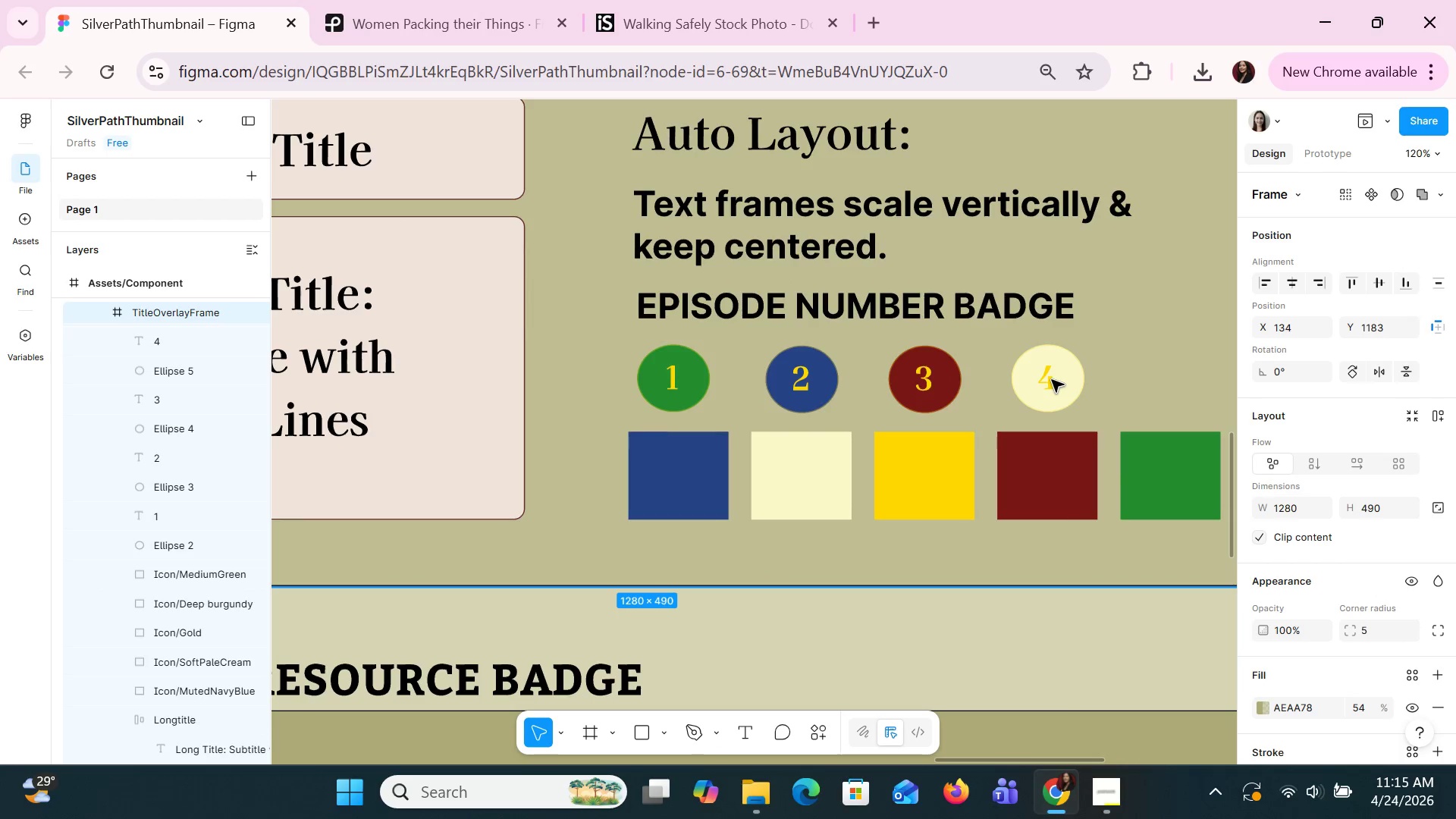 
double_click([1051, 379])
 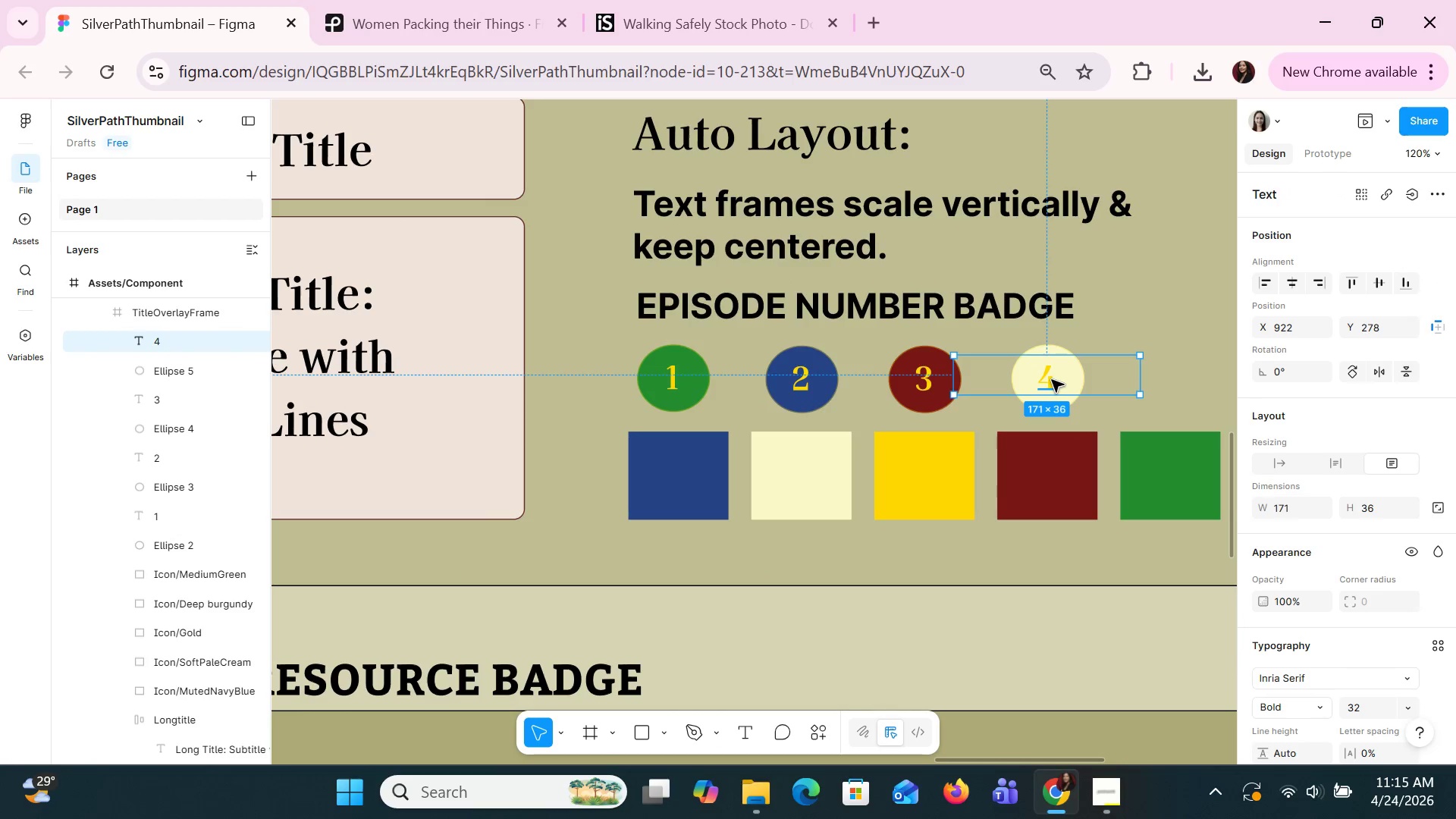 
hold_key(key=ShiftLeft, duration=1.51)
left_click([1062, 402])
 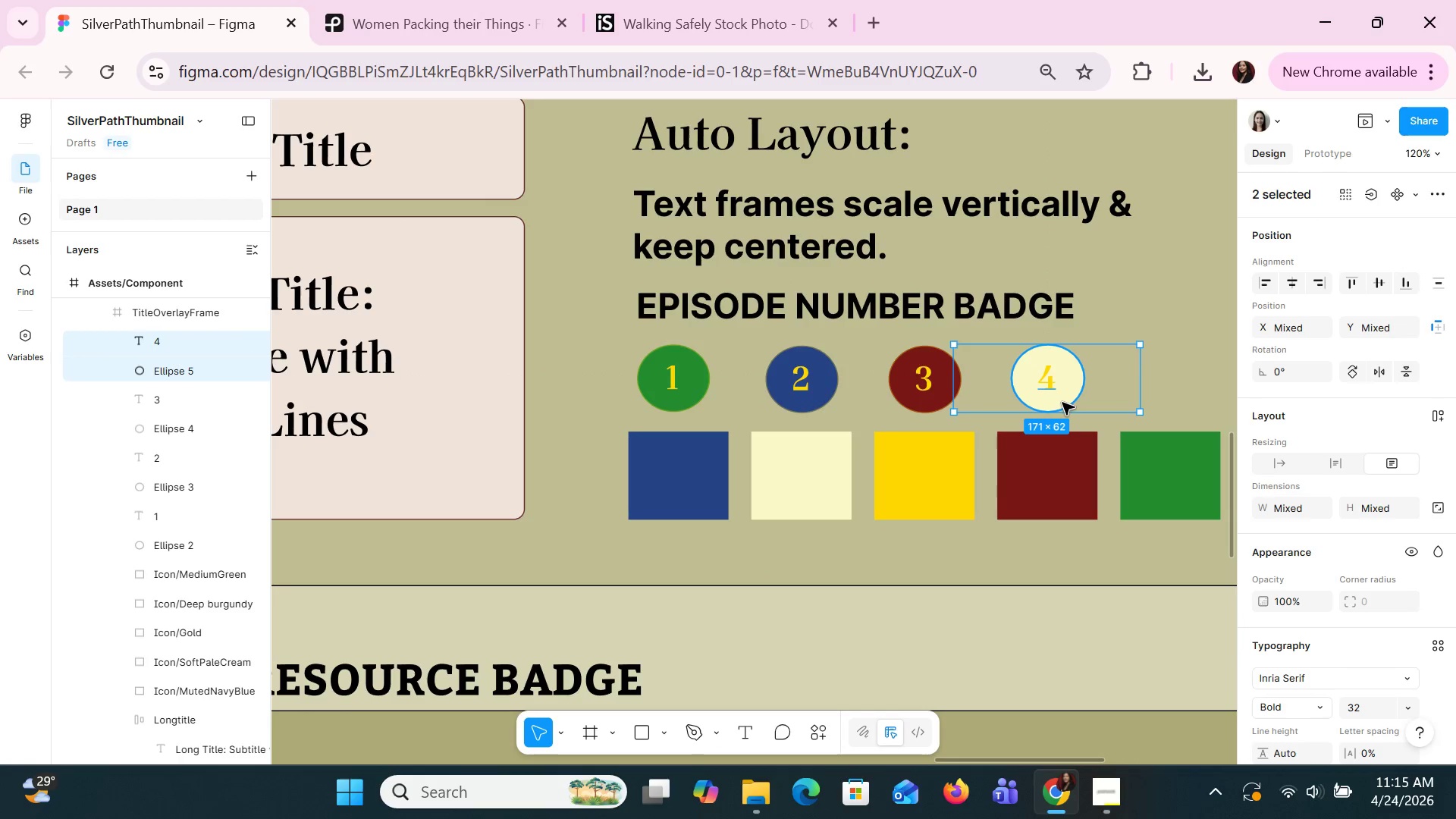 
key(Shift+ShiftLeft)
 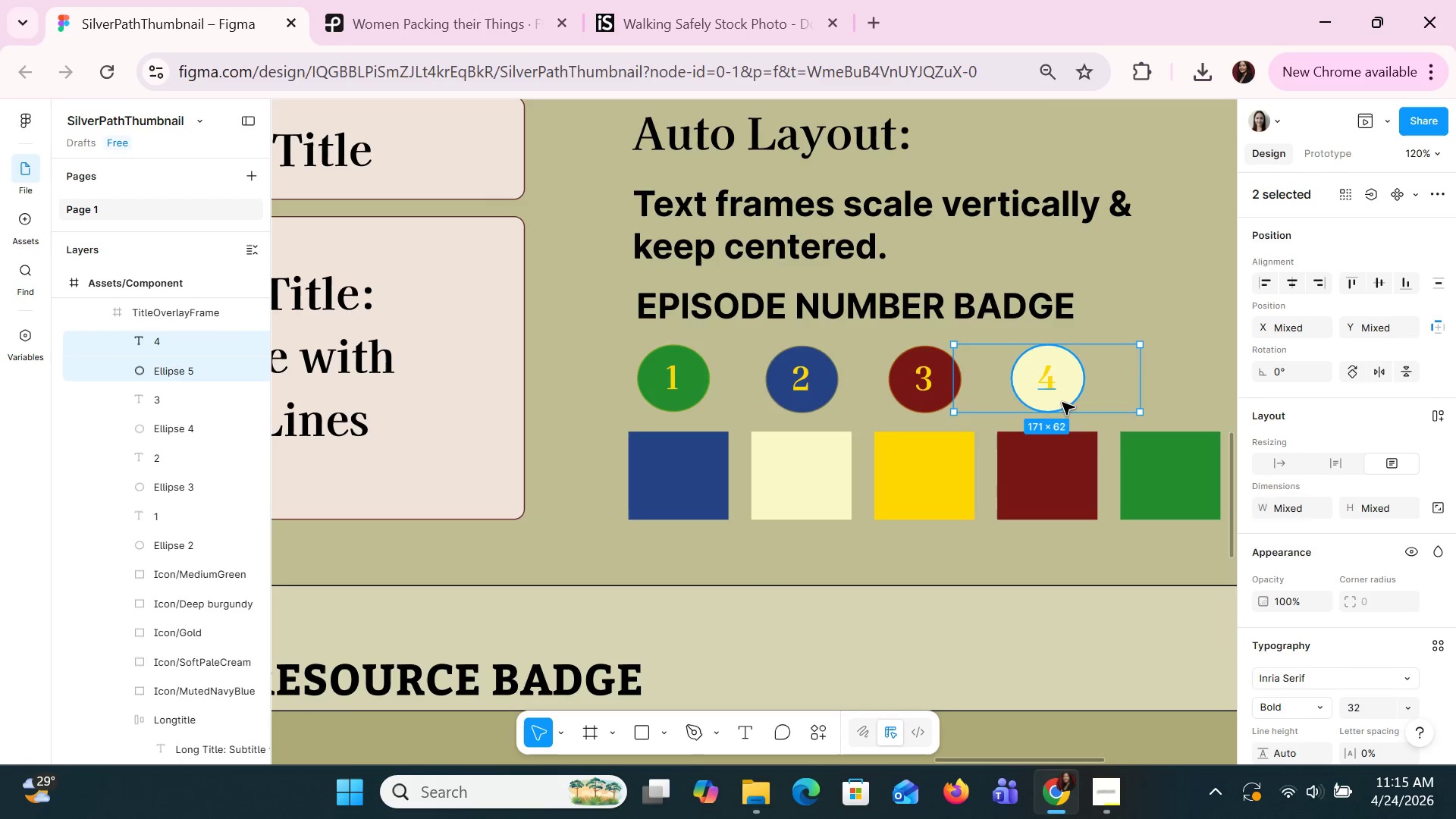 
key(Shift+ShiftLeft)
 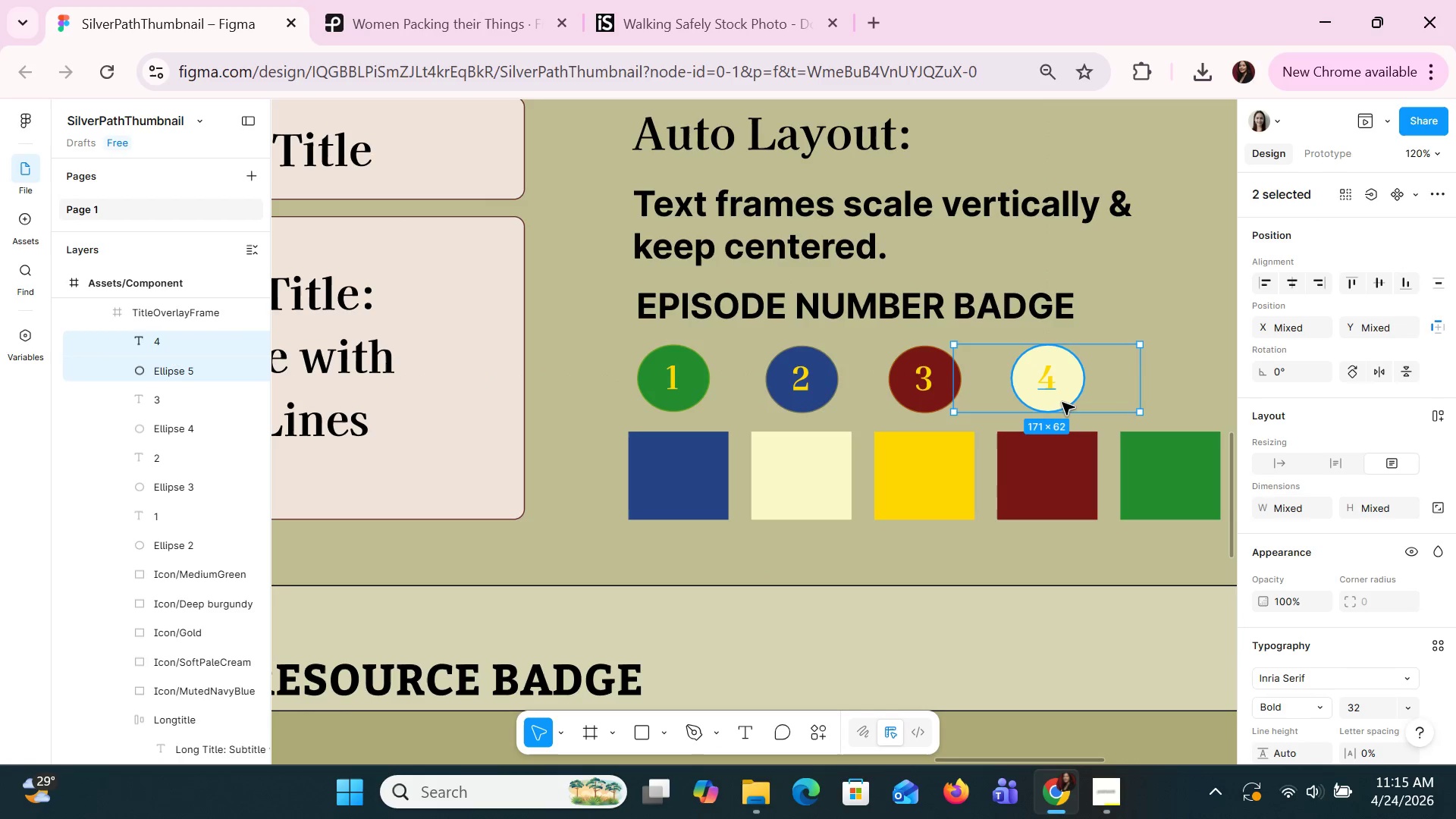 
key(Shift+ShiftLeft)
 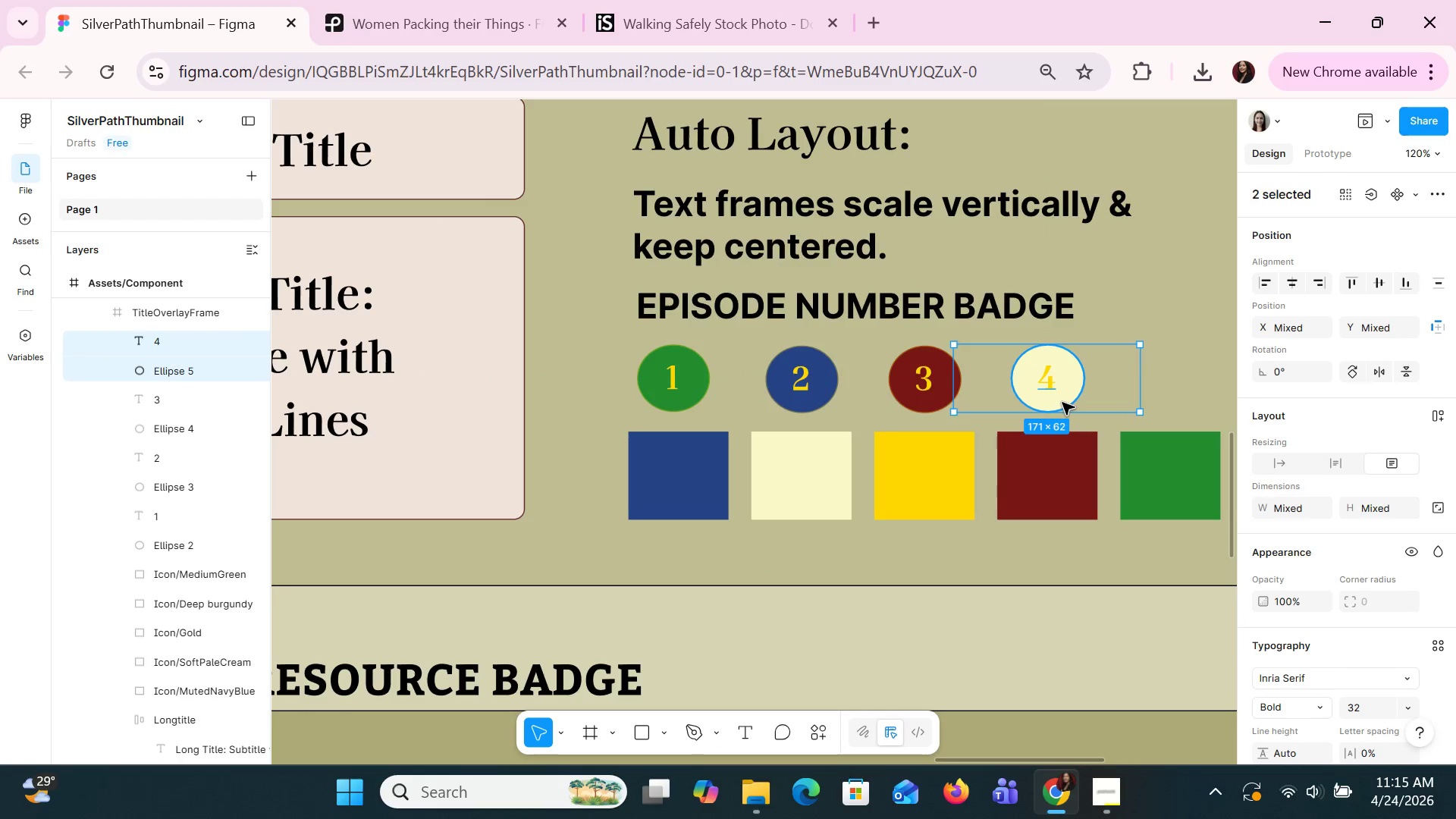 
key(Shift+ShiftLeft)
 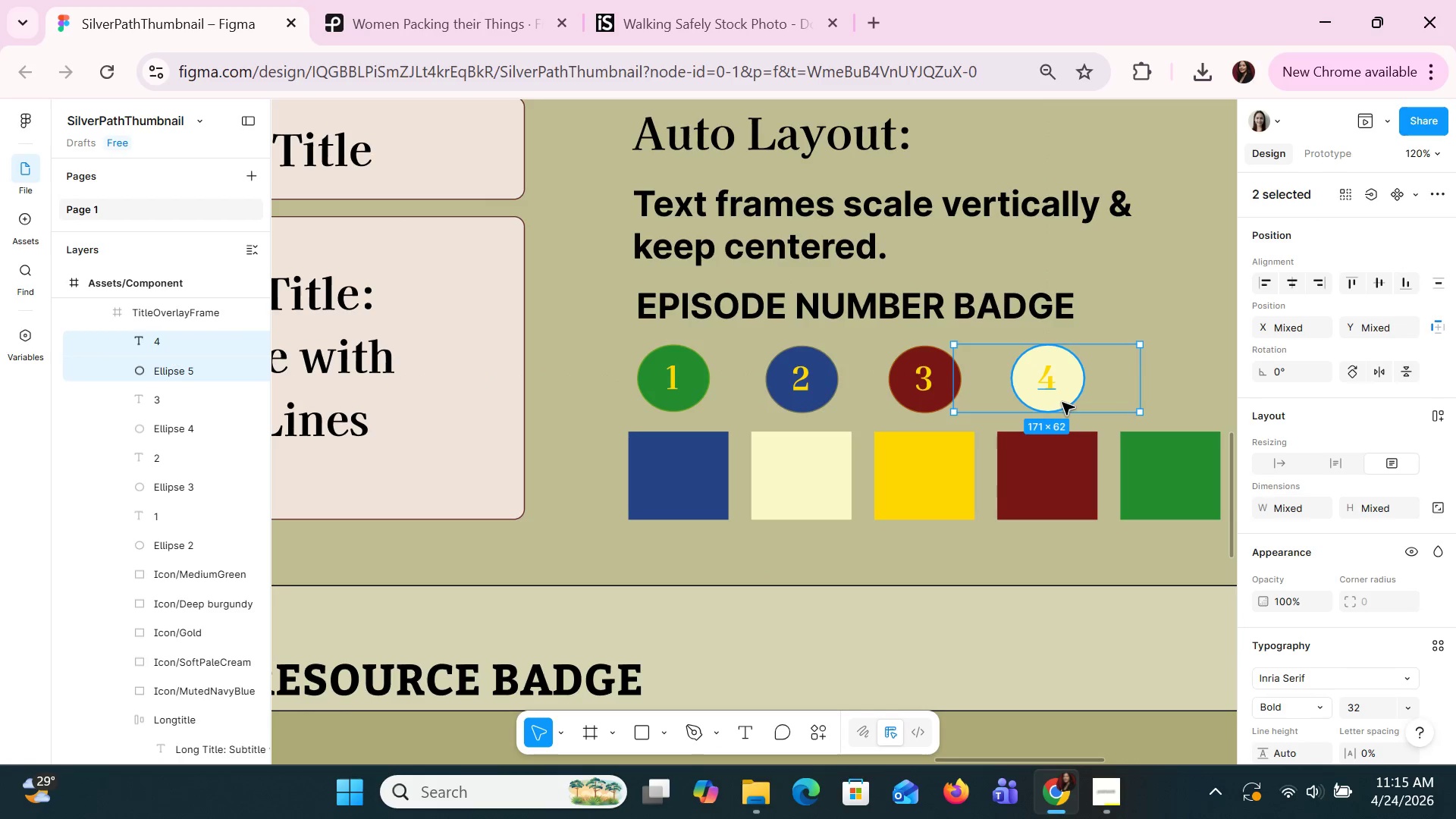 
key(Shift+ShiftLeft)
 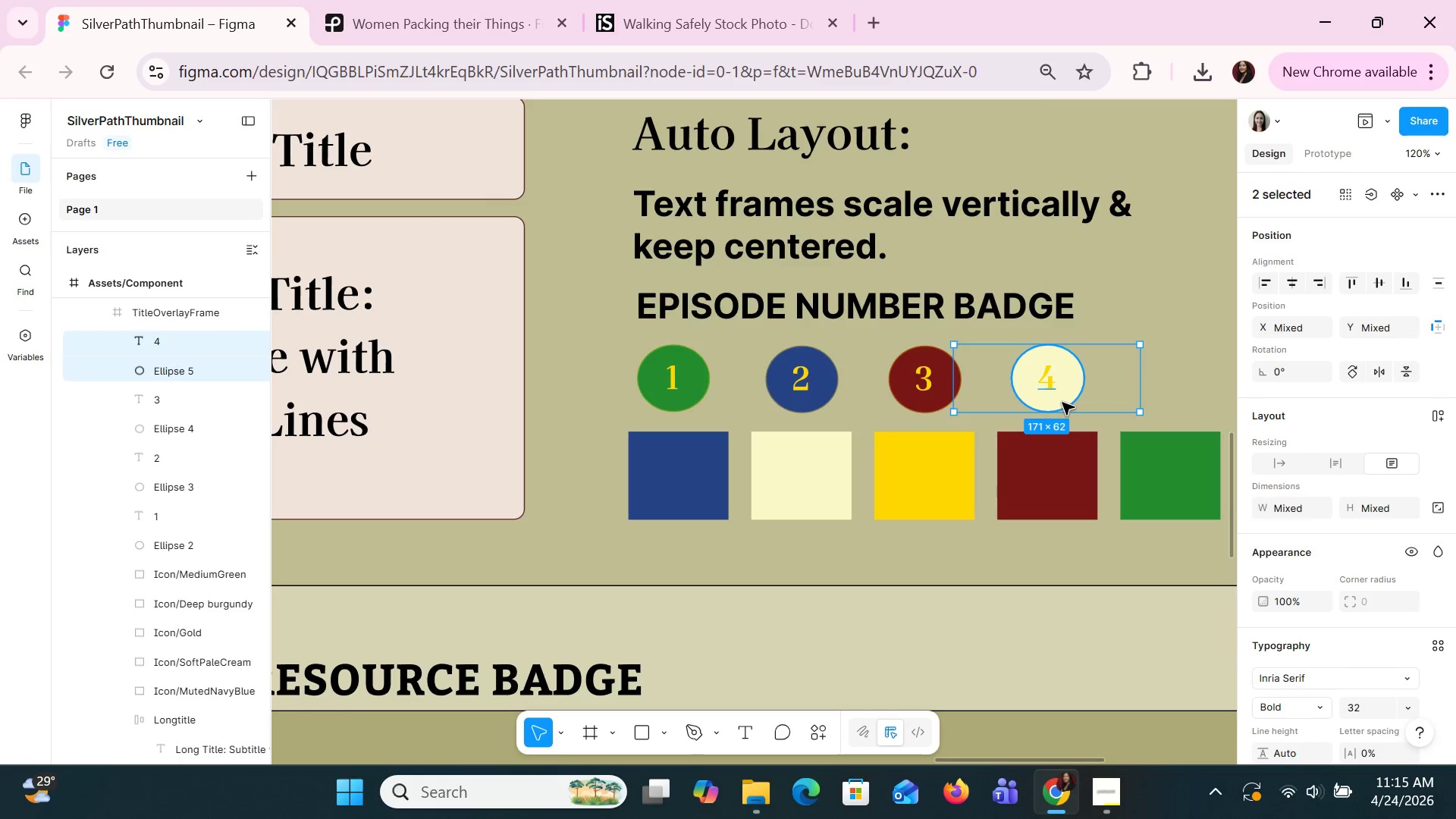 
key(Shift+ShiftLeft)
 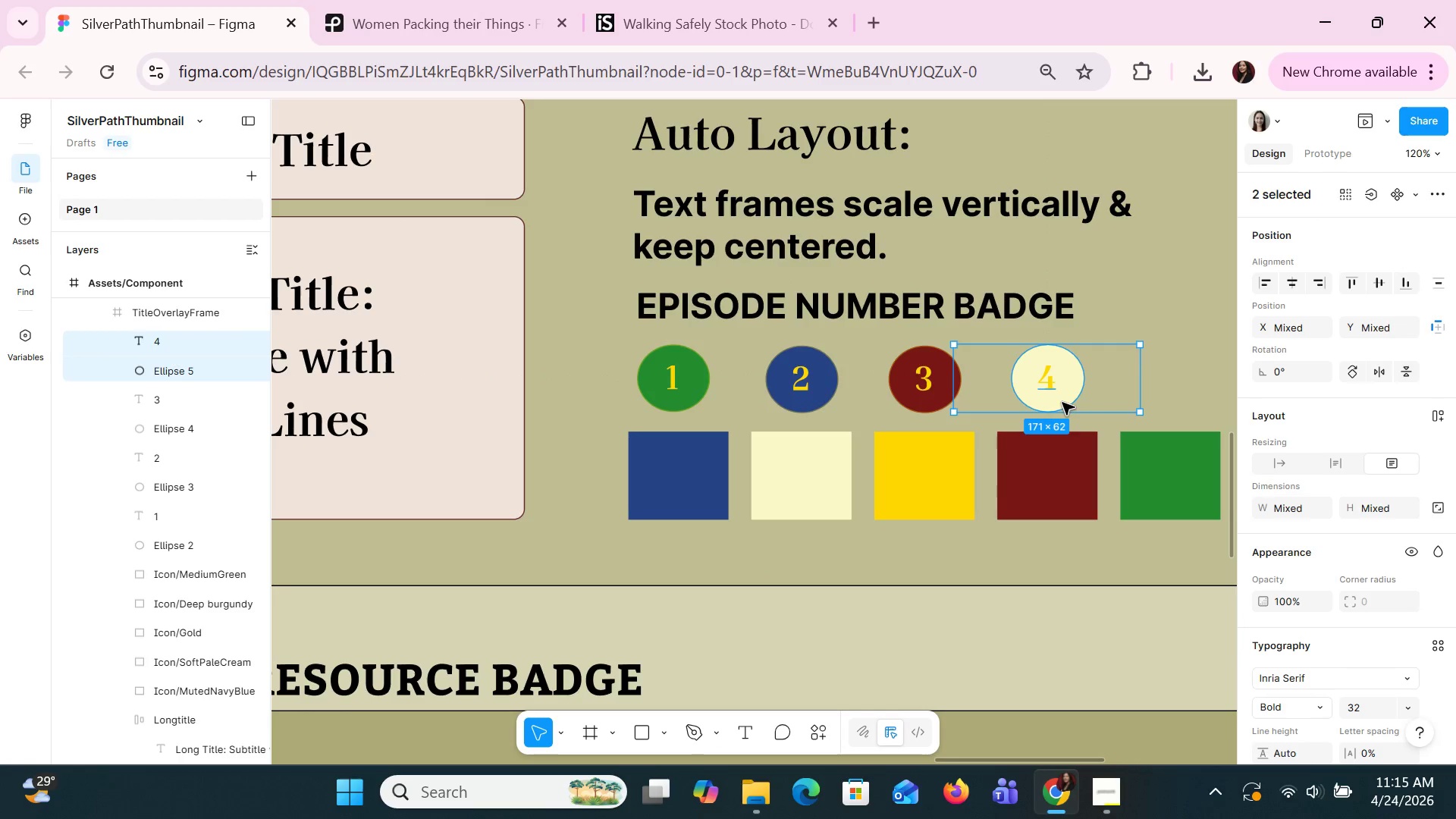 
key(Control+C)
 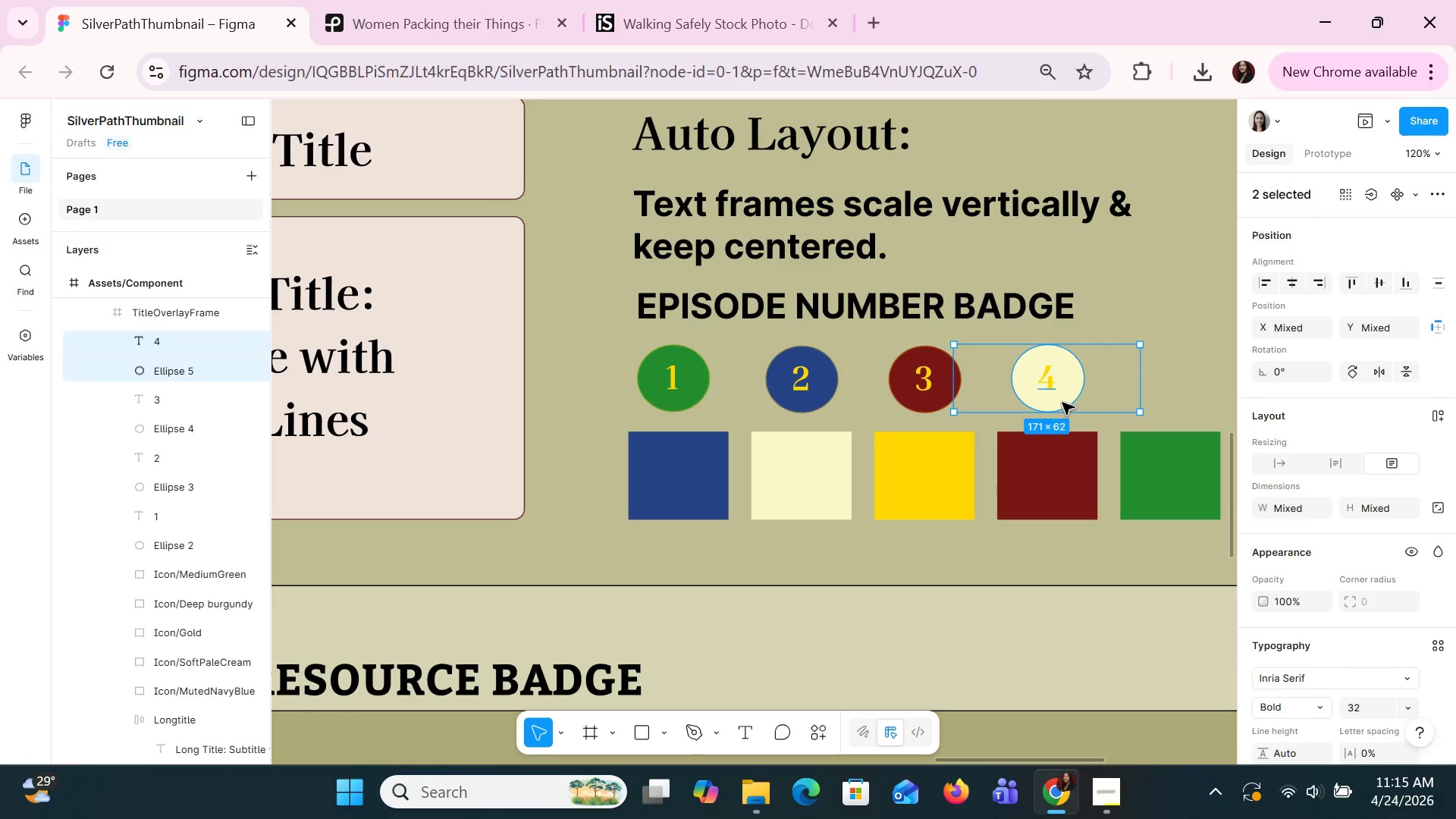 
key(Control+V)
 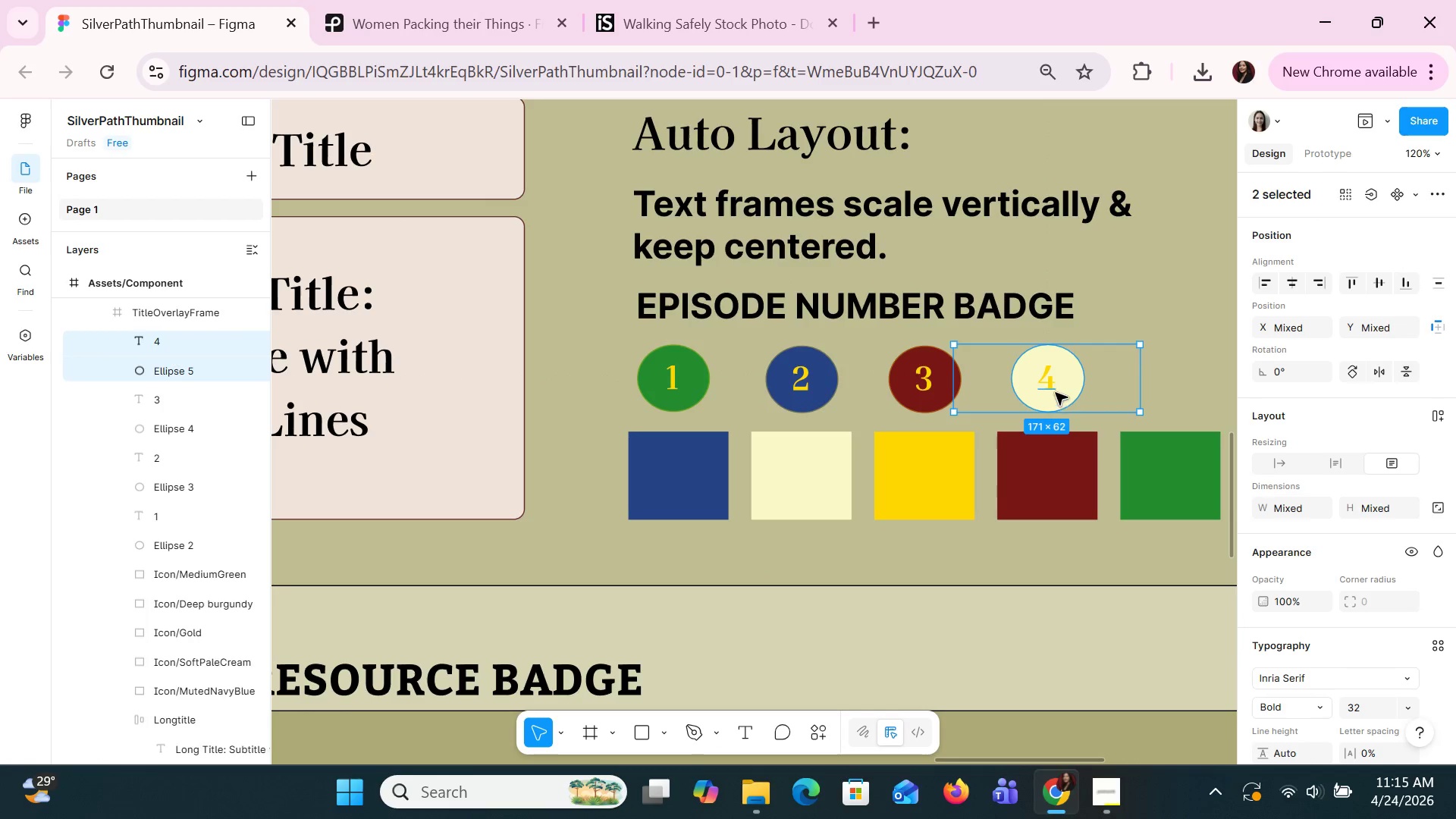 
left_click_drag(start_coordinate=[1050, 389], to_coordinate=[1172, 390])
 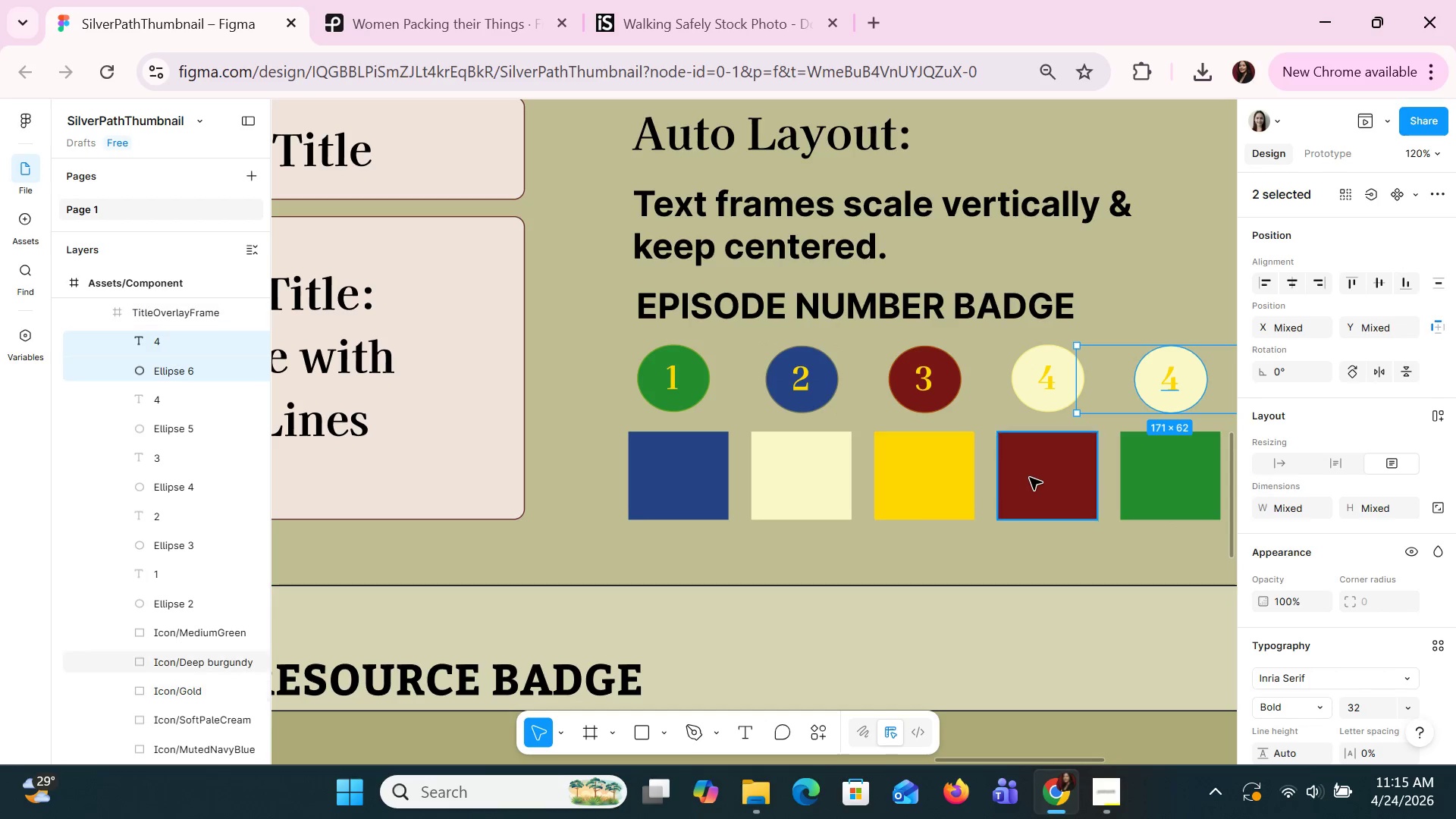 
left_click([1031, 477])
 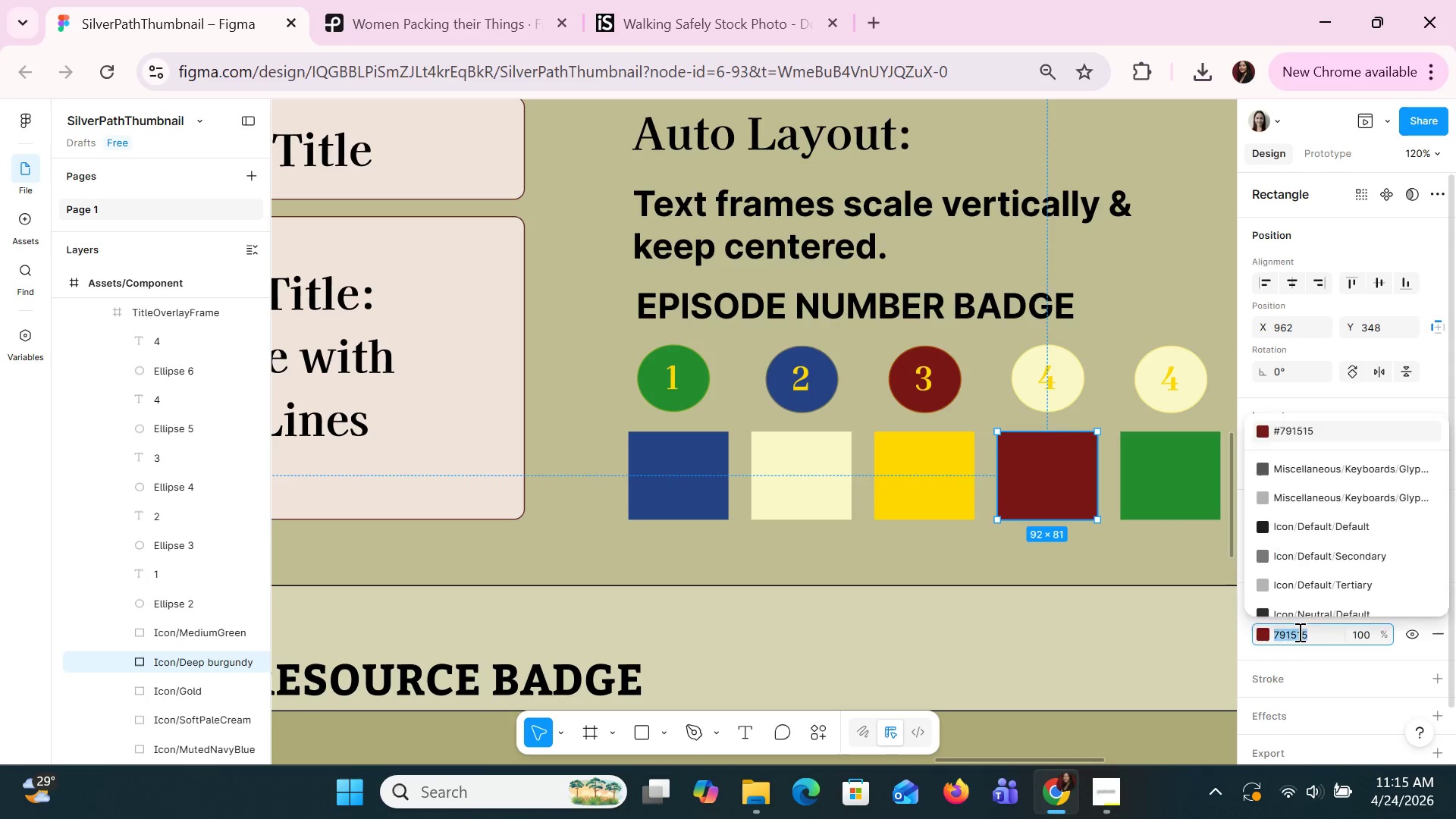 
key(Control+C)
 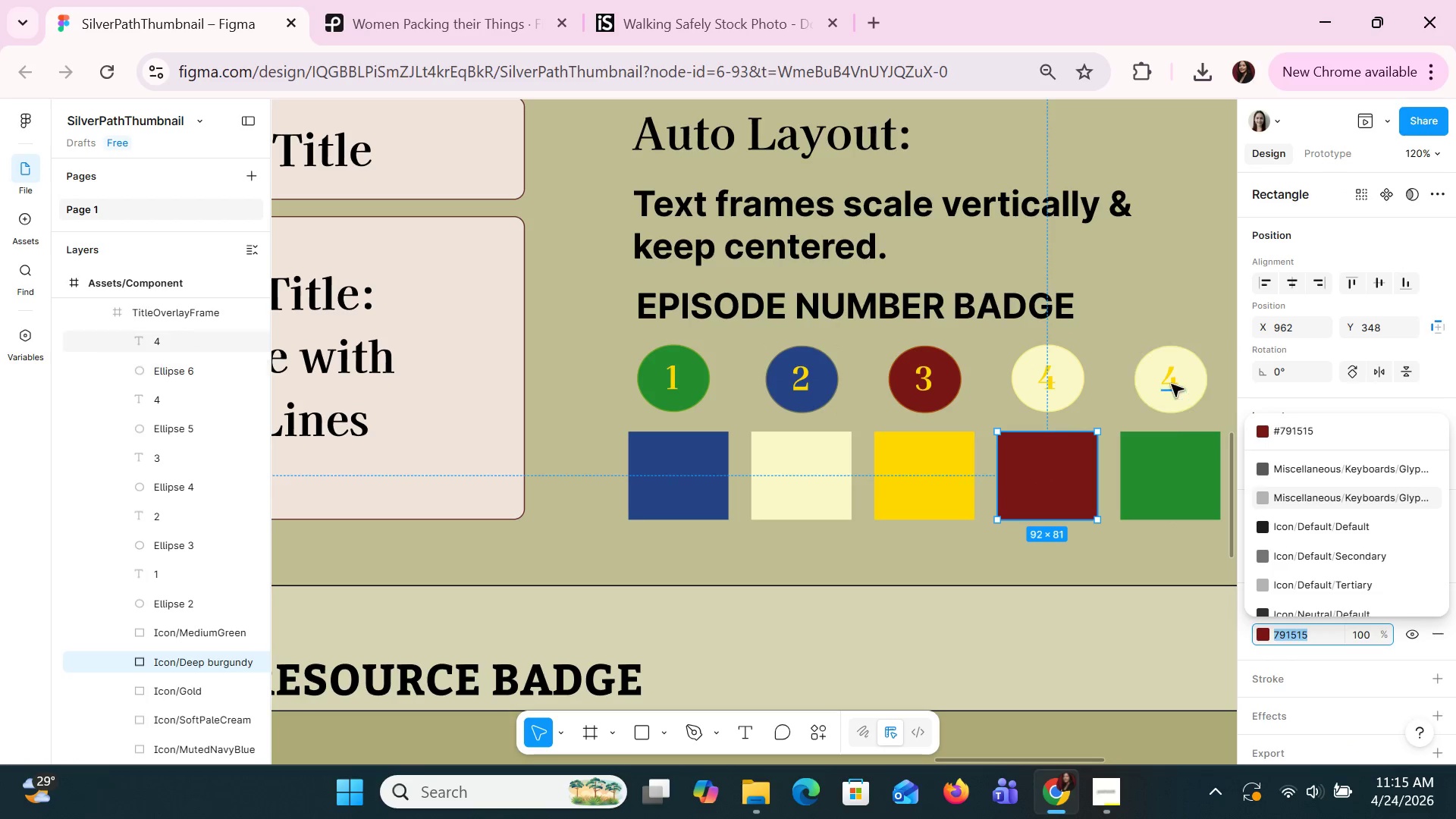 
double_click([1171, 384])
 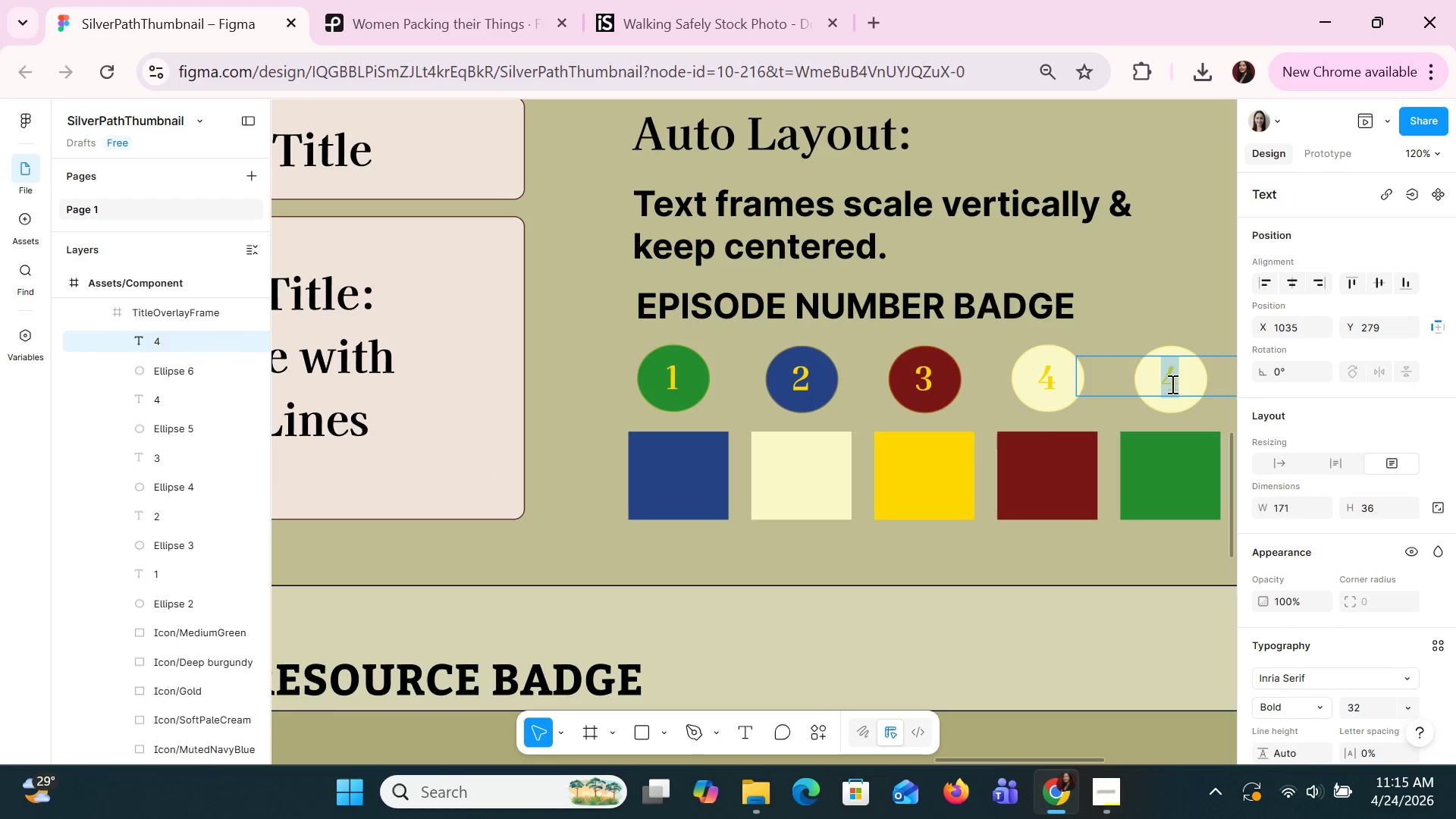 
left_click([1191, 402])
 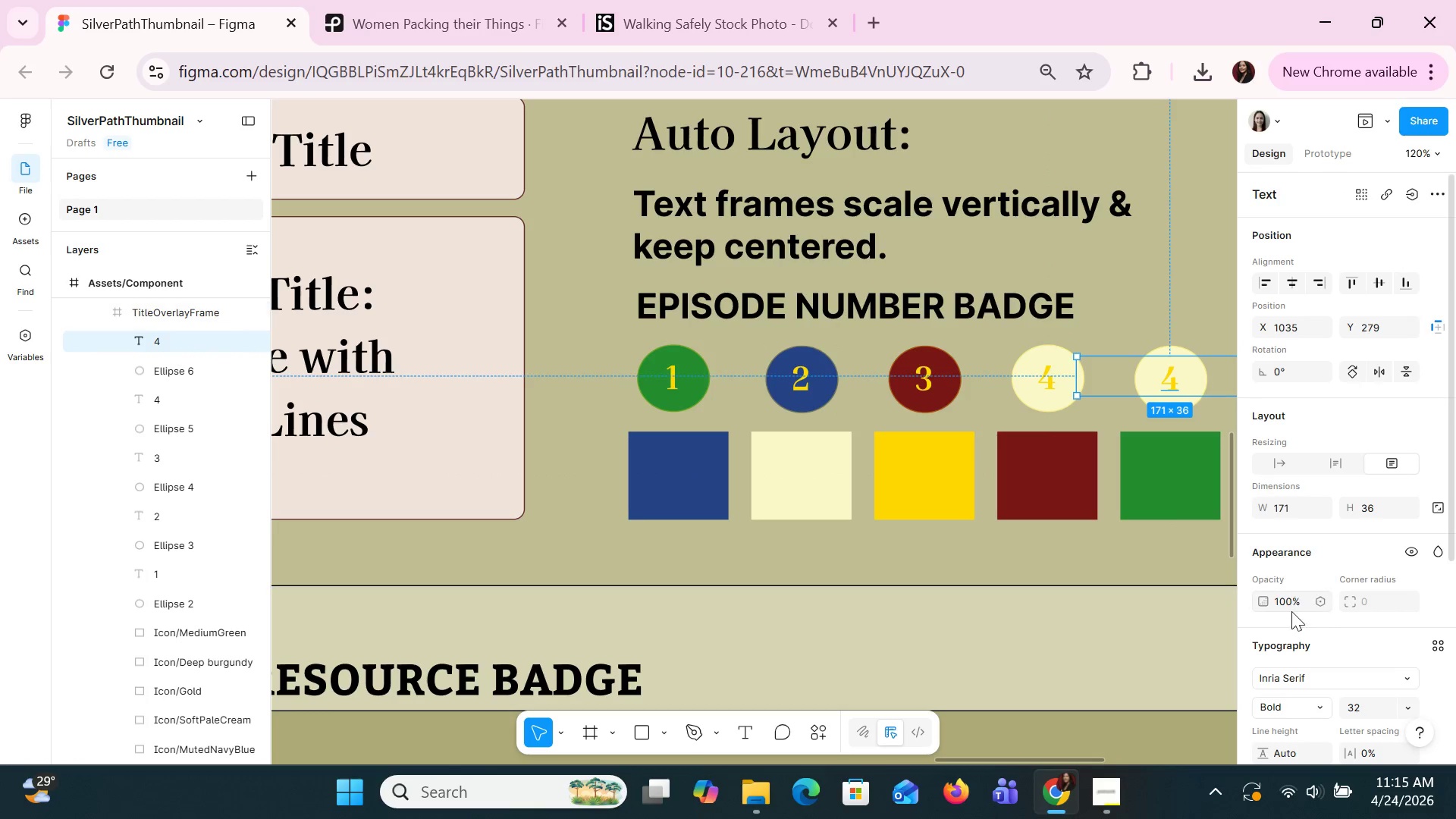 
scroll: coordinate [1302, 637], scroll_direction: down, amount: 1.0
 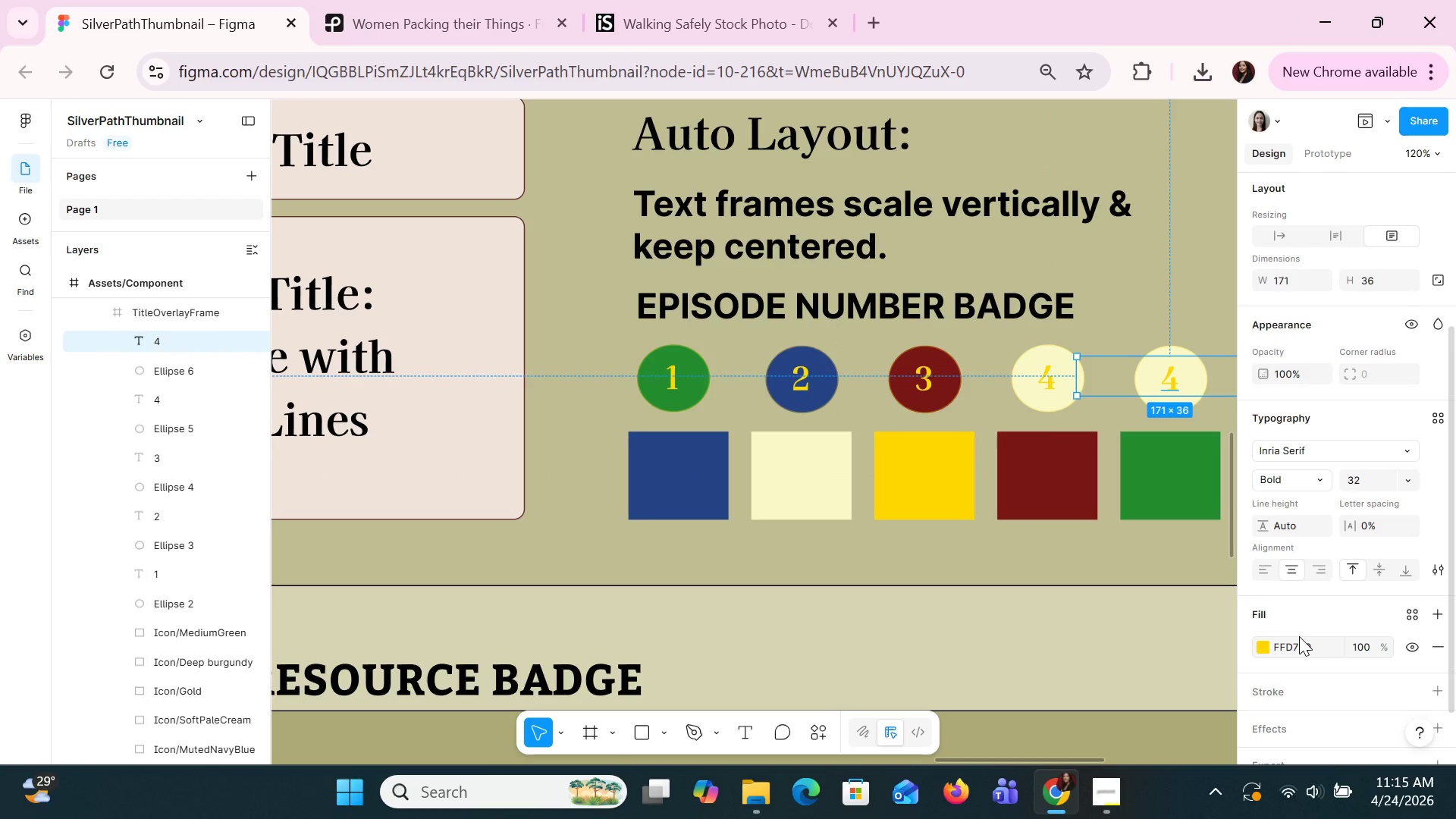 
left_click([1299, 636])
 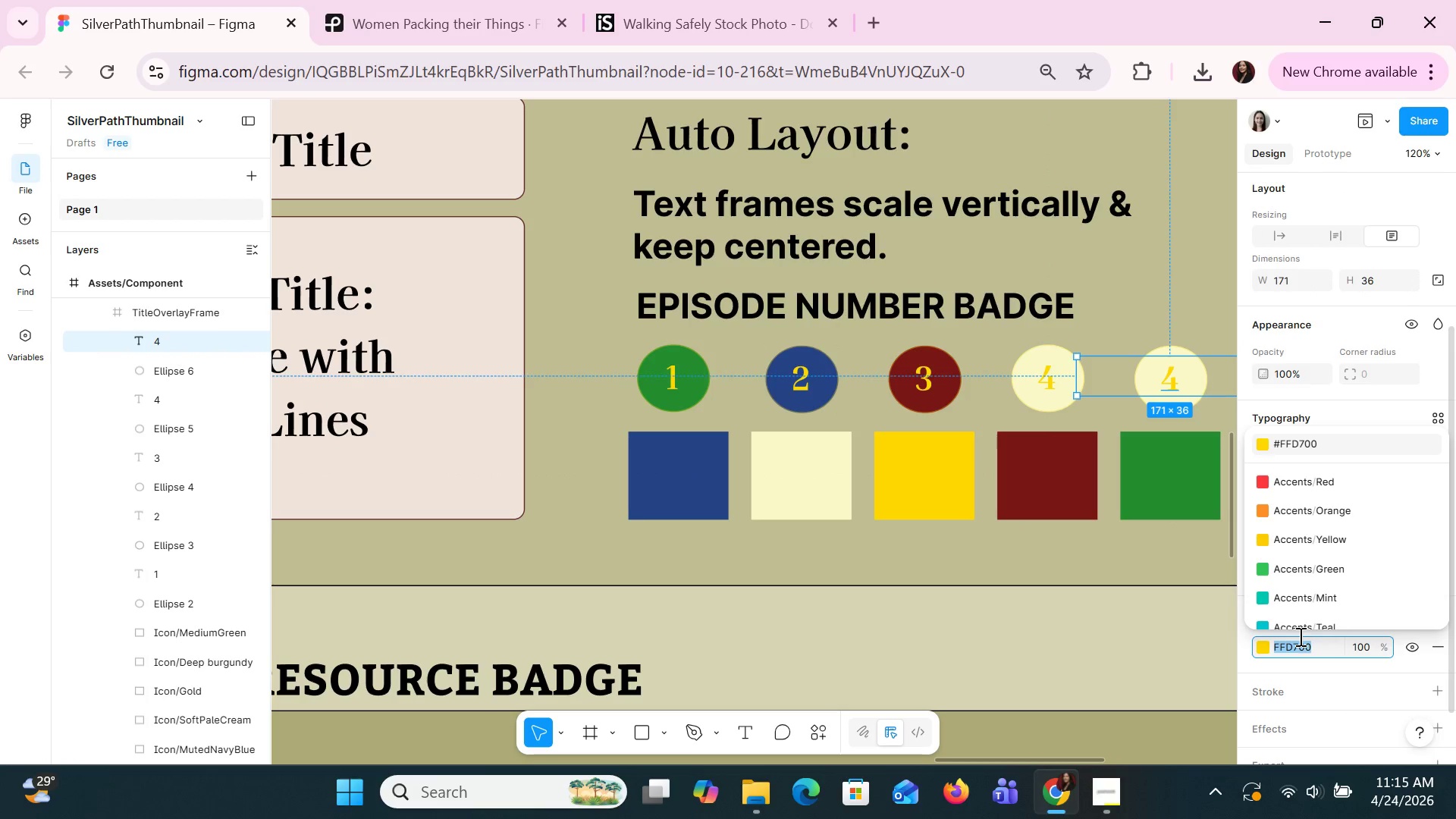 
key(Control+V)
 